 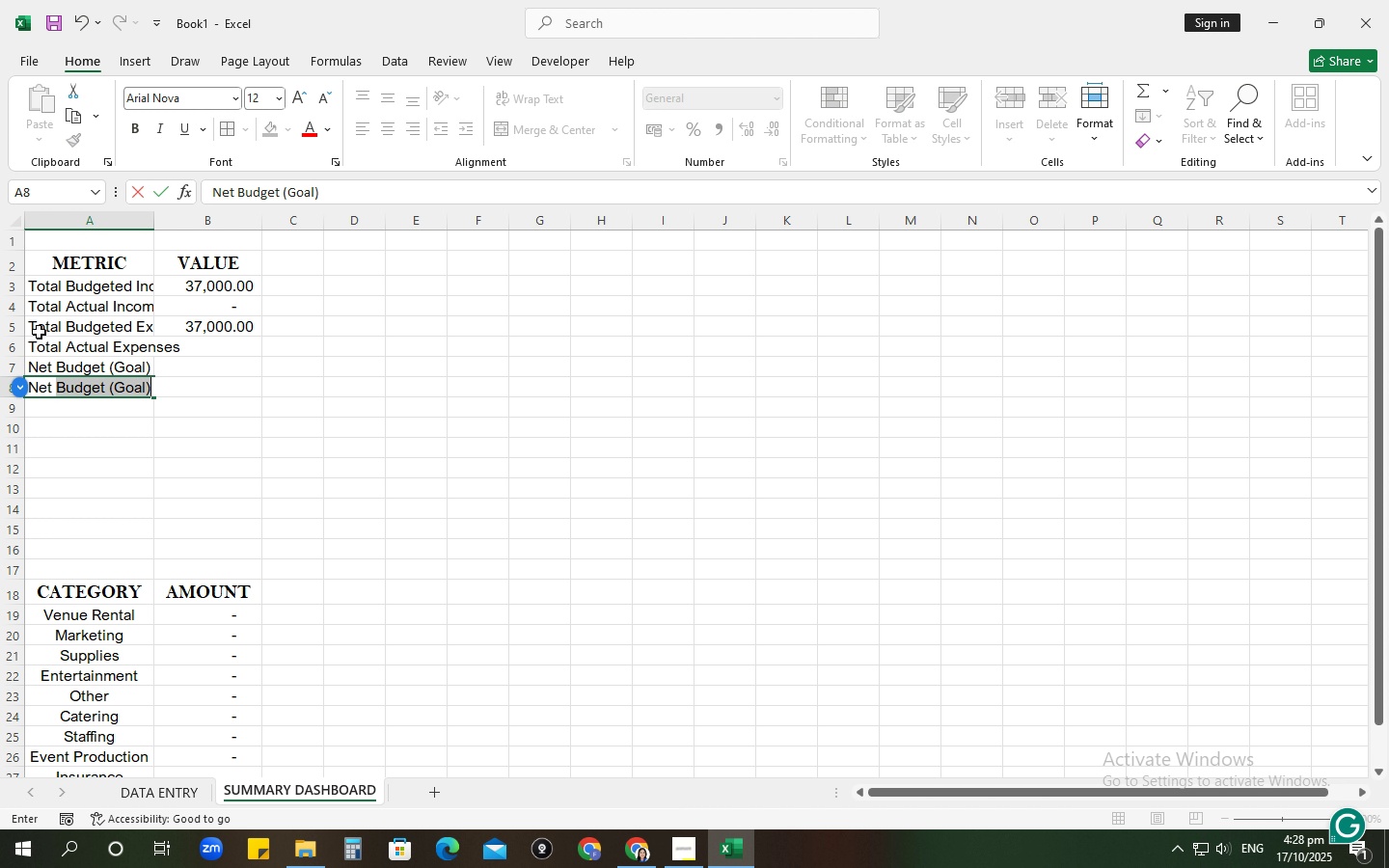 
hold_key(key=ShiftRight, duration=0.56)
 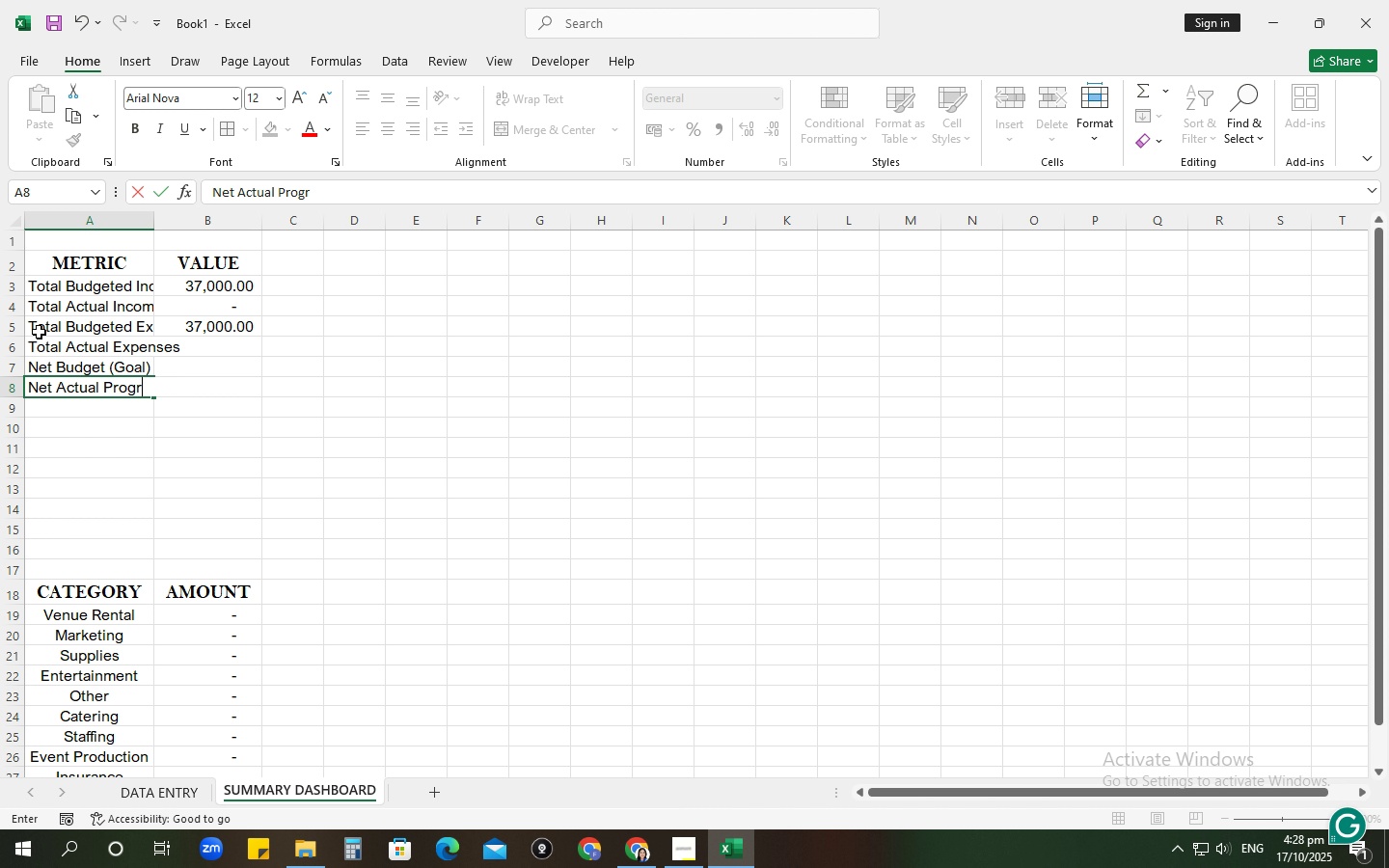 
key(Enter)
 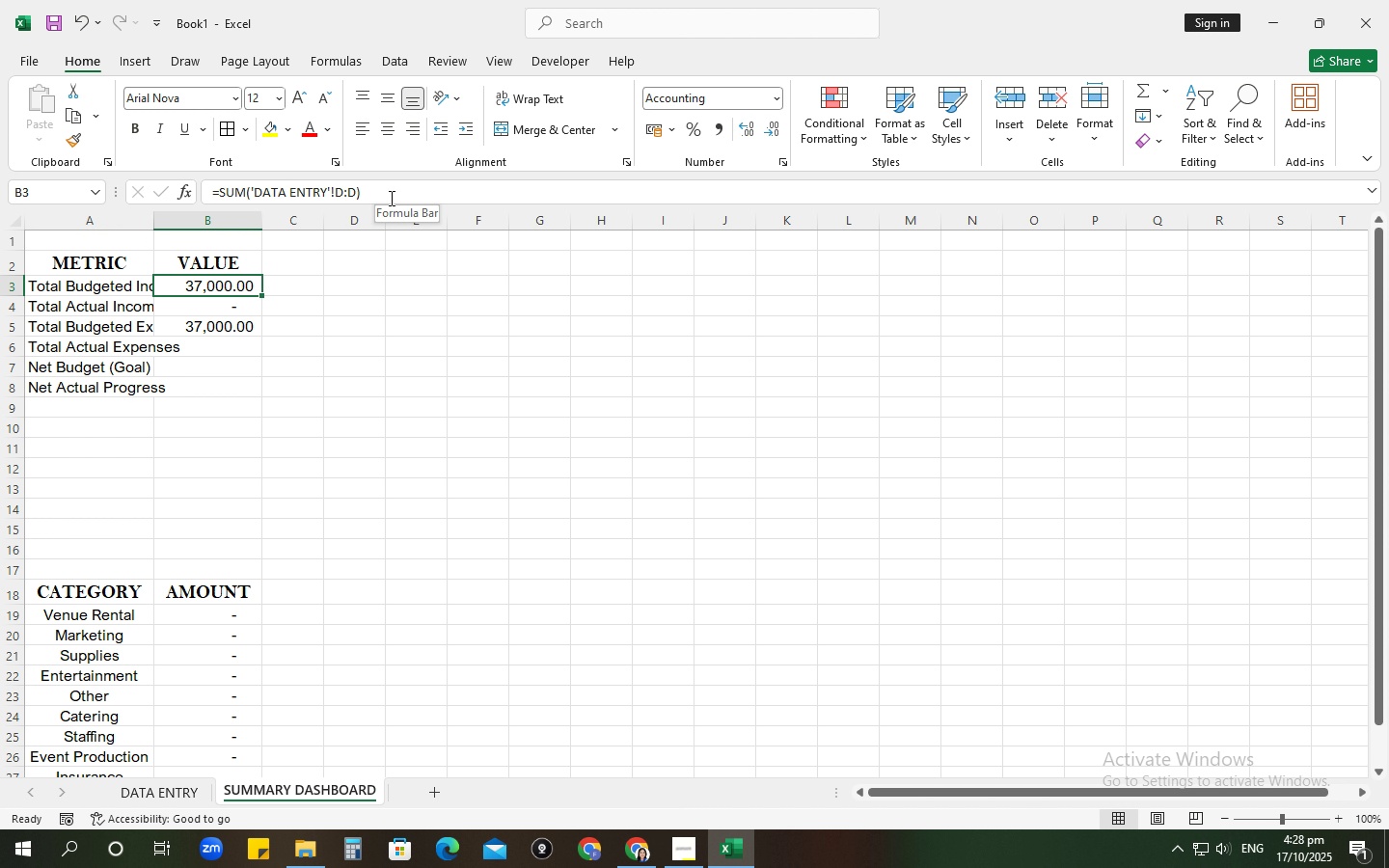 
wait(5.88)
 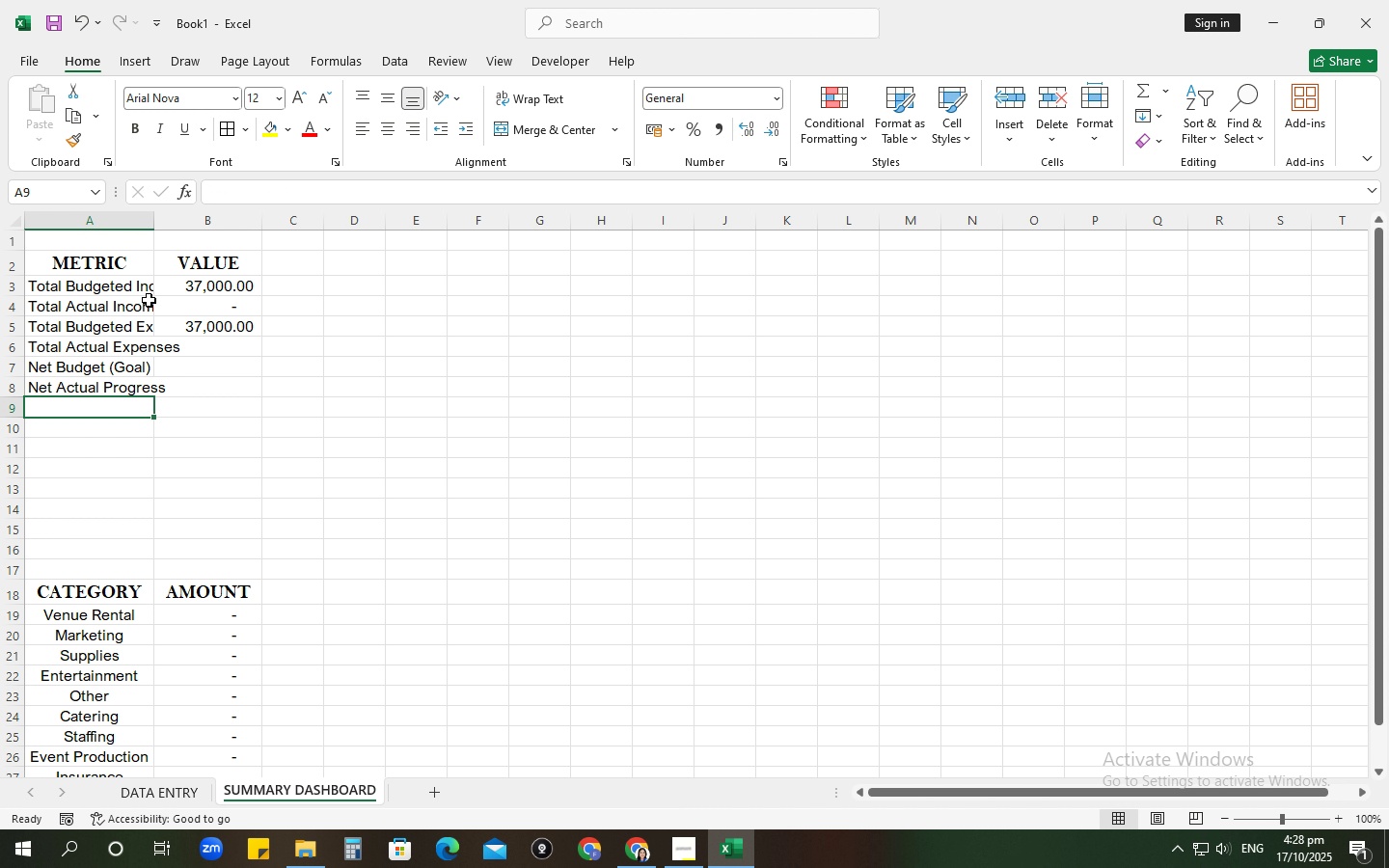 
left_click([191, 788])
 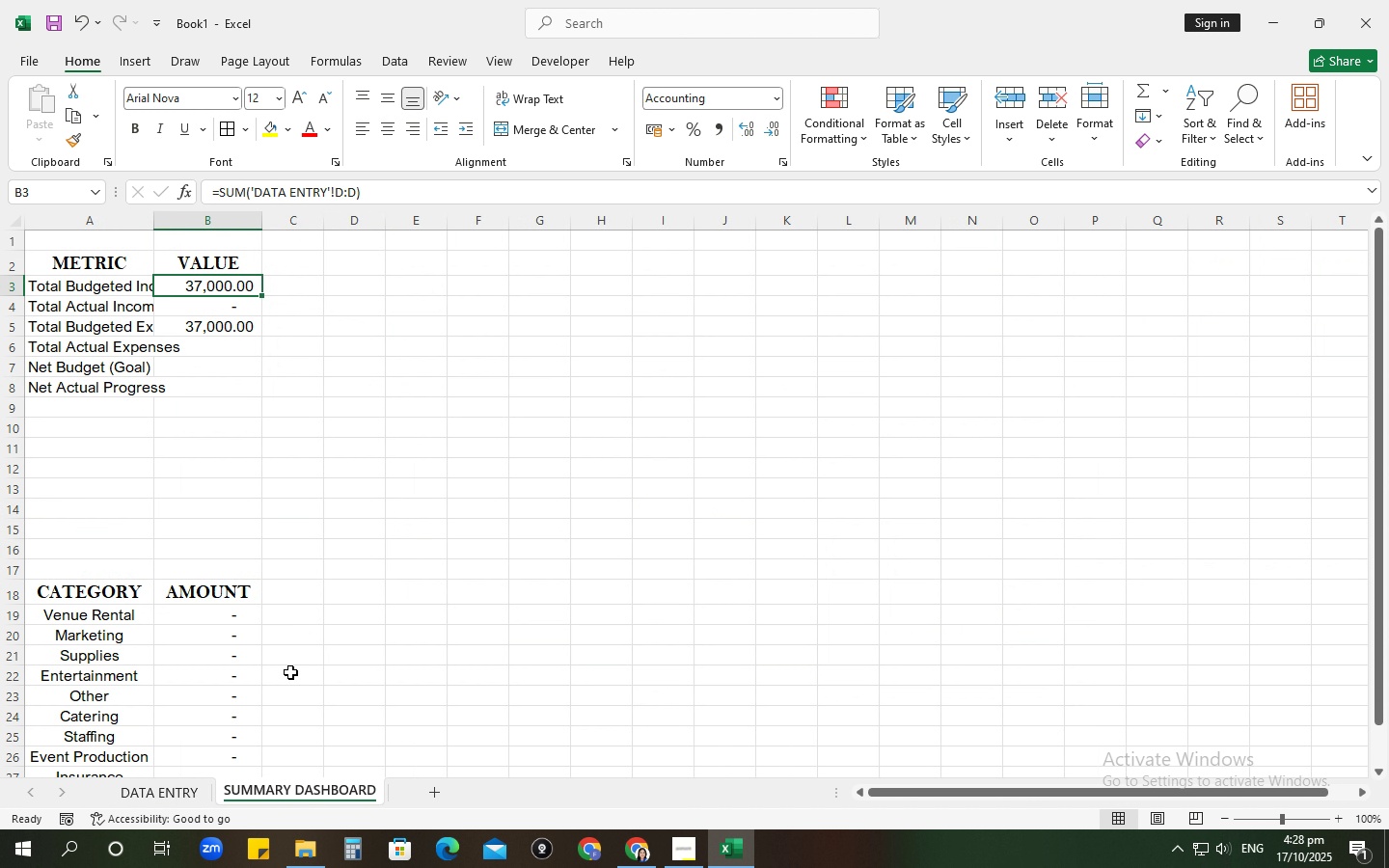 
left_click([238, 285])
 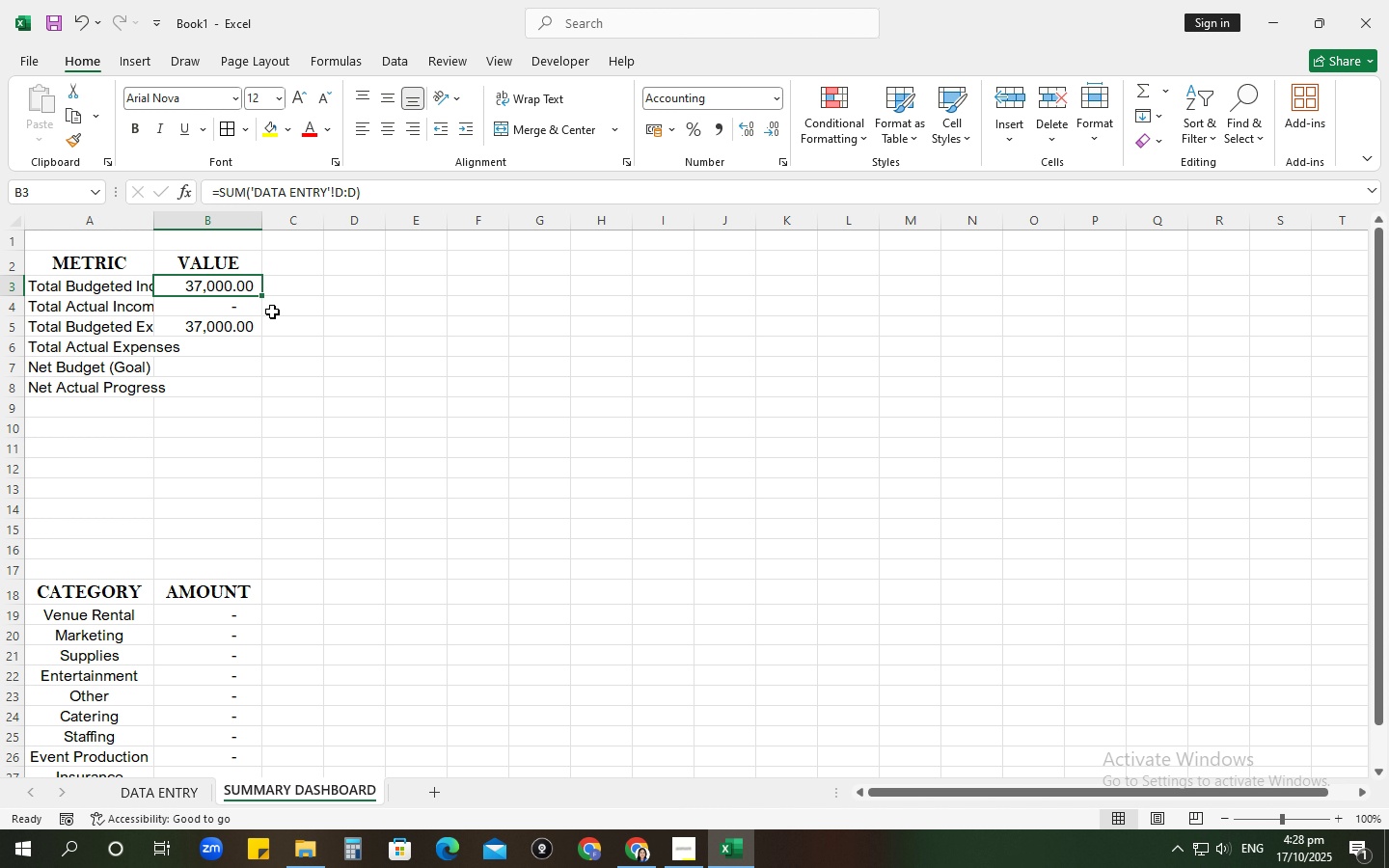 
wait(8.45)
 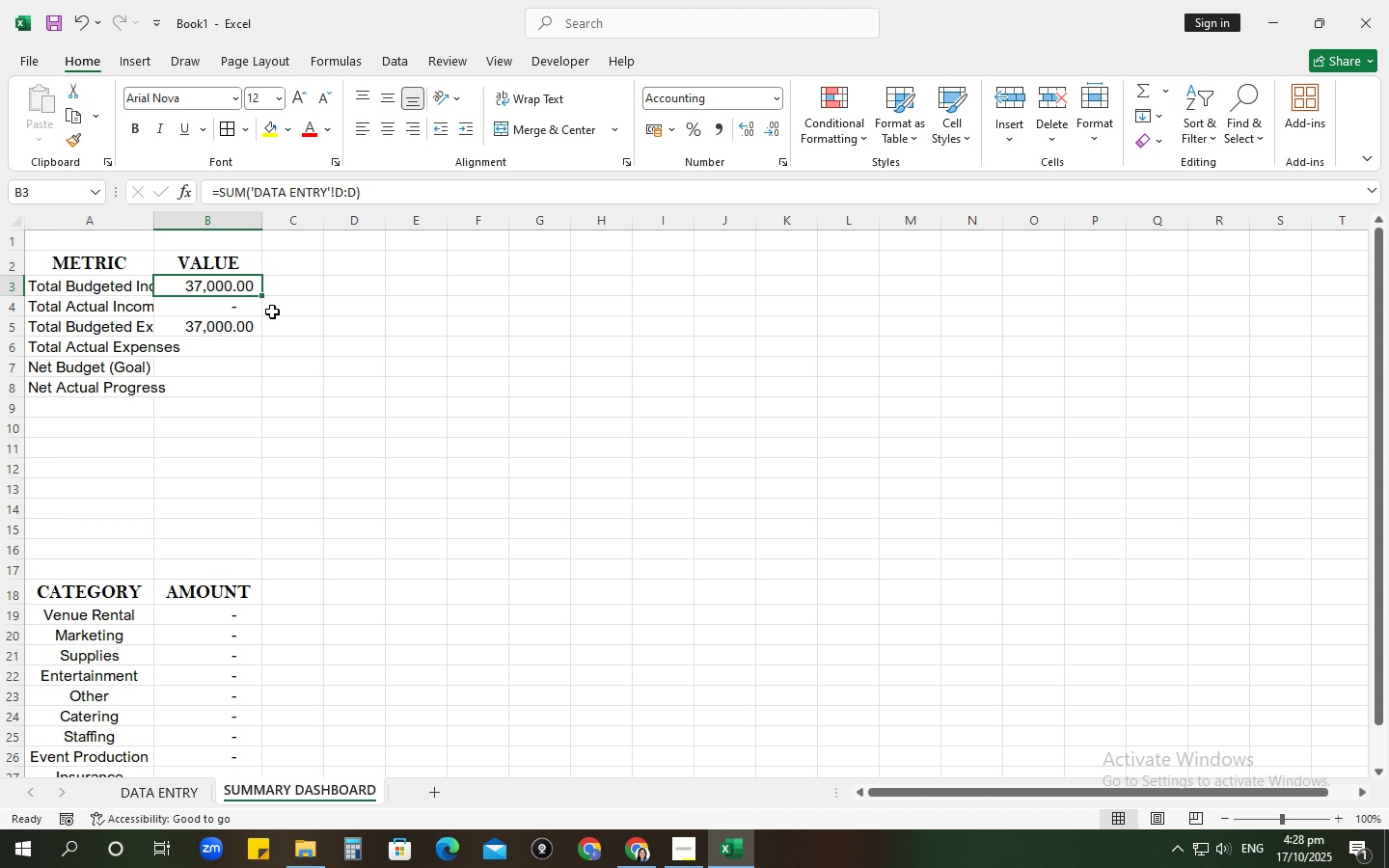 
left_click_drag(start_coordinate=[0, 510], to_coordinate=[237, 717])
 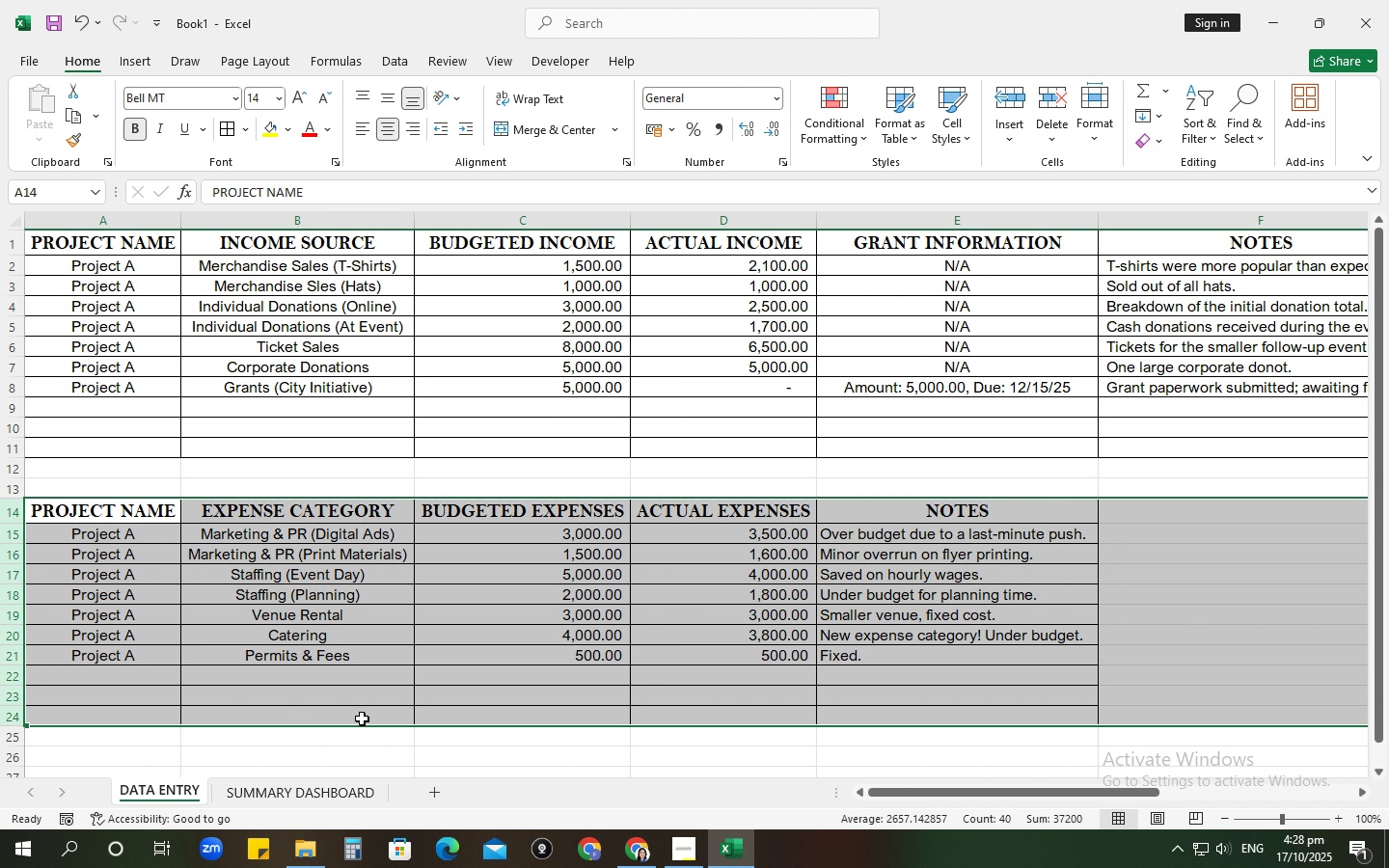 
key(Control+X)
 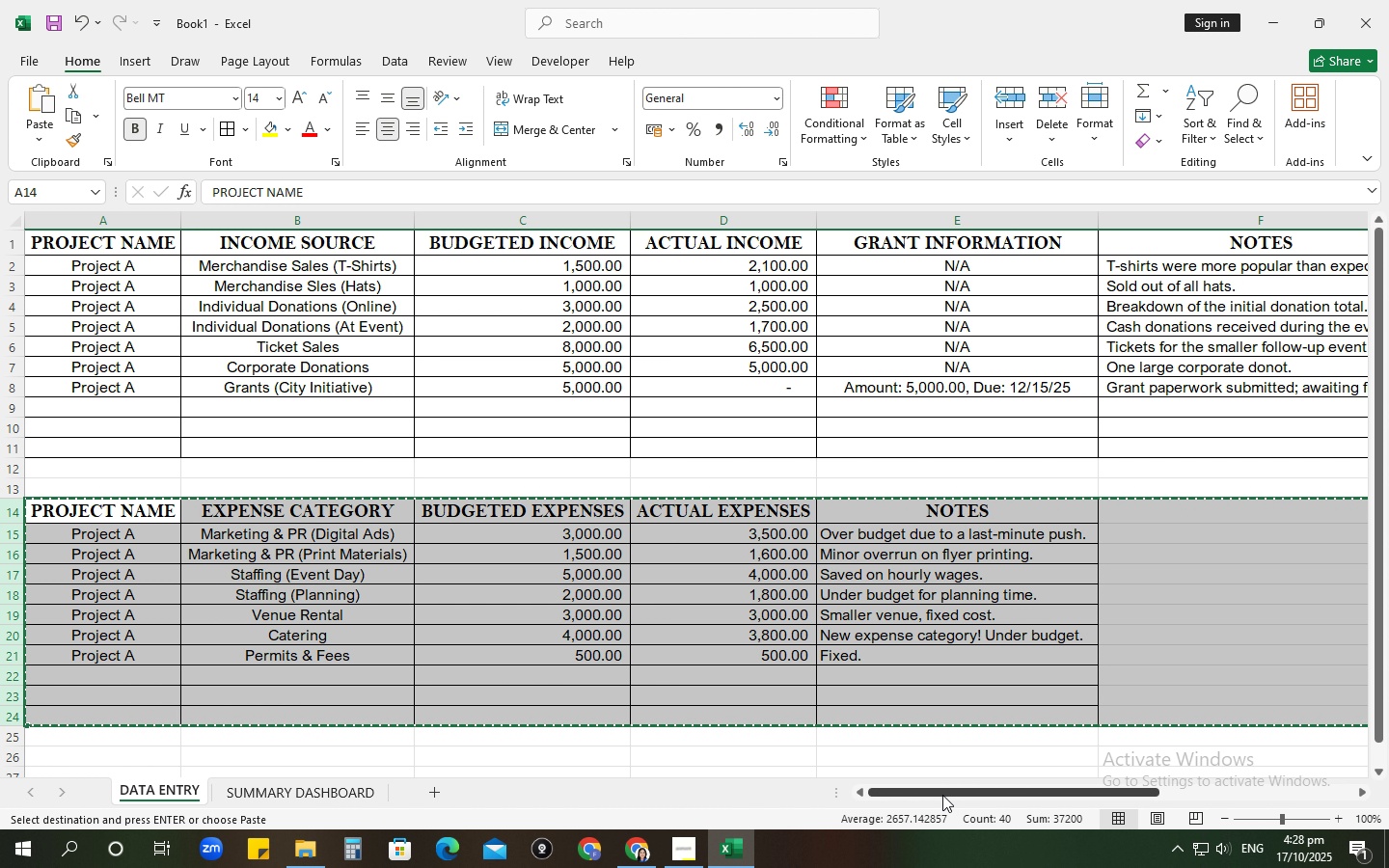 
left_click_drag(start_coordinate=[942, 795], to_coordinate=[1384, 684])
 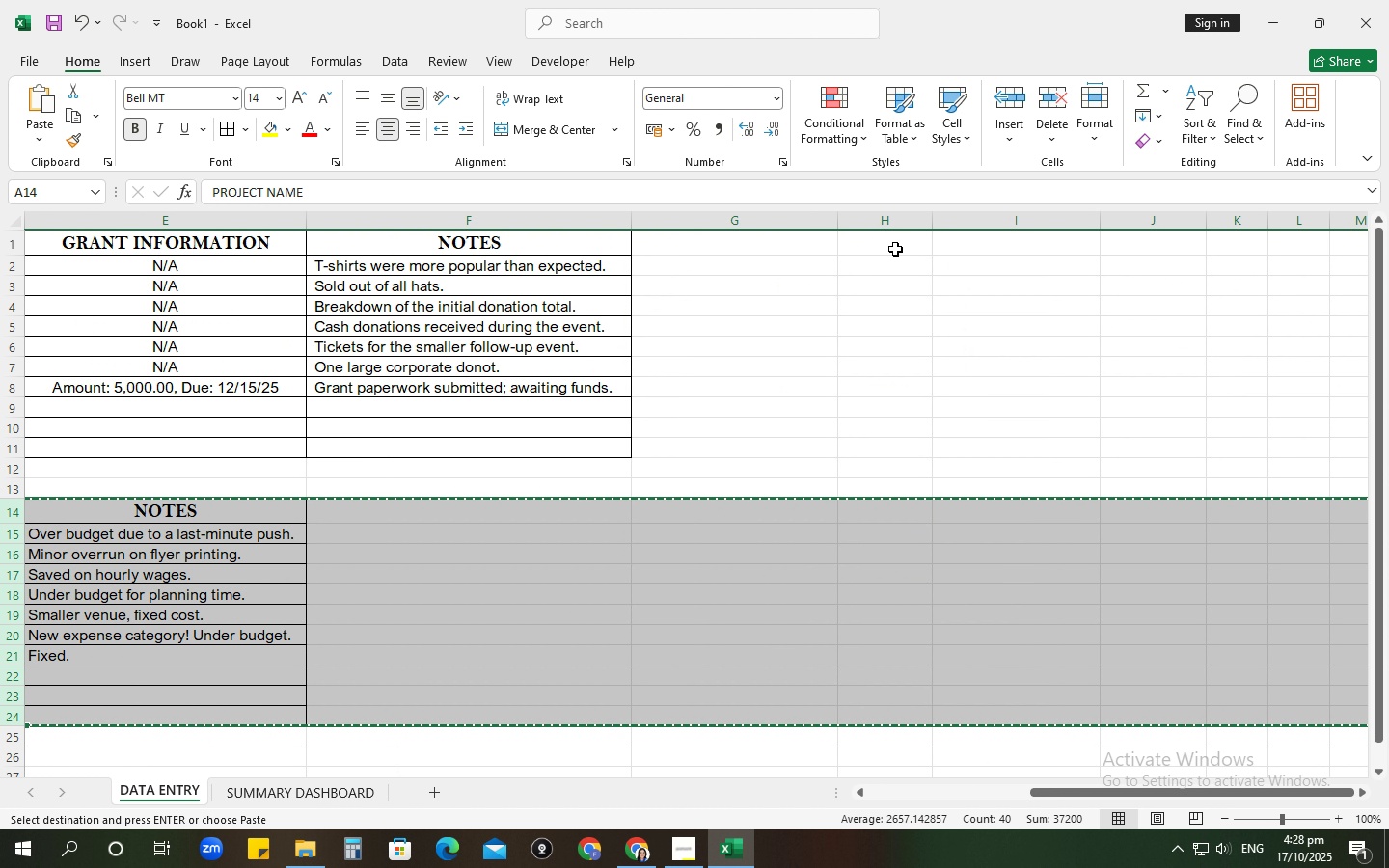 
left_click([895, 249])
 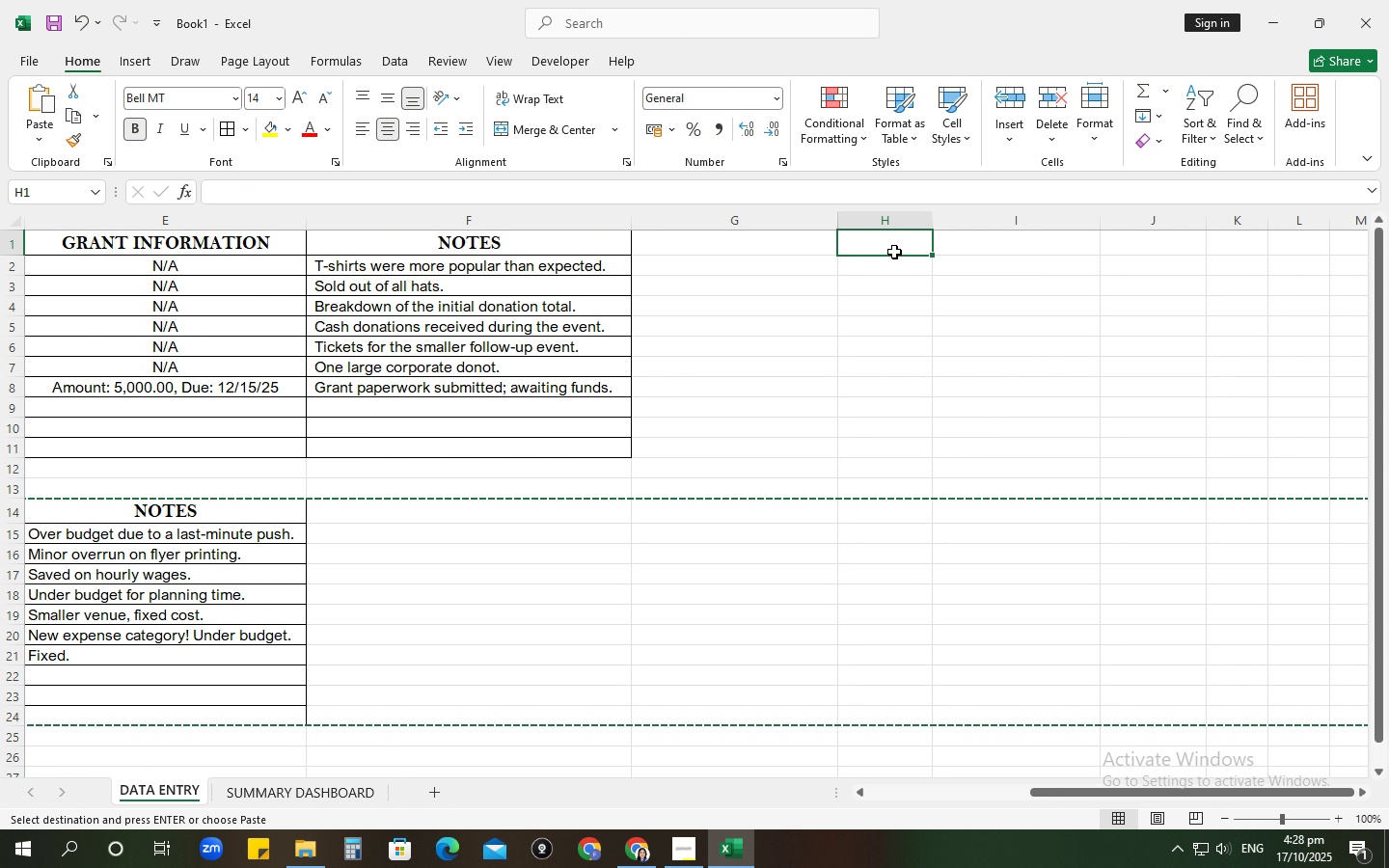 
key(Control+V)
 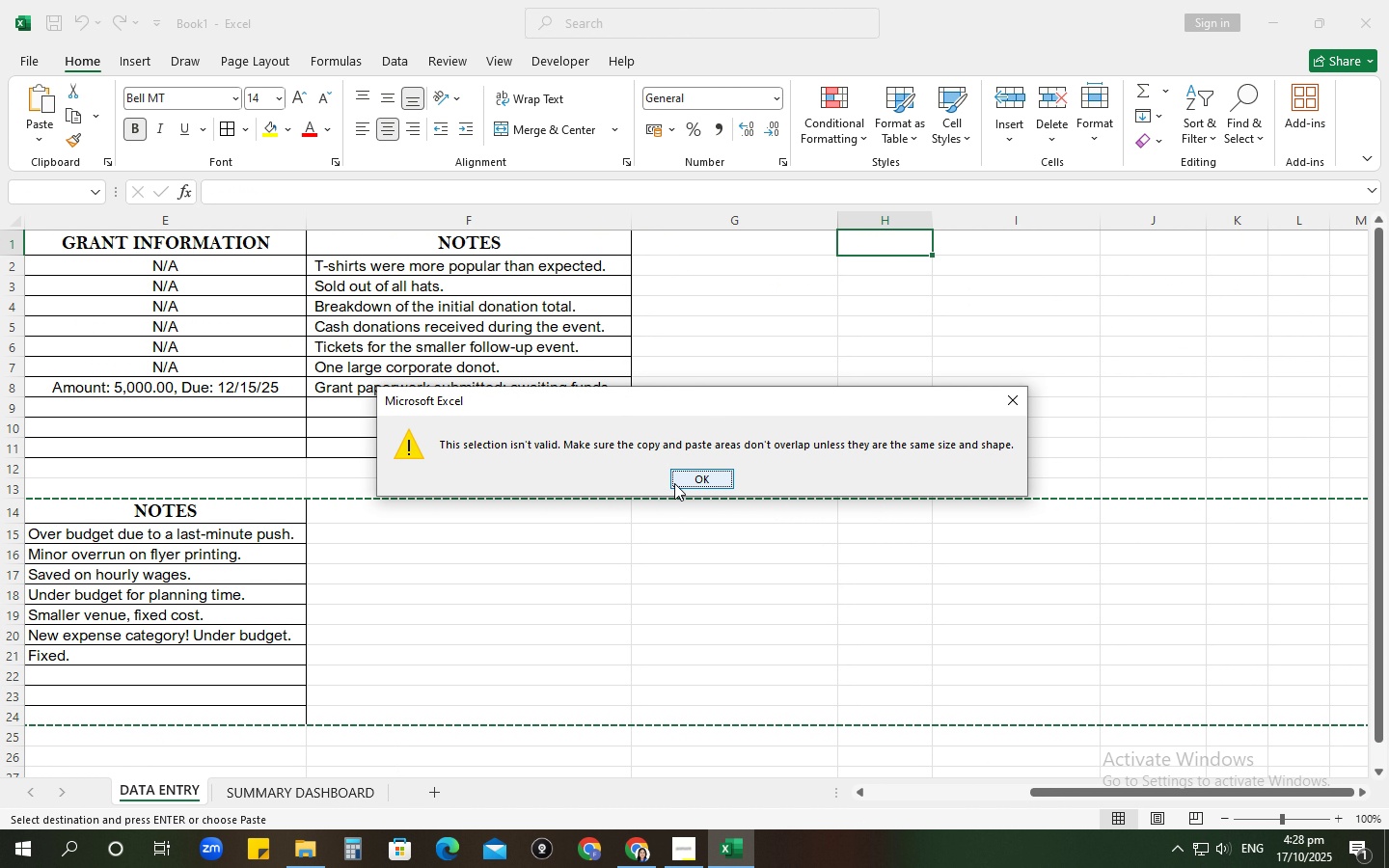 
left_click([685, 482])
 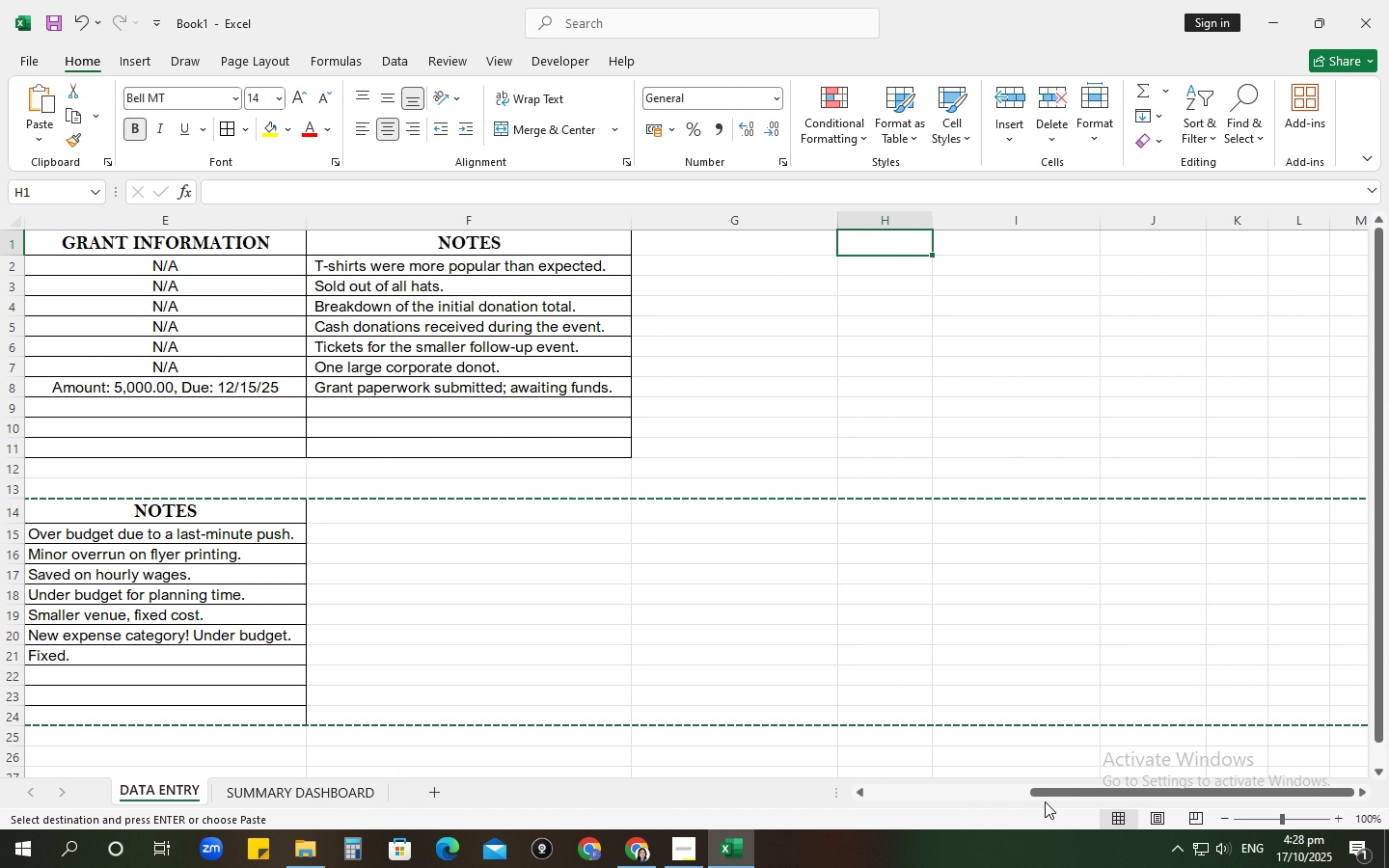 
left_click_drag(start_coordinate=[1061, 786], to_coordinate=[306, 711])
 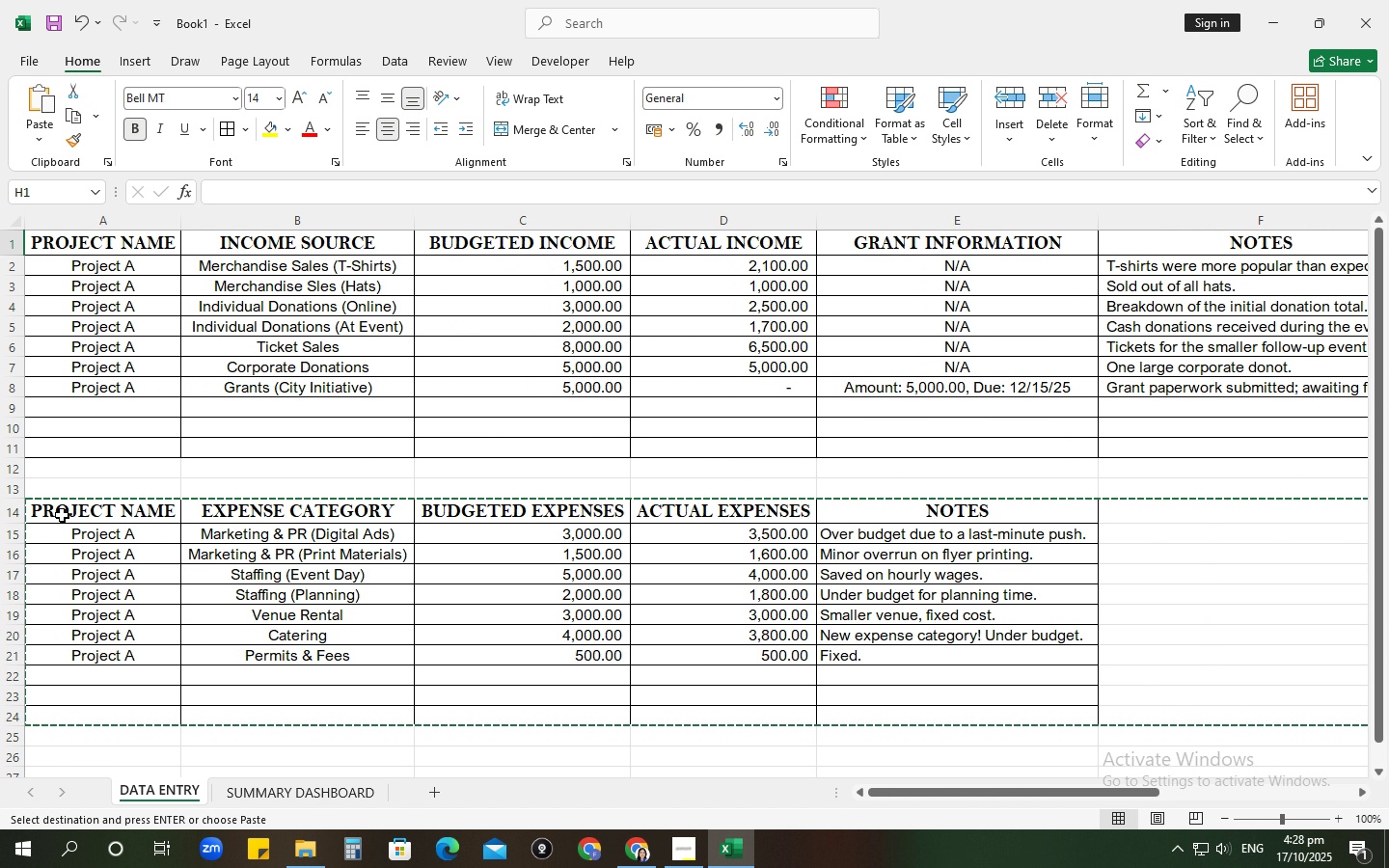 
left_click_drag(start_coordinate=[62, 515], to_coordinate=[952, 709])
 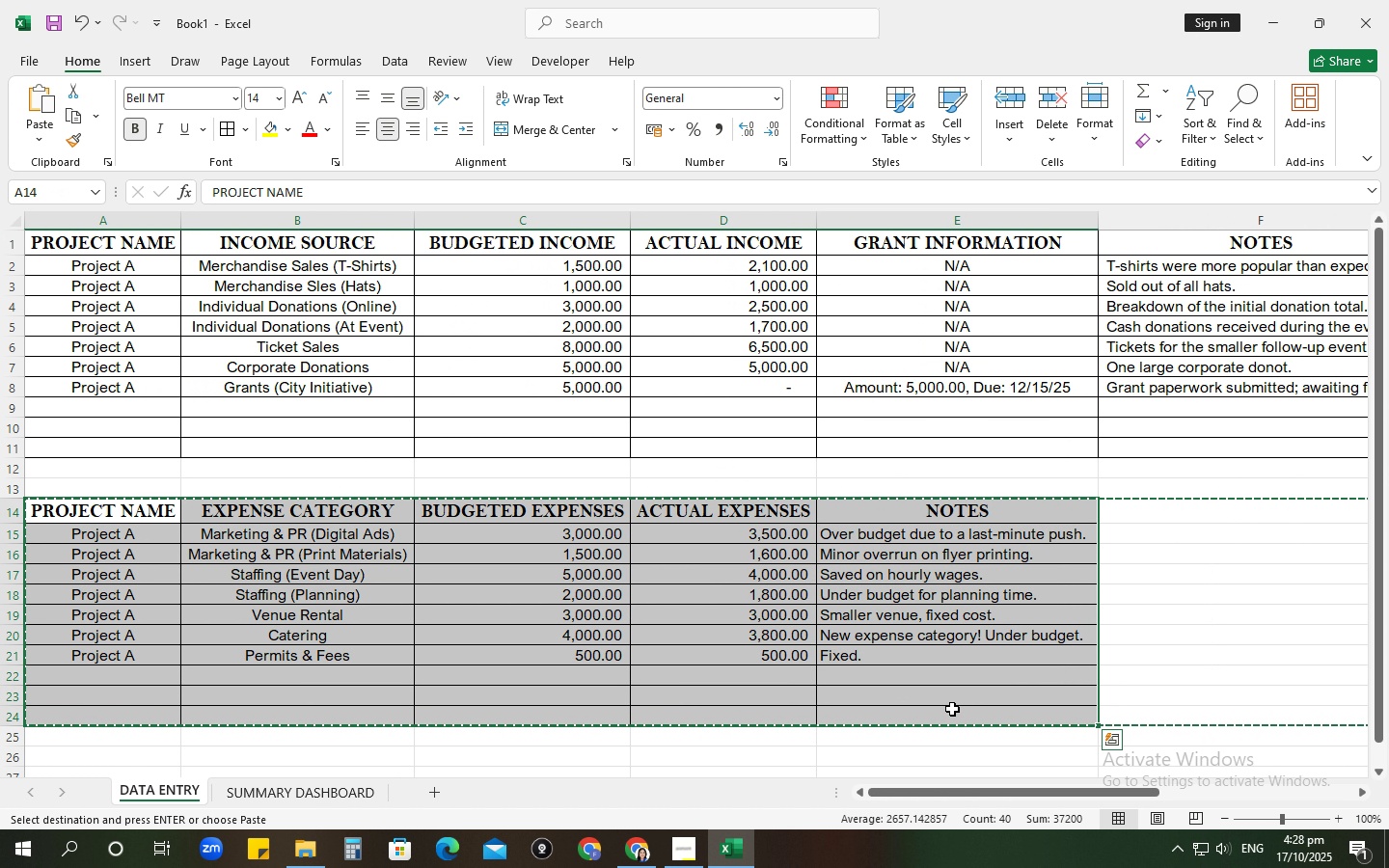 
key(Control+X)
 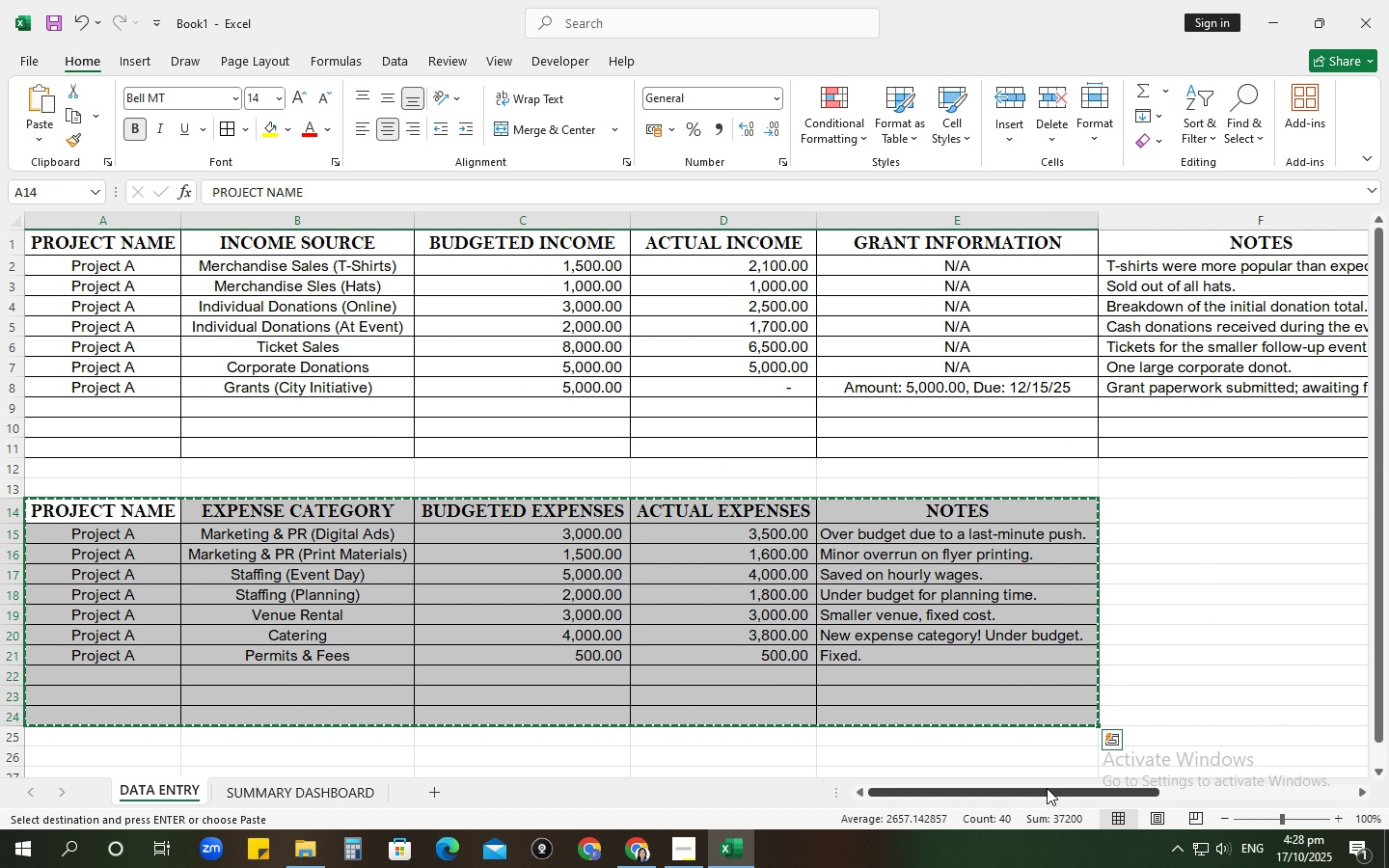 
left_click_drag(start_coordinate=[1047, 787], to_coordinate=[1388, 665])
 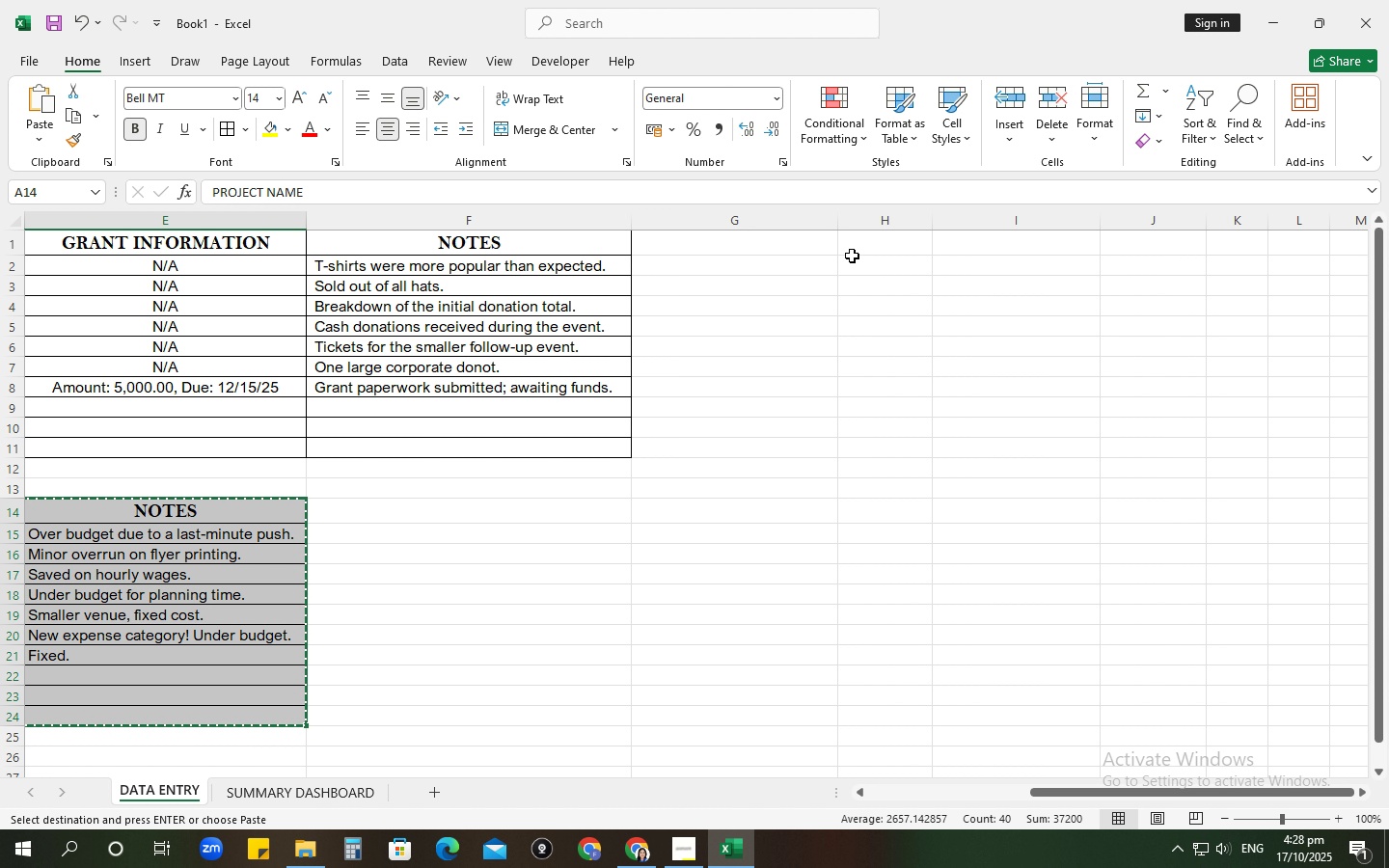 
left_click([868, 251])
 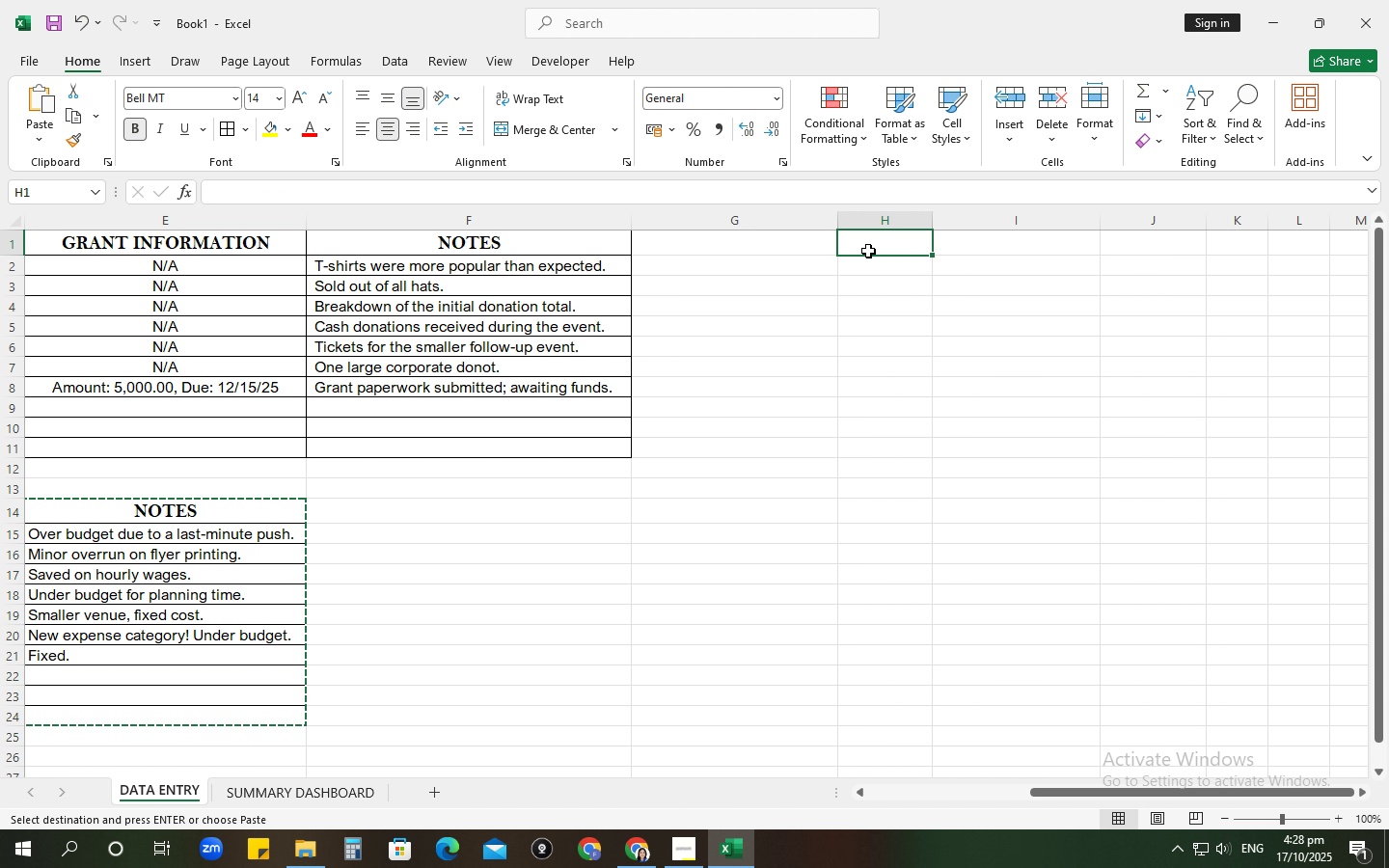 
key(Control+V)
 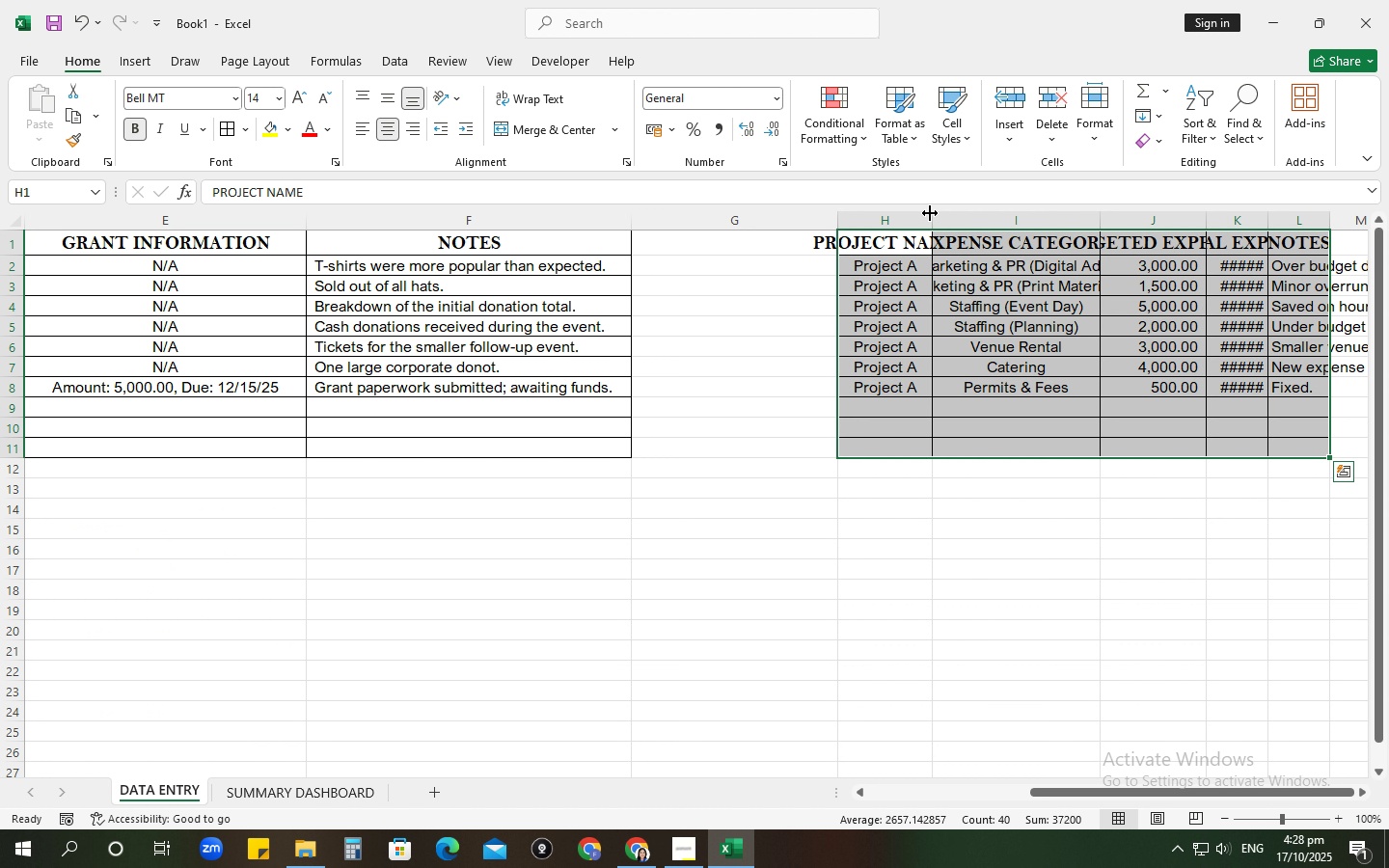 
double_click([930, 215])
 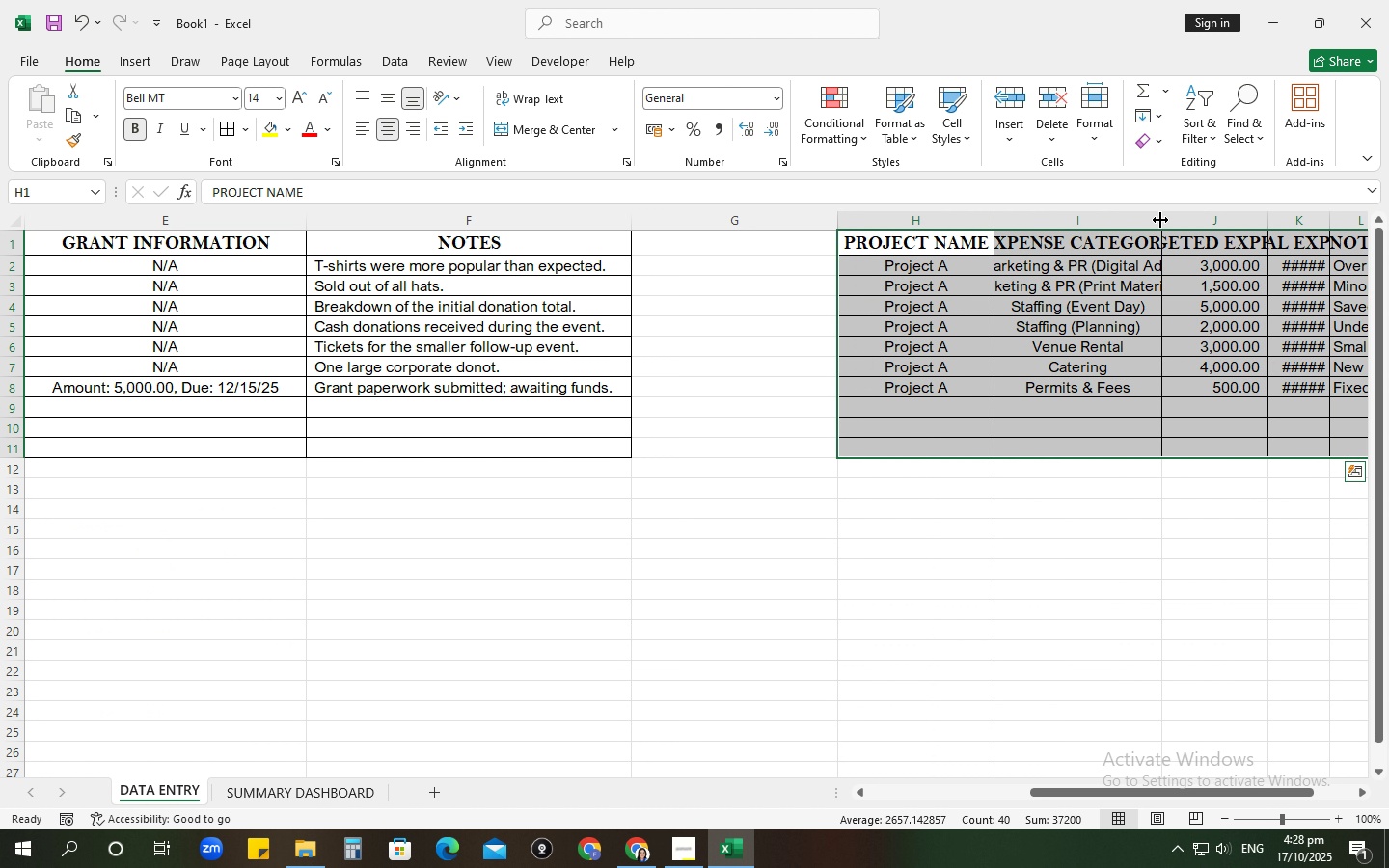 
double_click([1160, 220])
 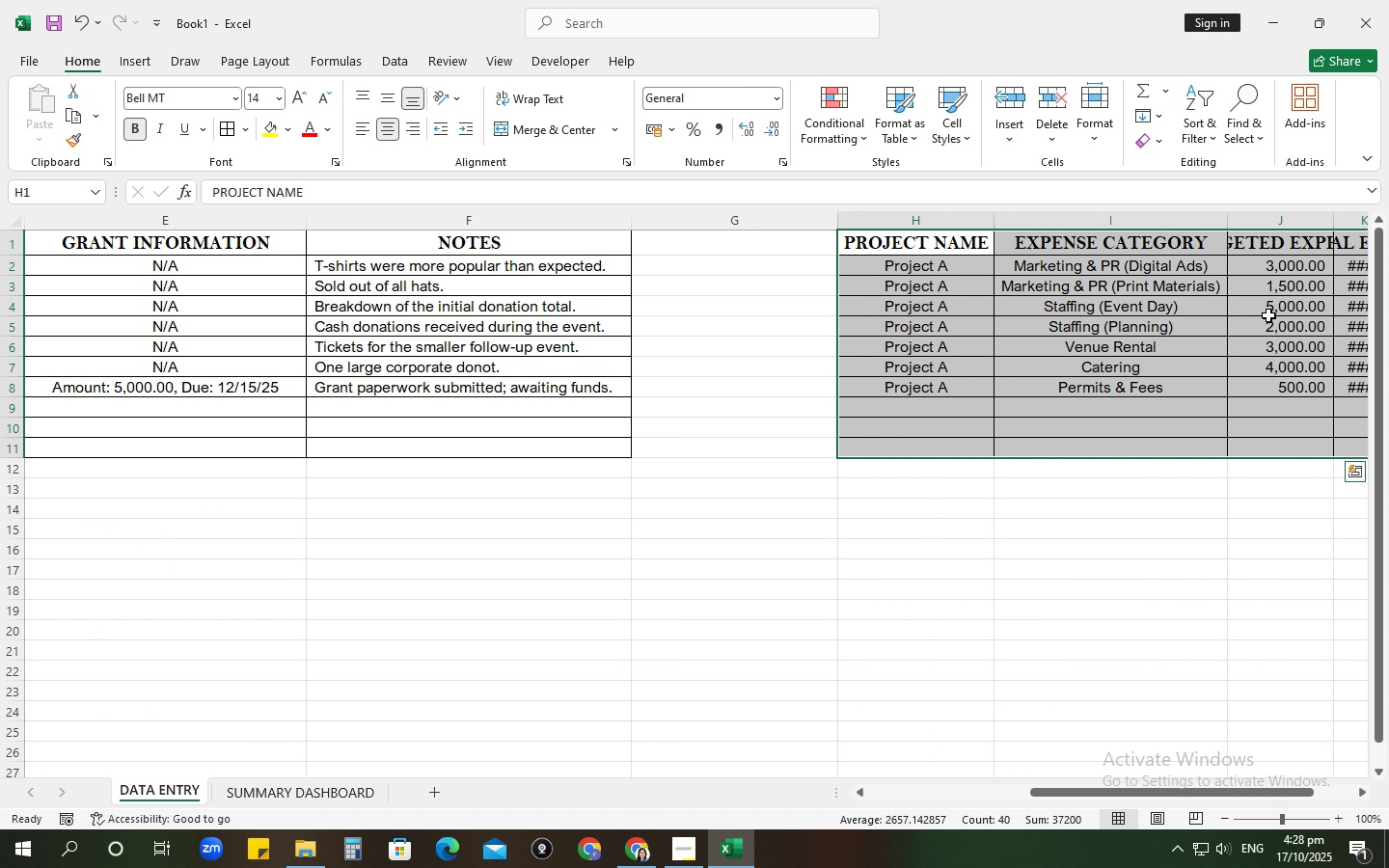 
left_click_drag(start_coordinate=[1268, 317], to_coordinate=[1271, 329])
 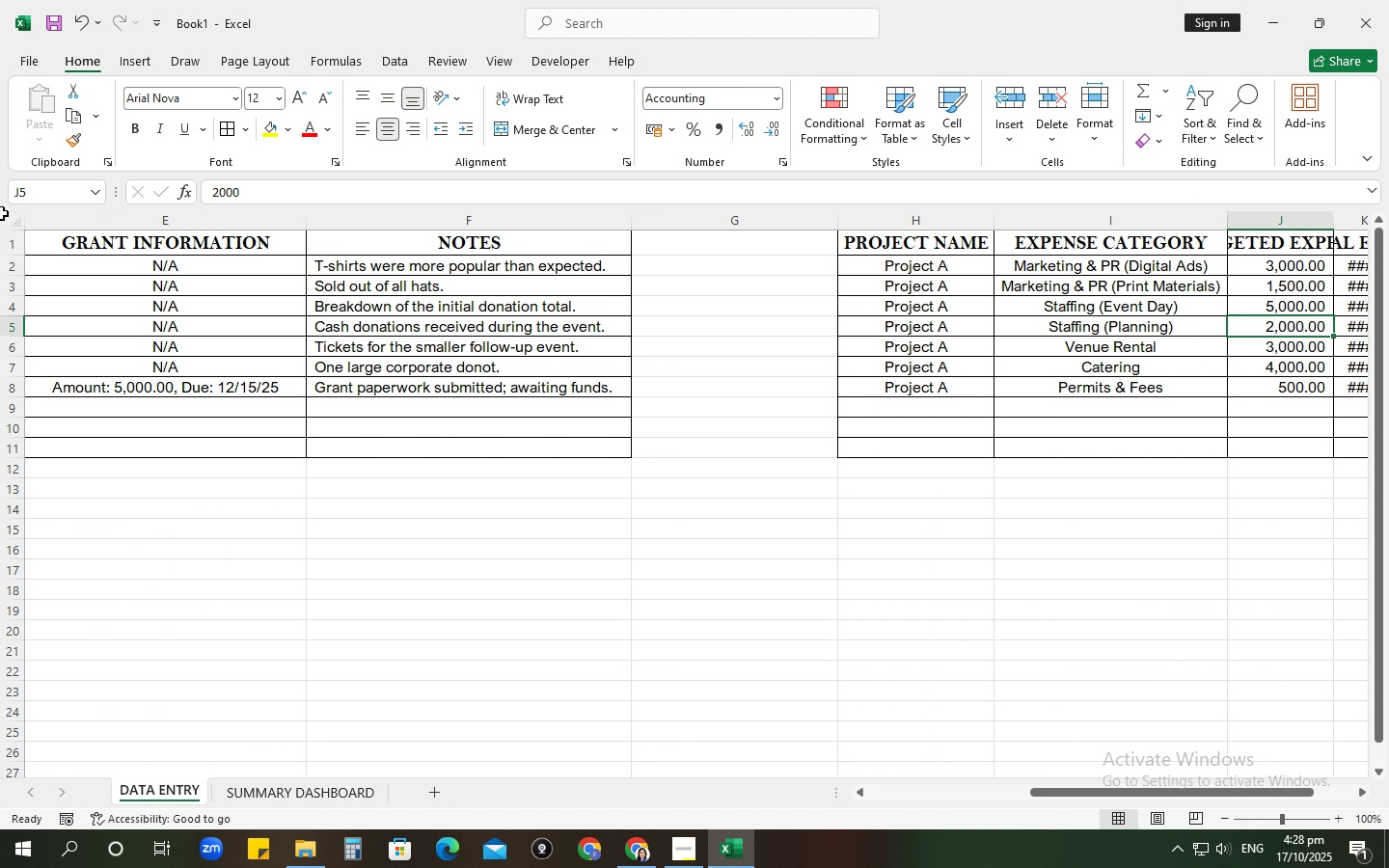 
left_click([13, 213])
 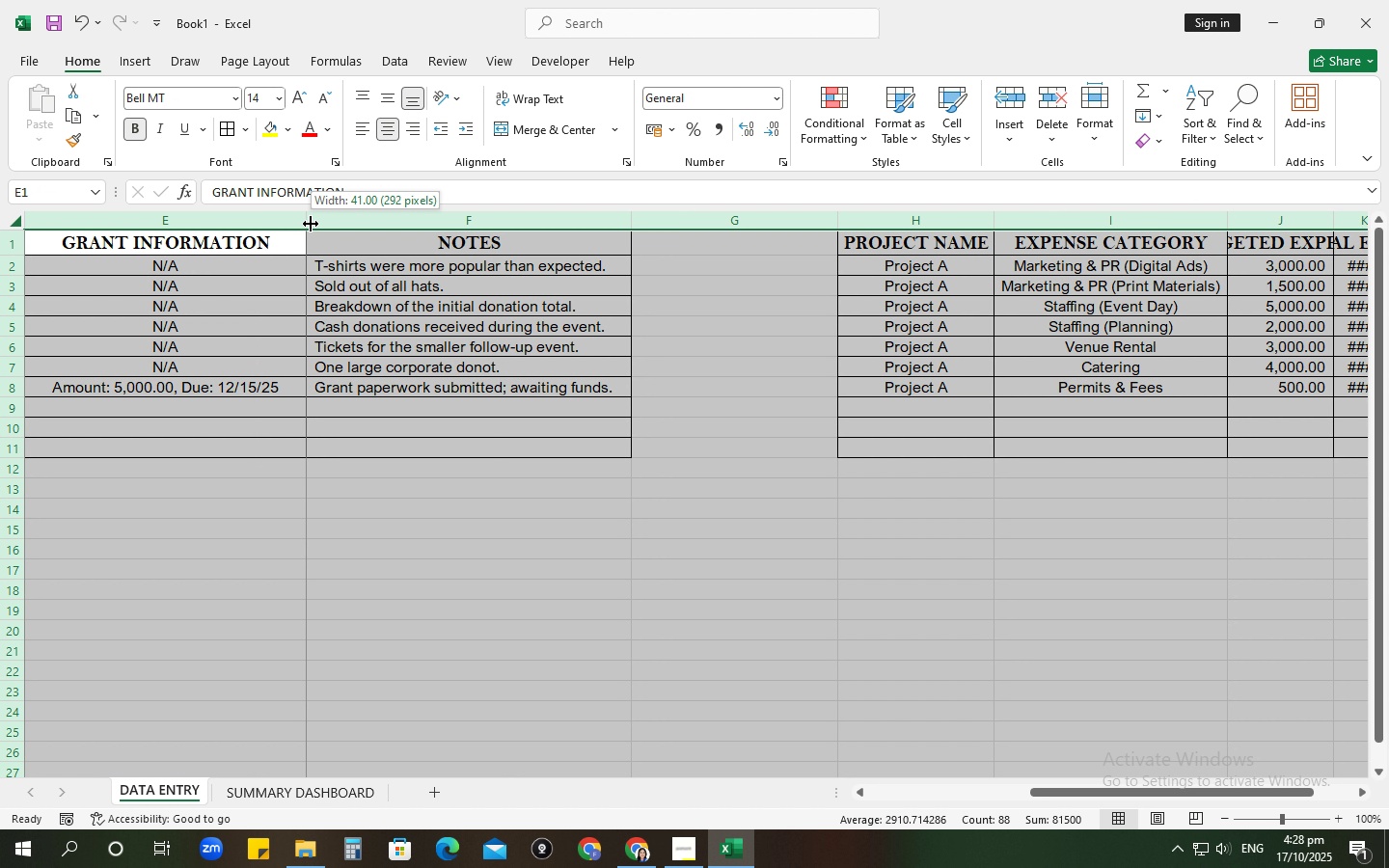 
double_click([311, 224])
 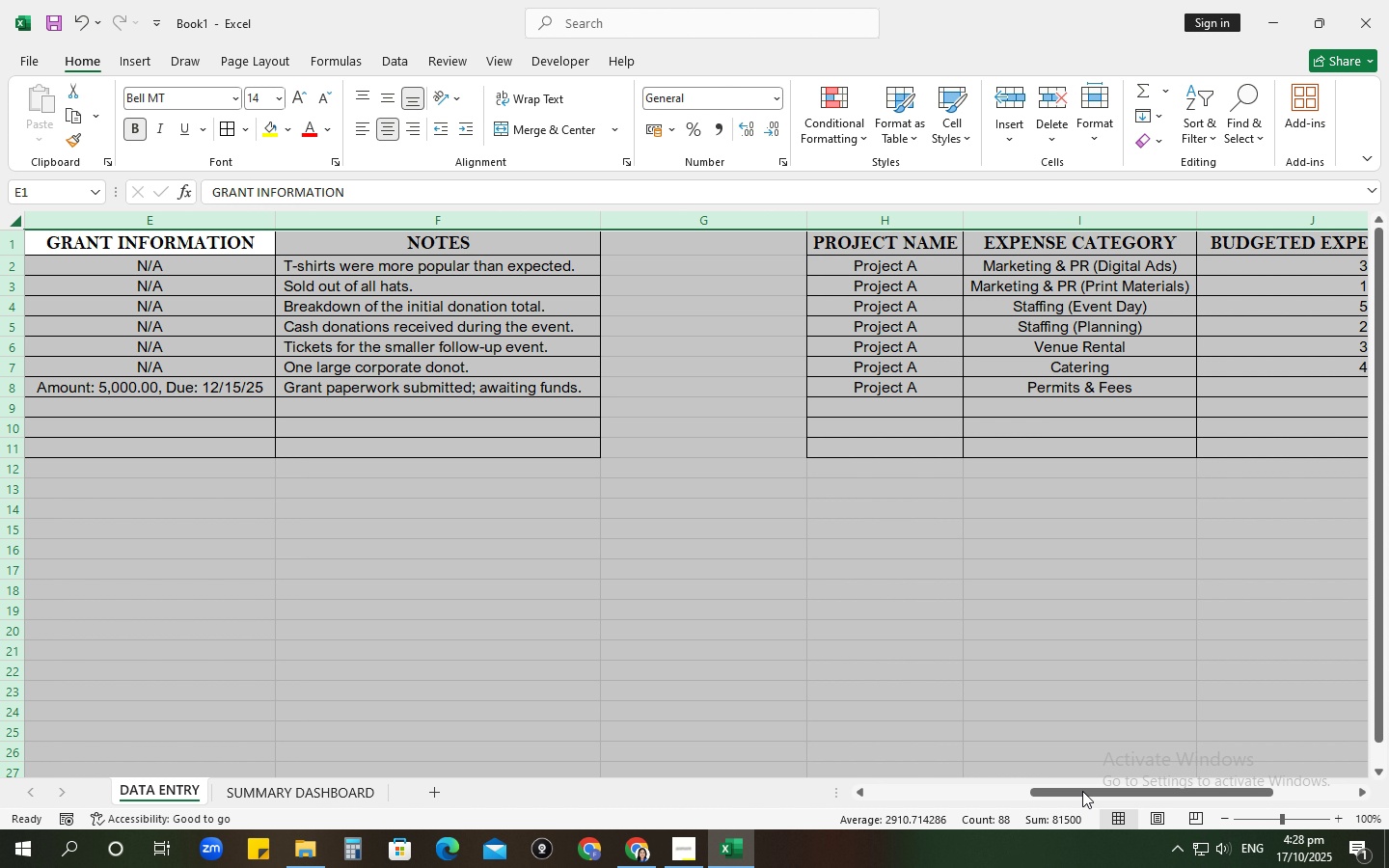 
left_click_drag(start_coordinate=[1096, 793], to_coordinate=[1096, 707])
 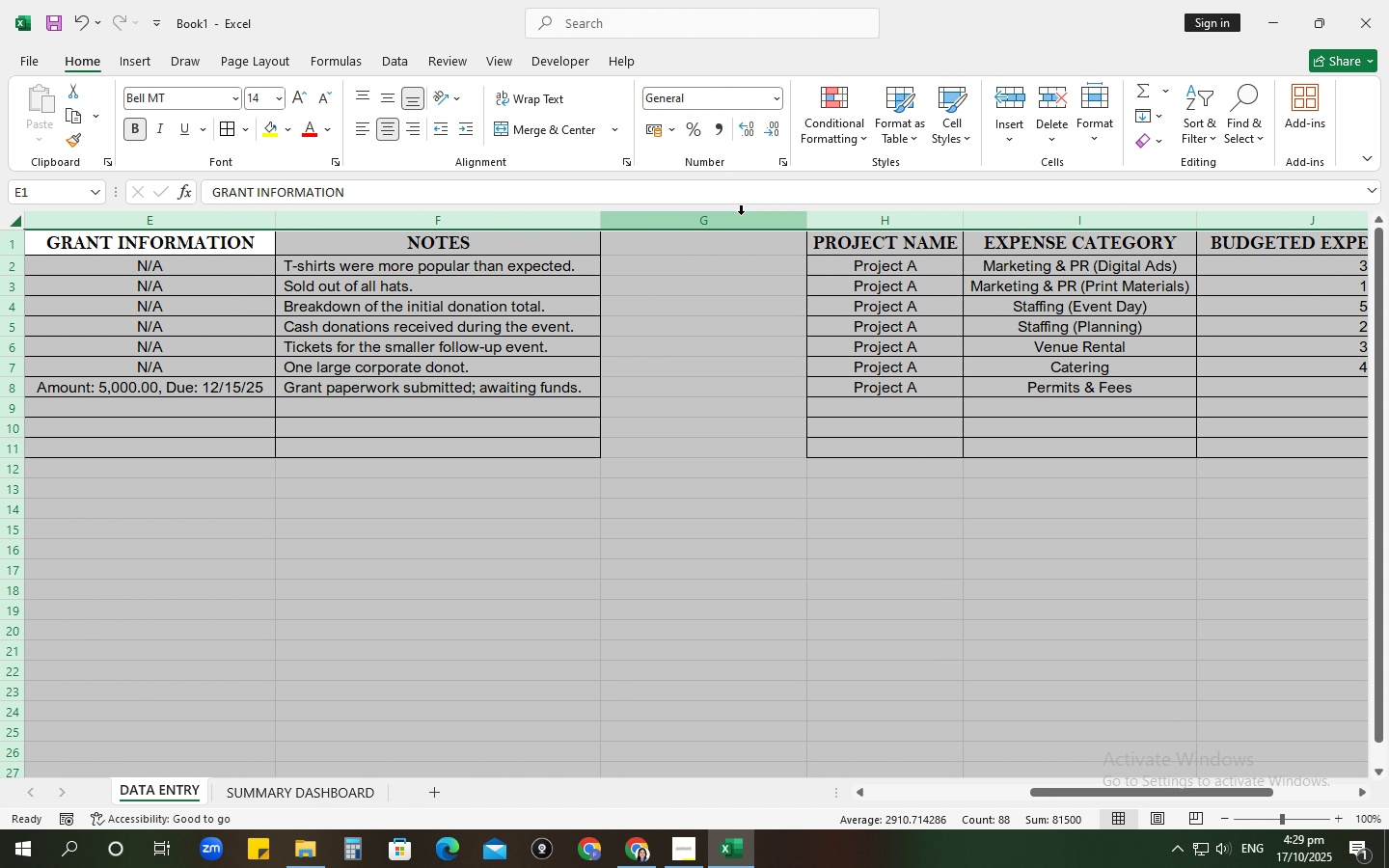 
left_click([741, 214])
 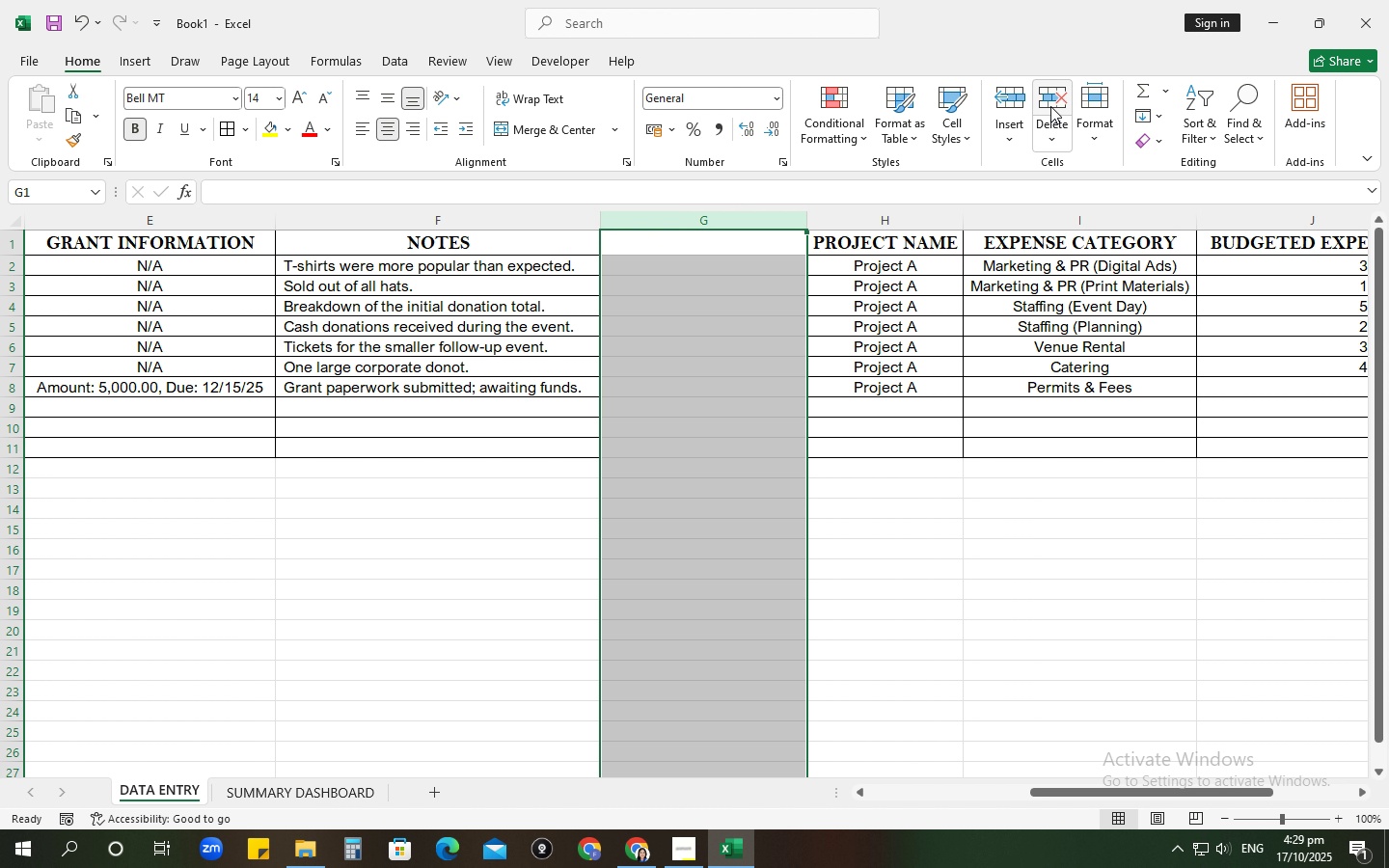 
left_click([1050, 106])
 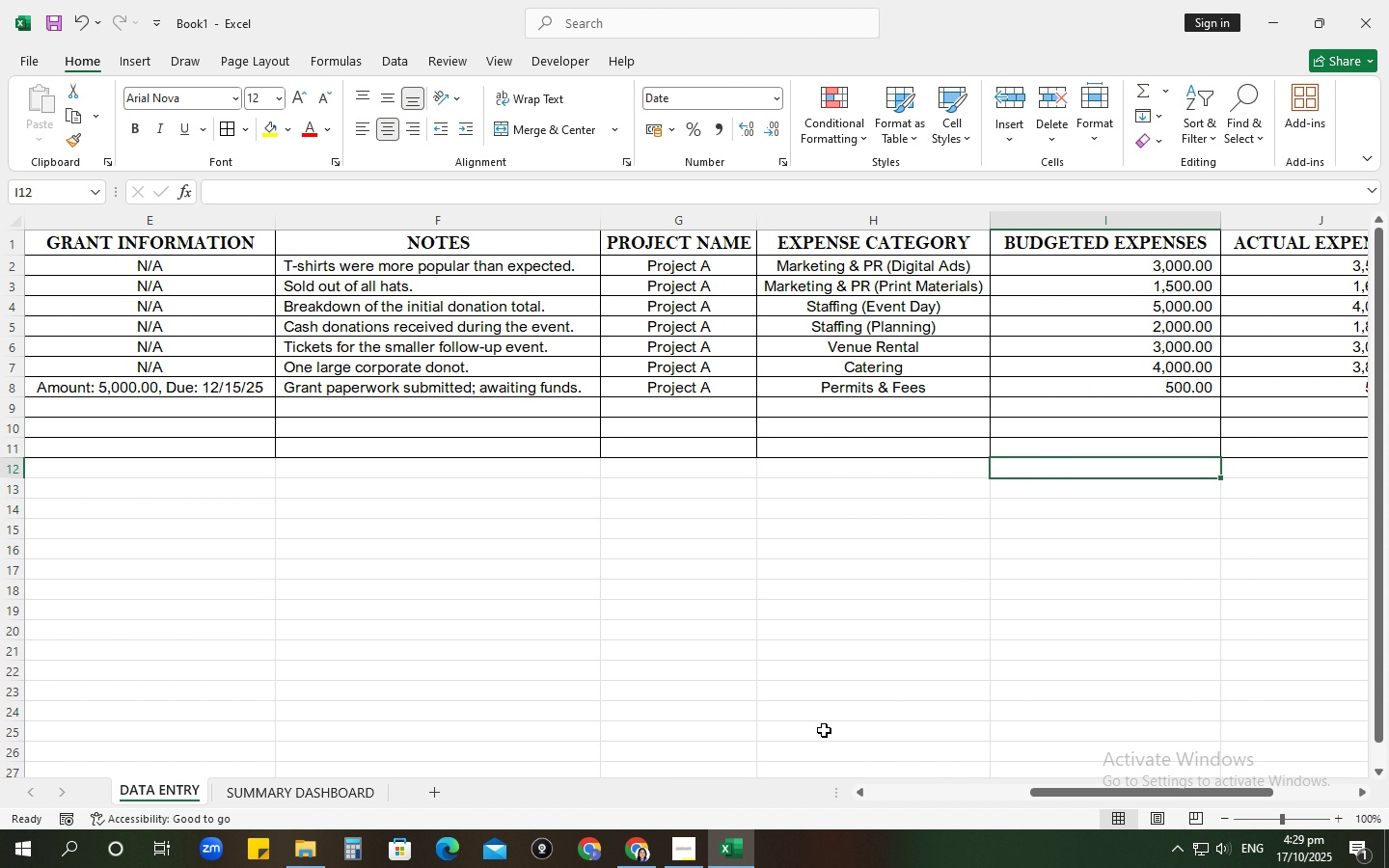 
left_click([318, 793])
 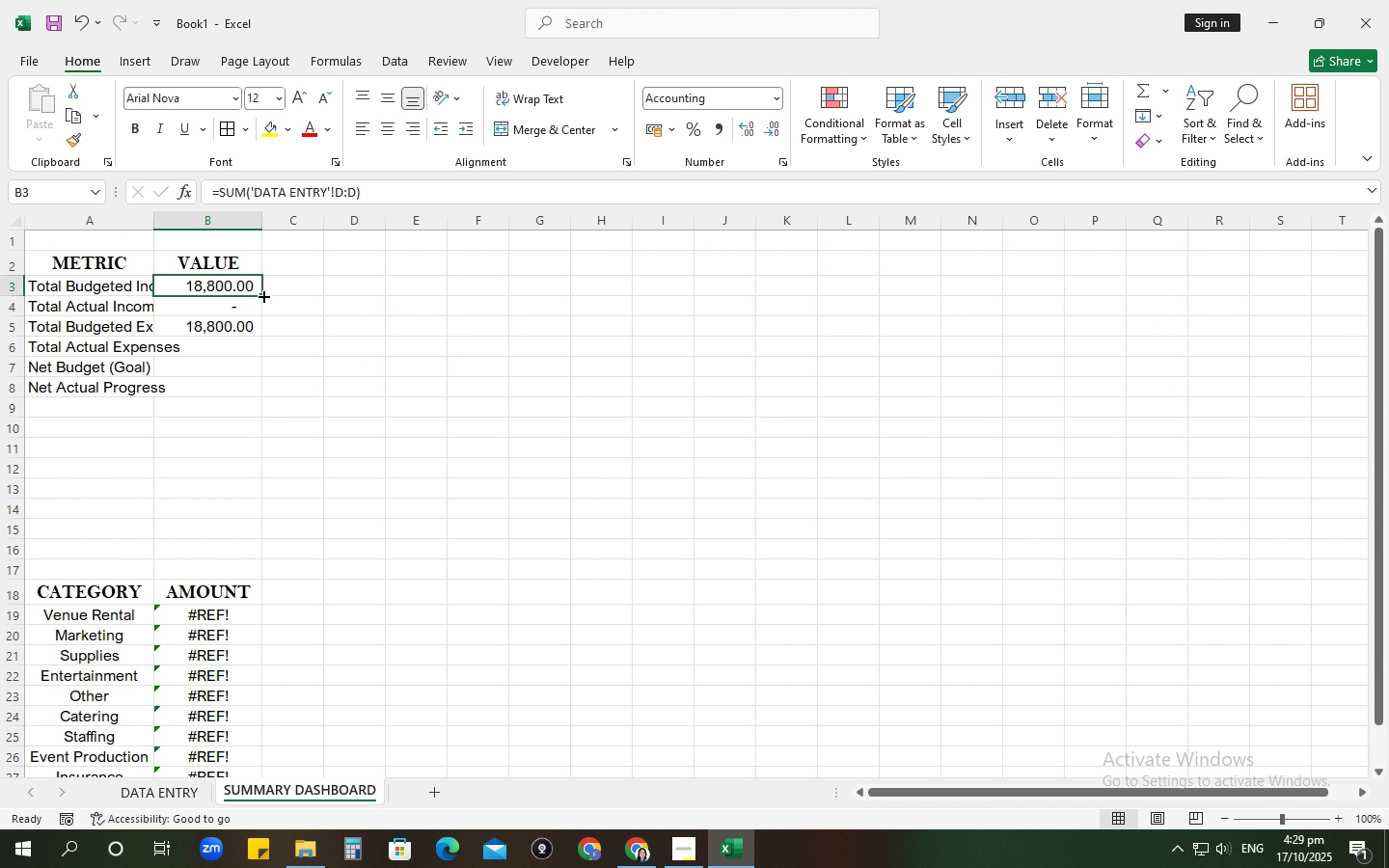 
left_click_drag(start_coordinate=[262, 295], to_coordinate=[259, 363])
 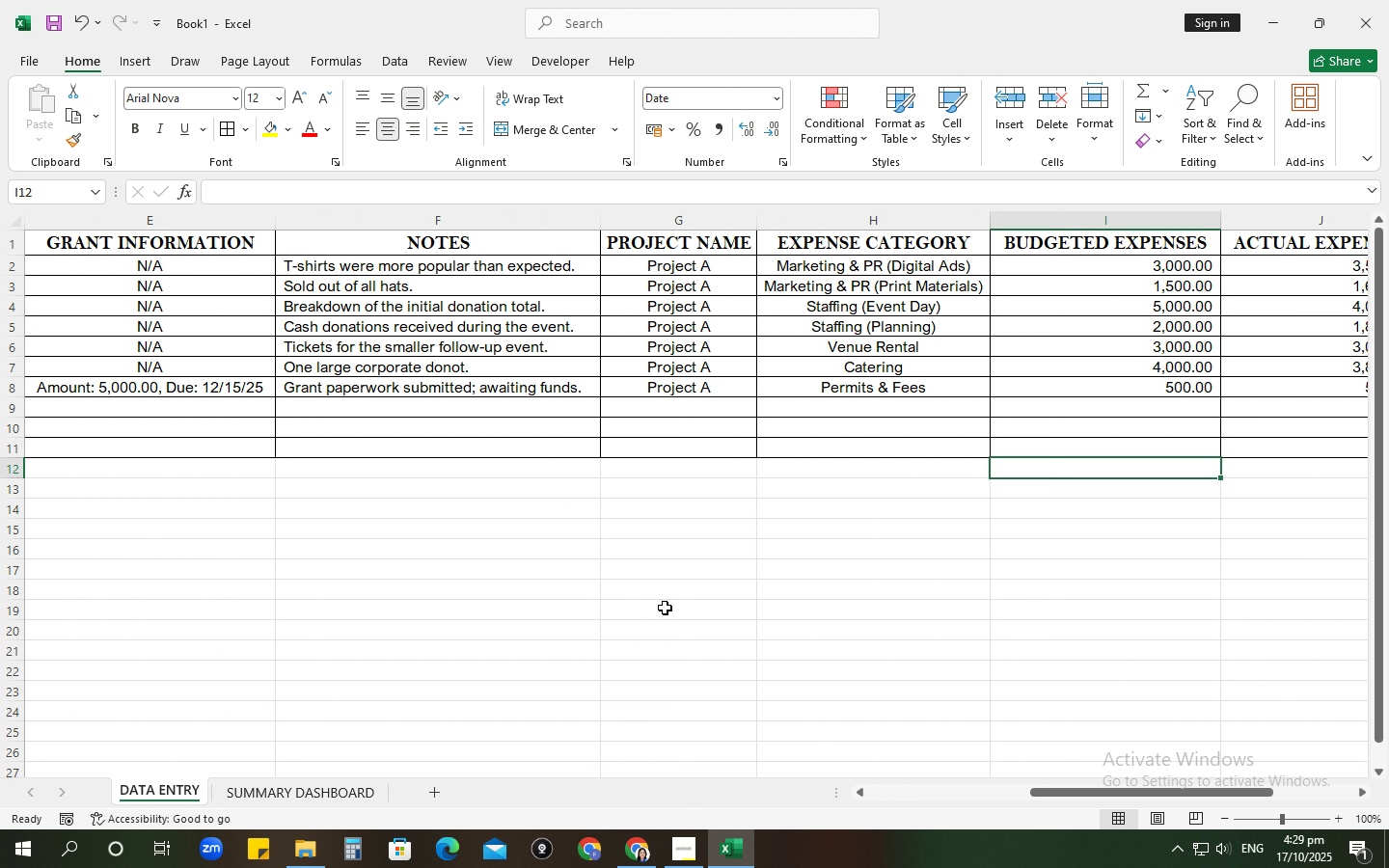 
left_click_drag(start_coordinate=[1077, 792], to_coordinate=[918, 791])
 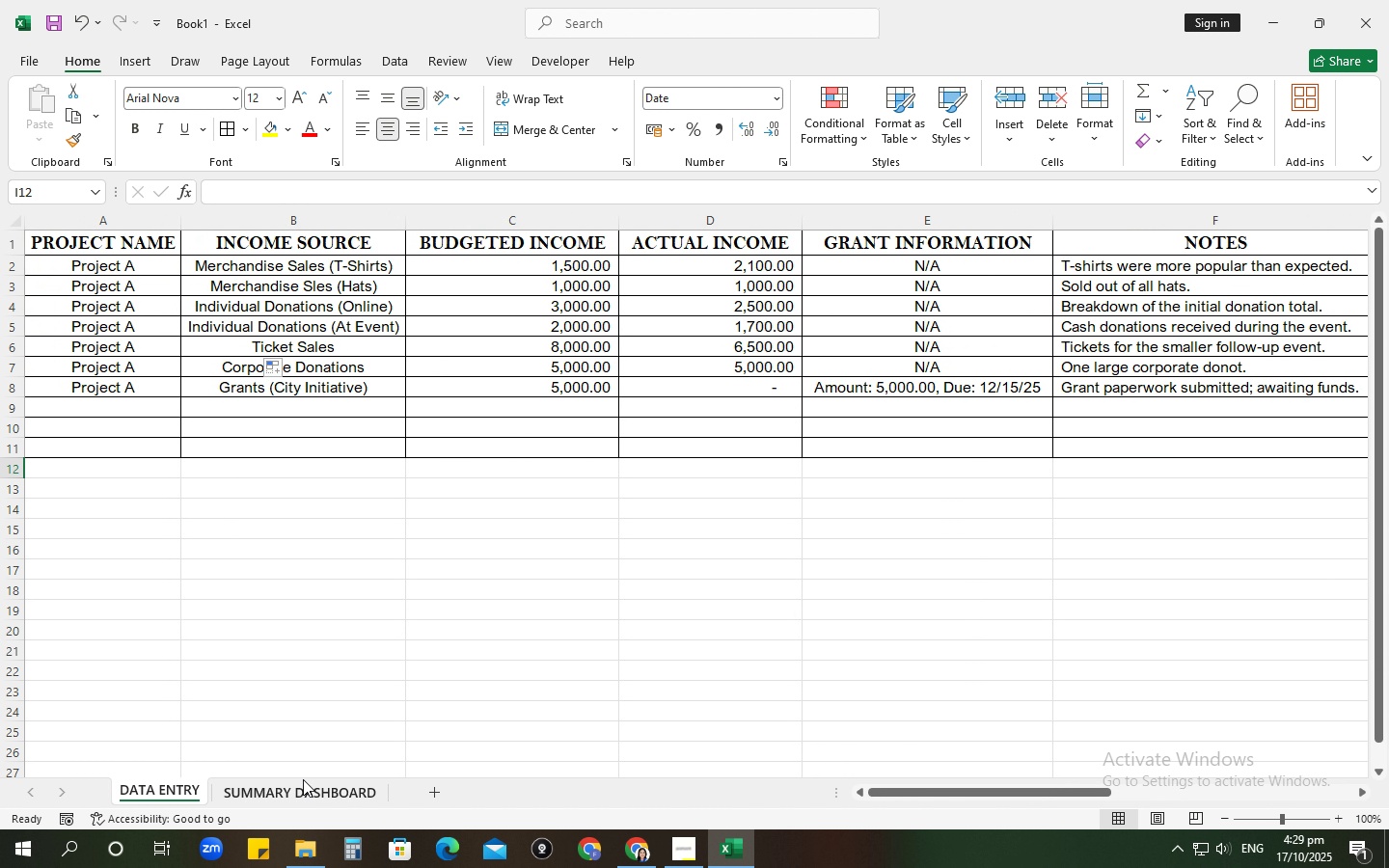 
left_click([303, 779])
 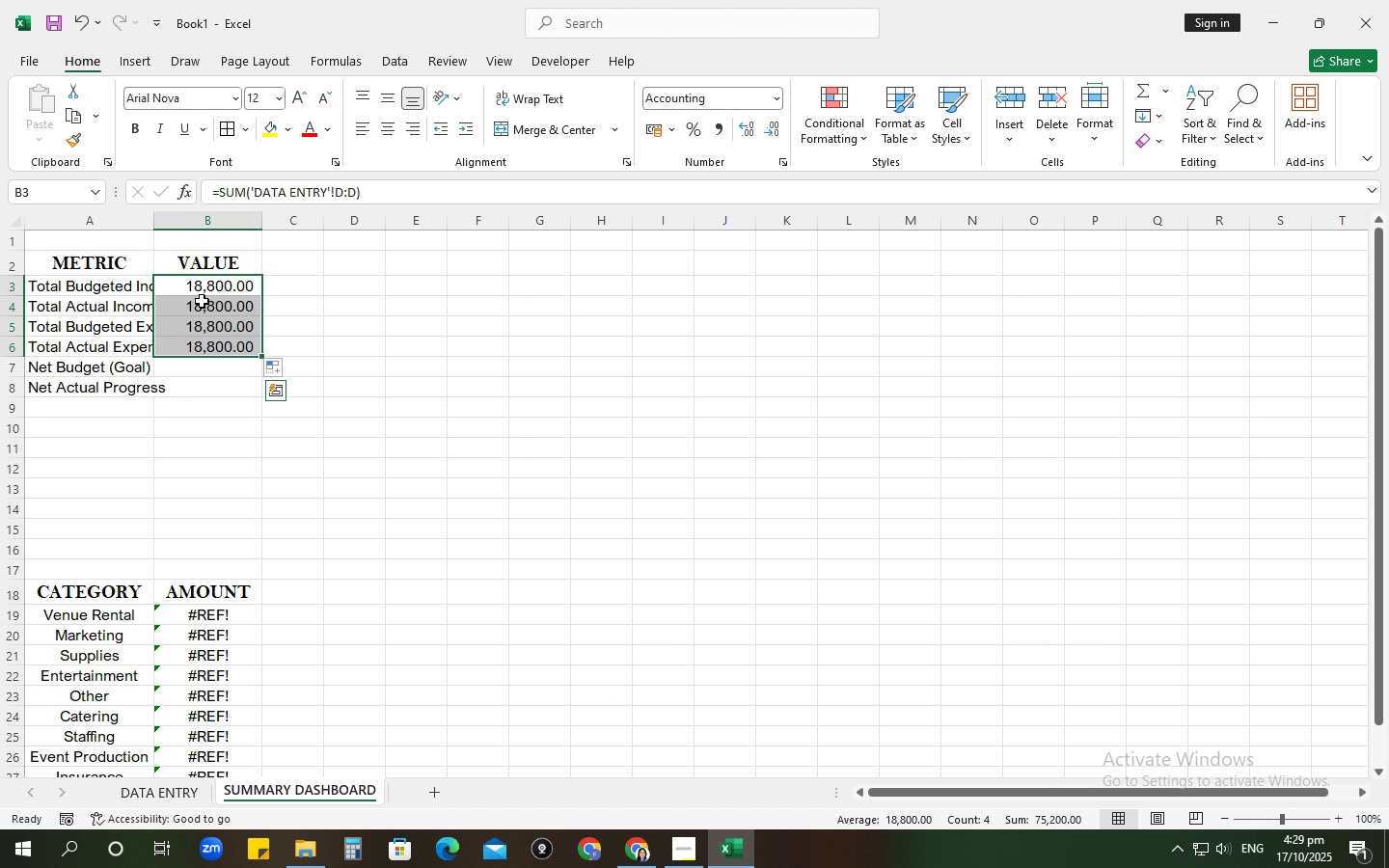 
left_click([202, 301])
 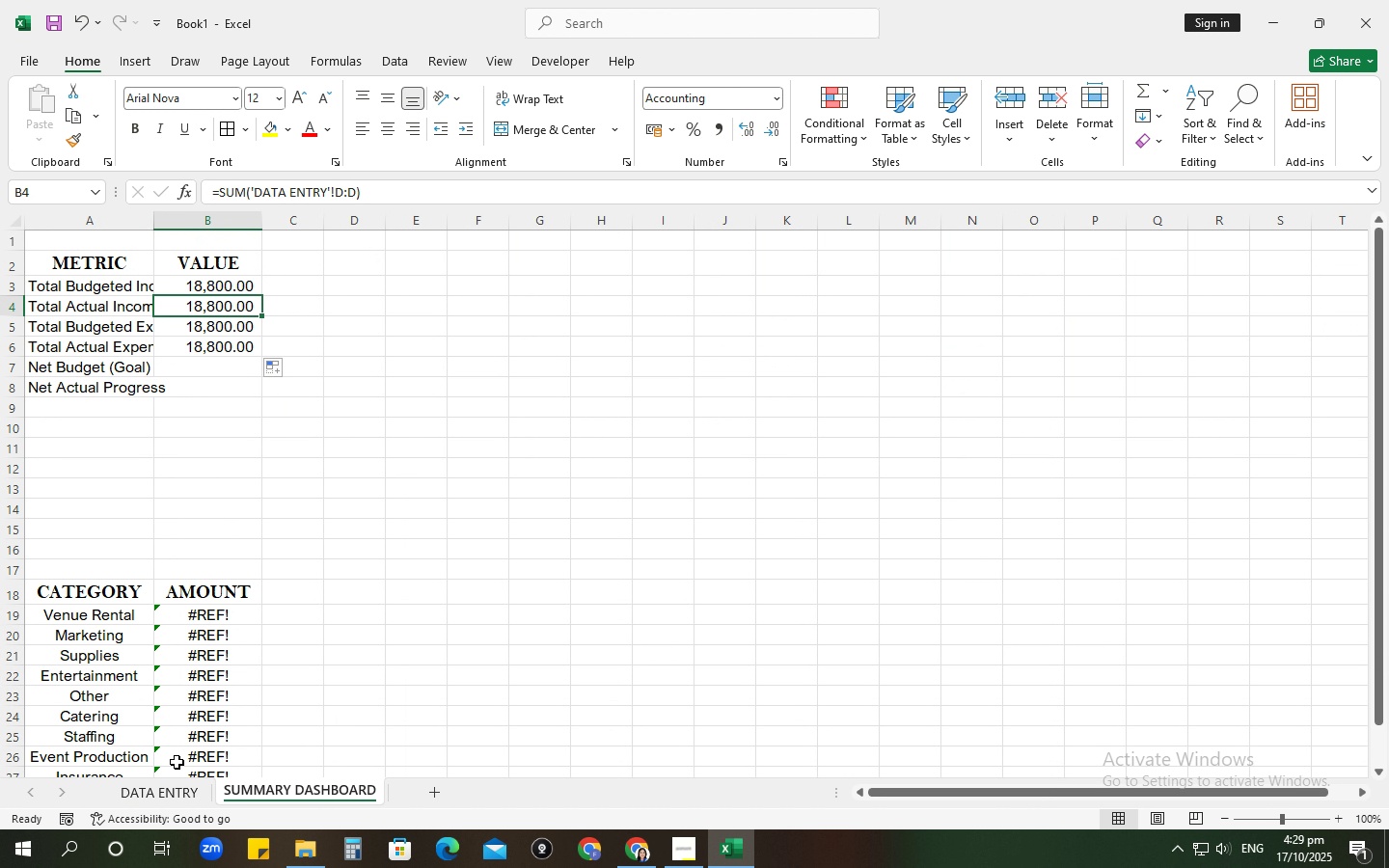 
left_click([173, 785])
 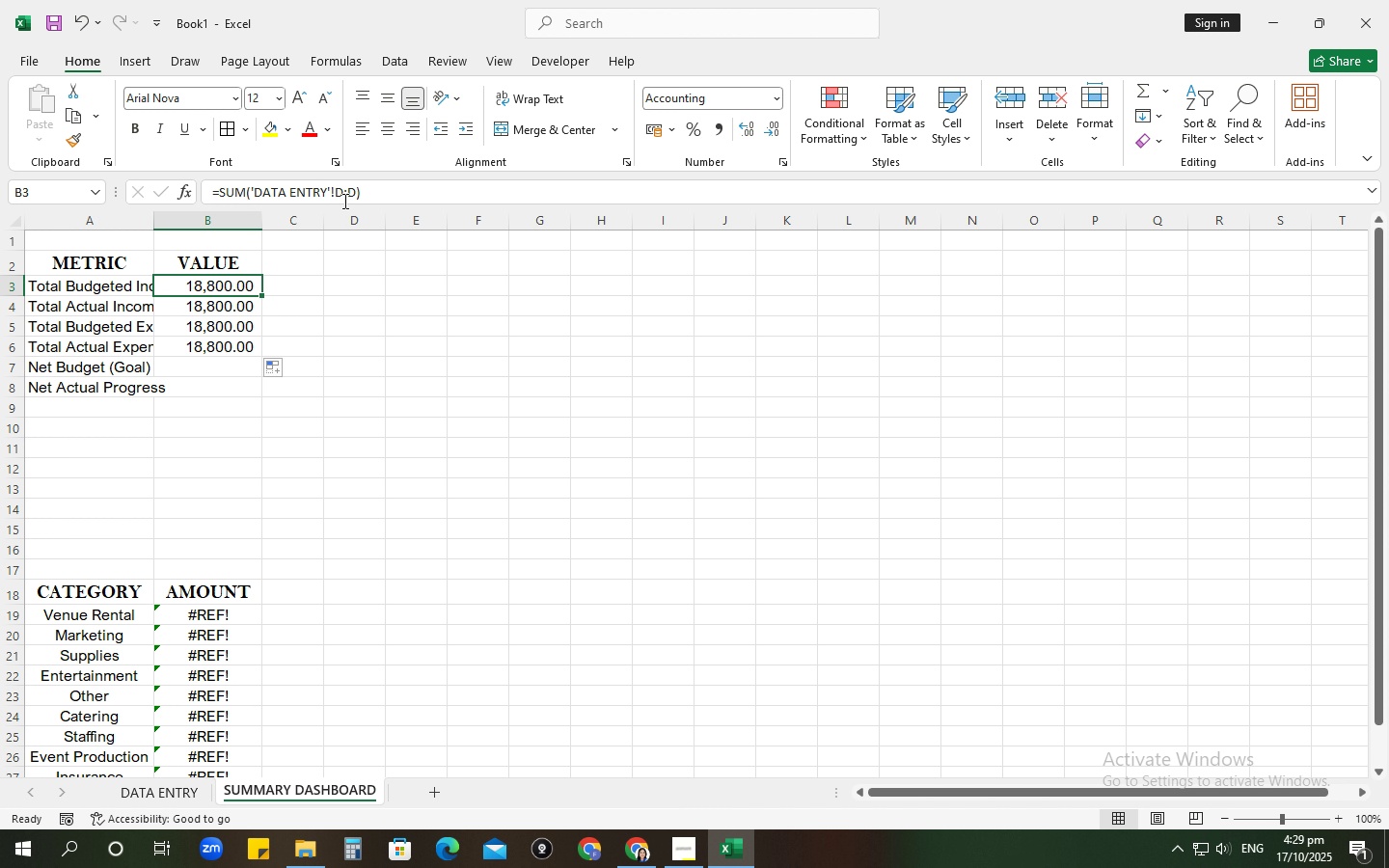 
key(Backspace)
 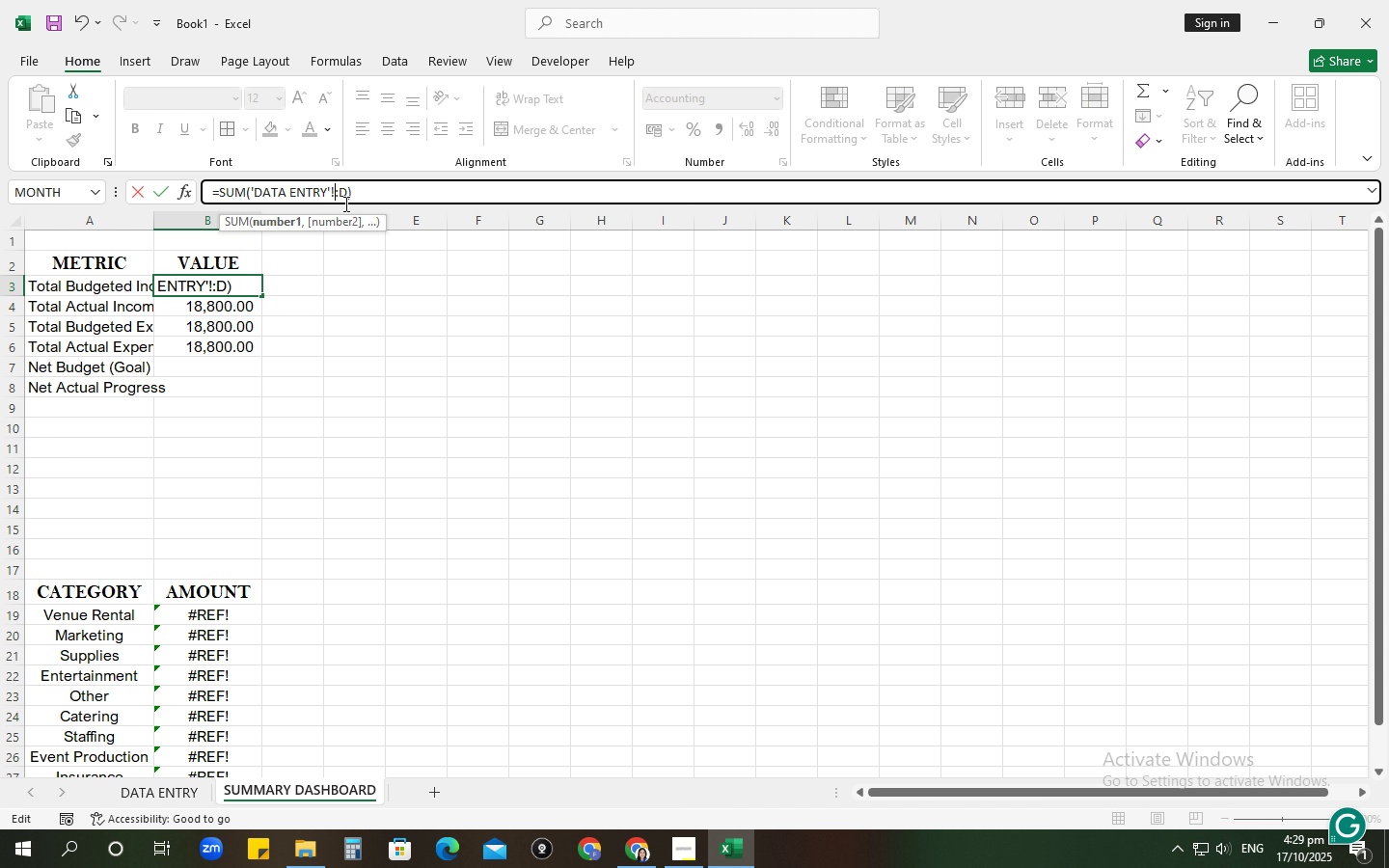 
key(Shift+C)
 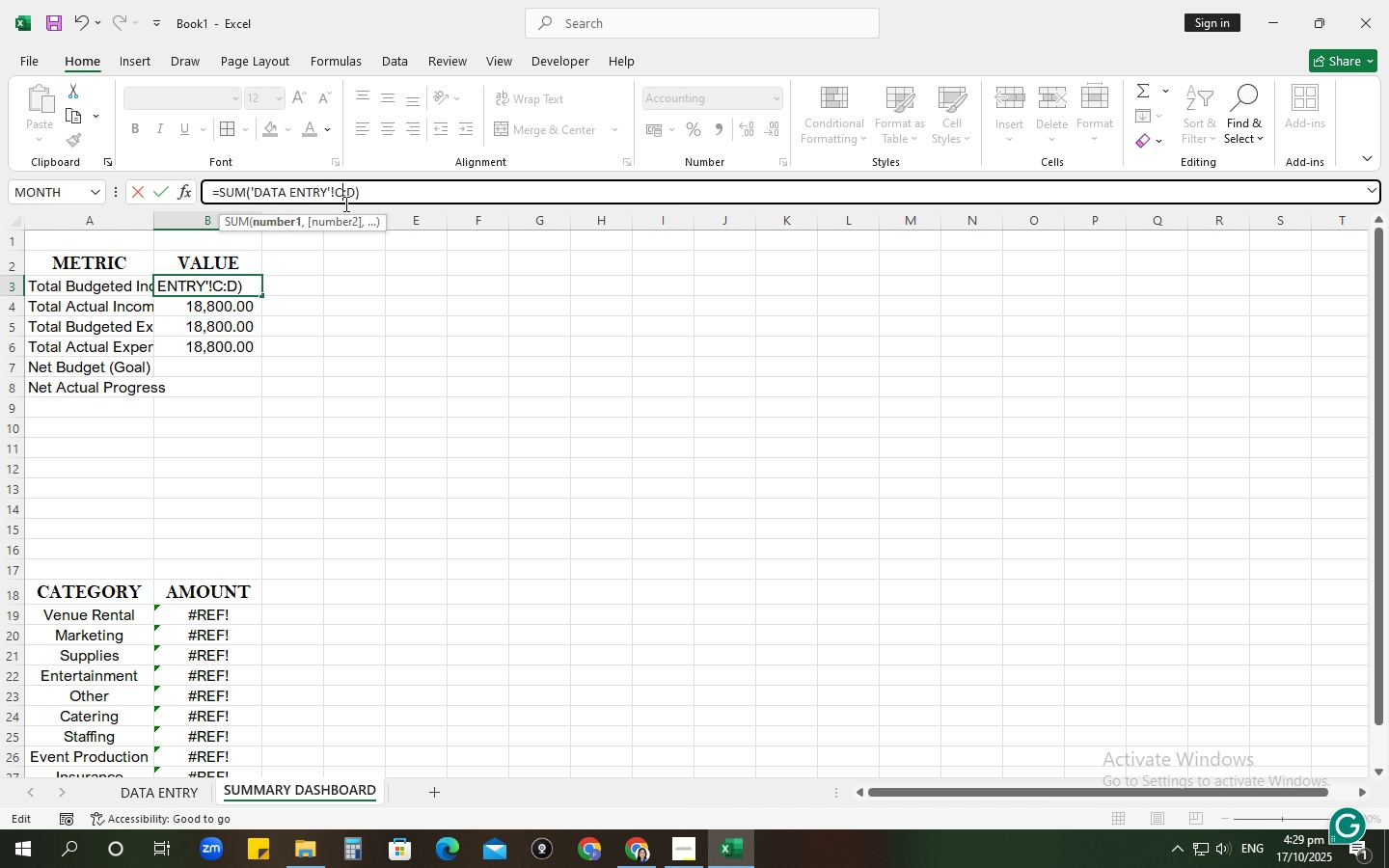 
key(ArrowRight)
 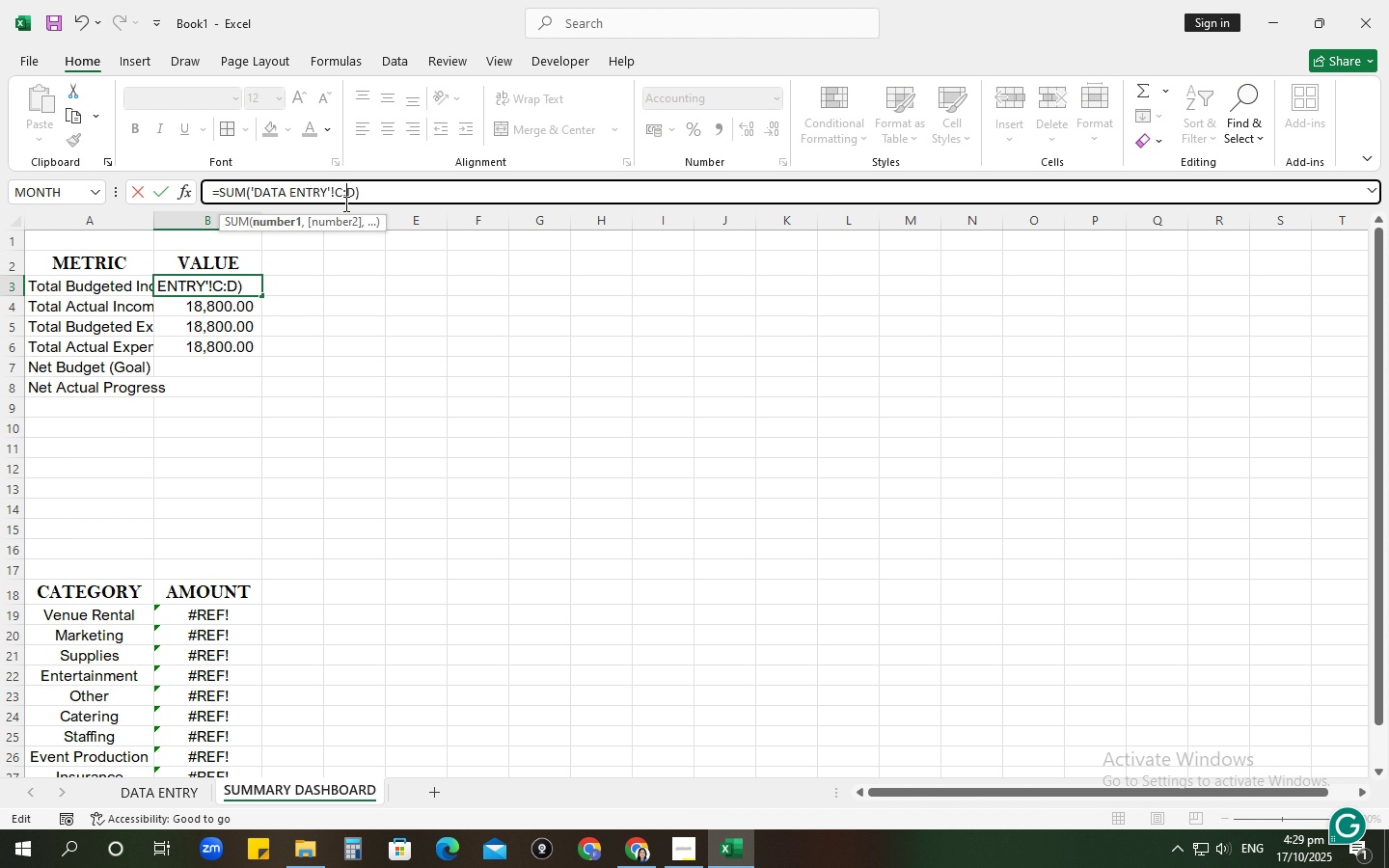 
key(ArrowRight)
 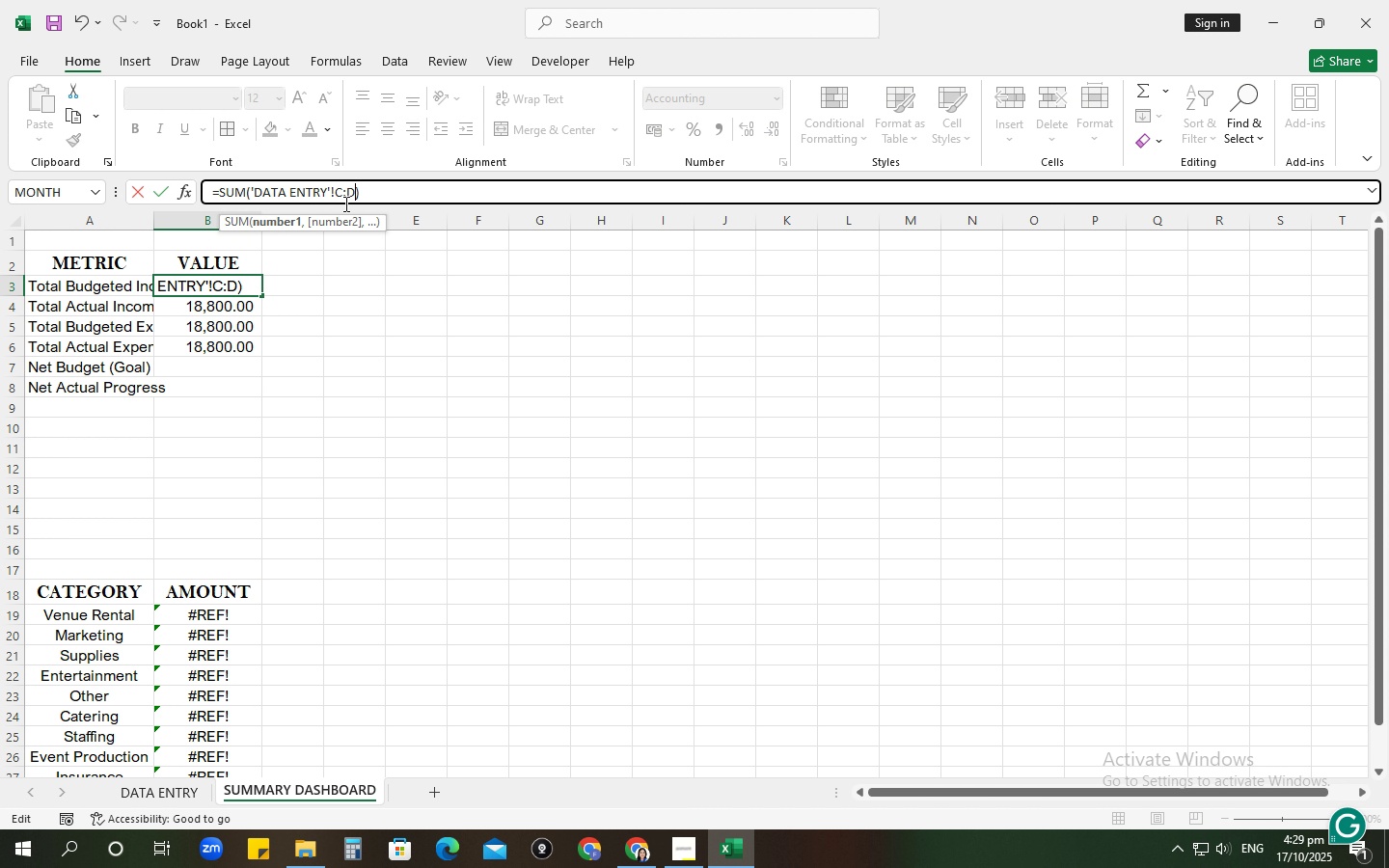 
key(Backspace)
 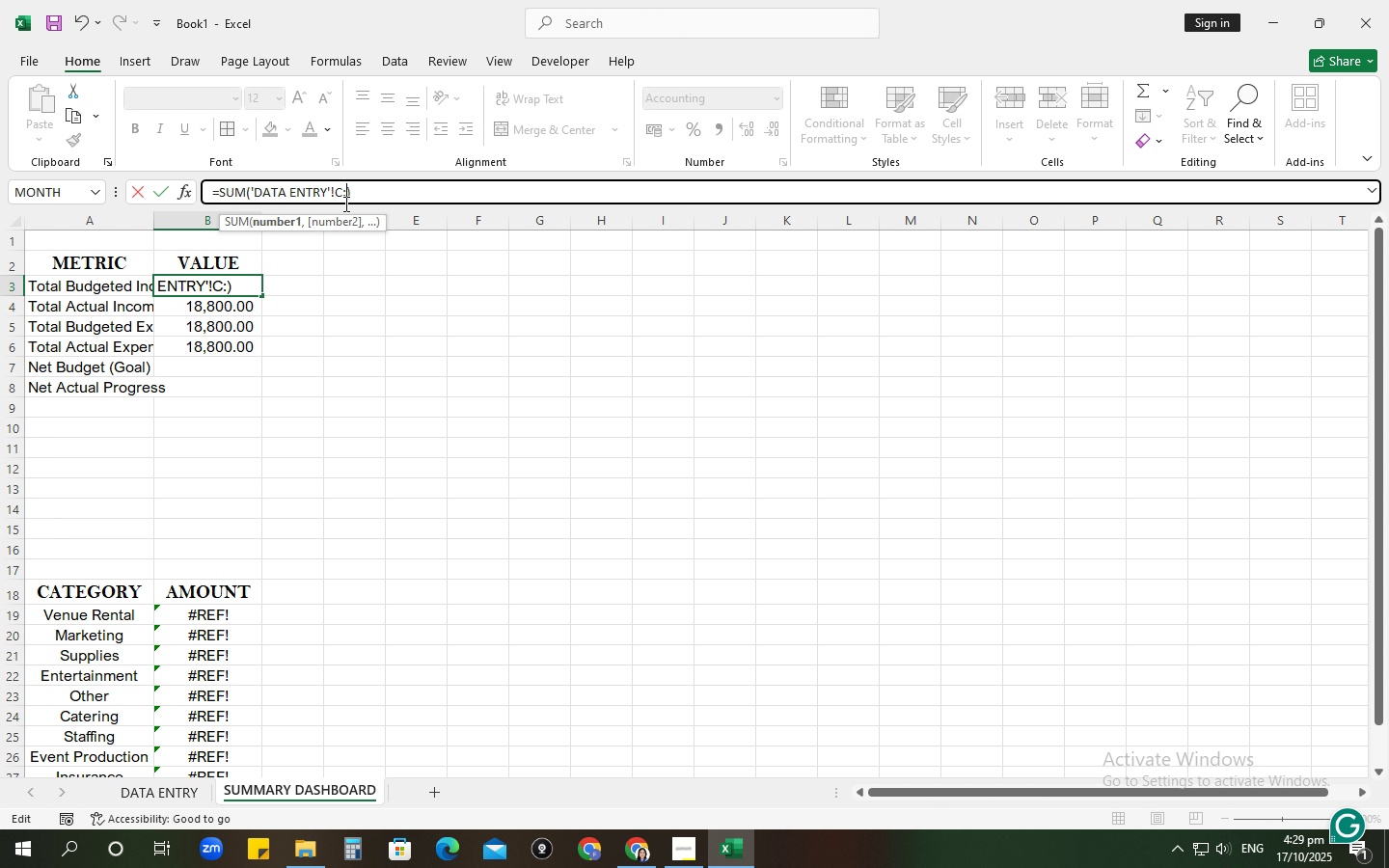 
key(Shift+C)
 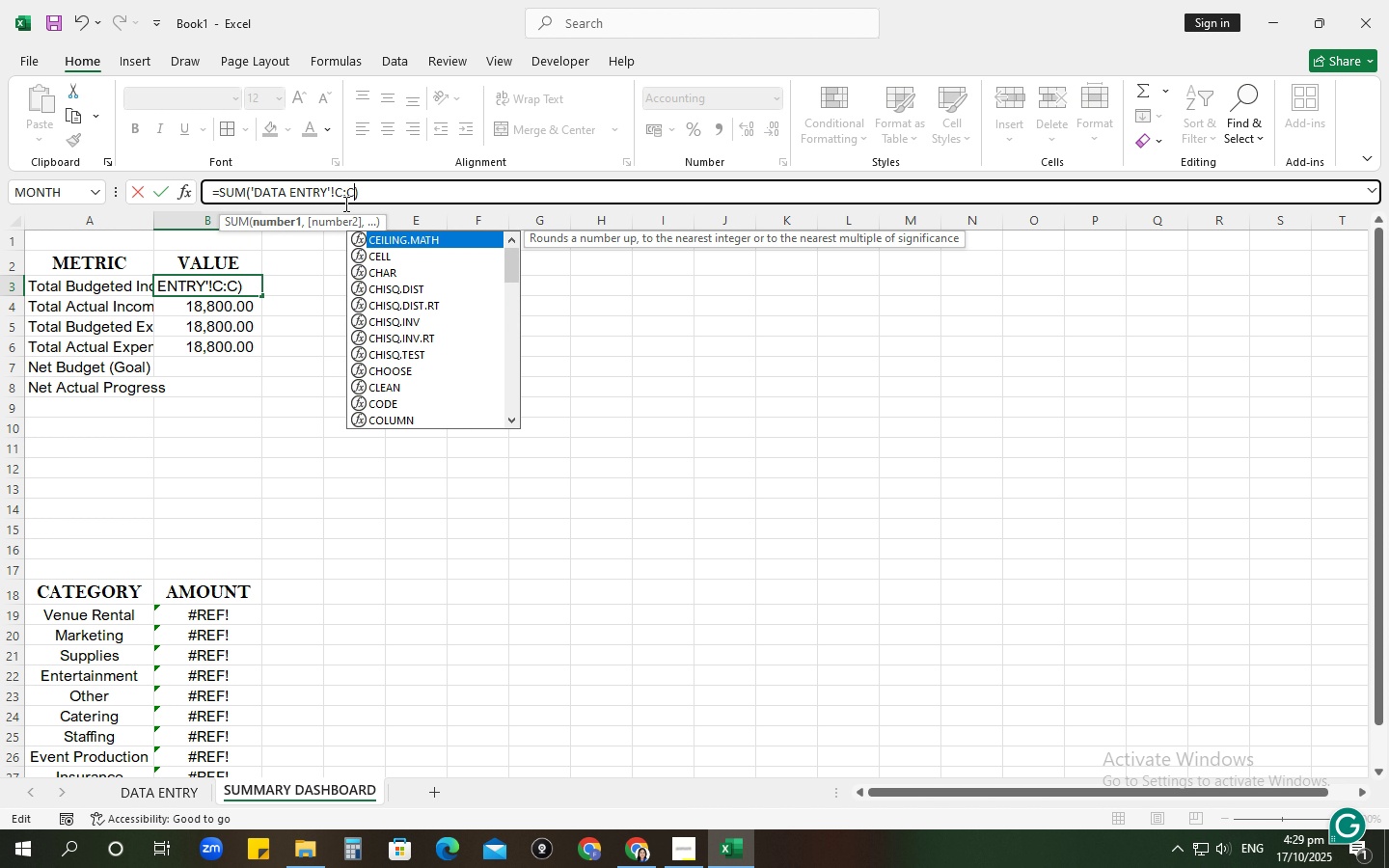 
key(Enter)
 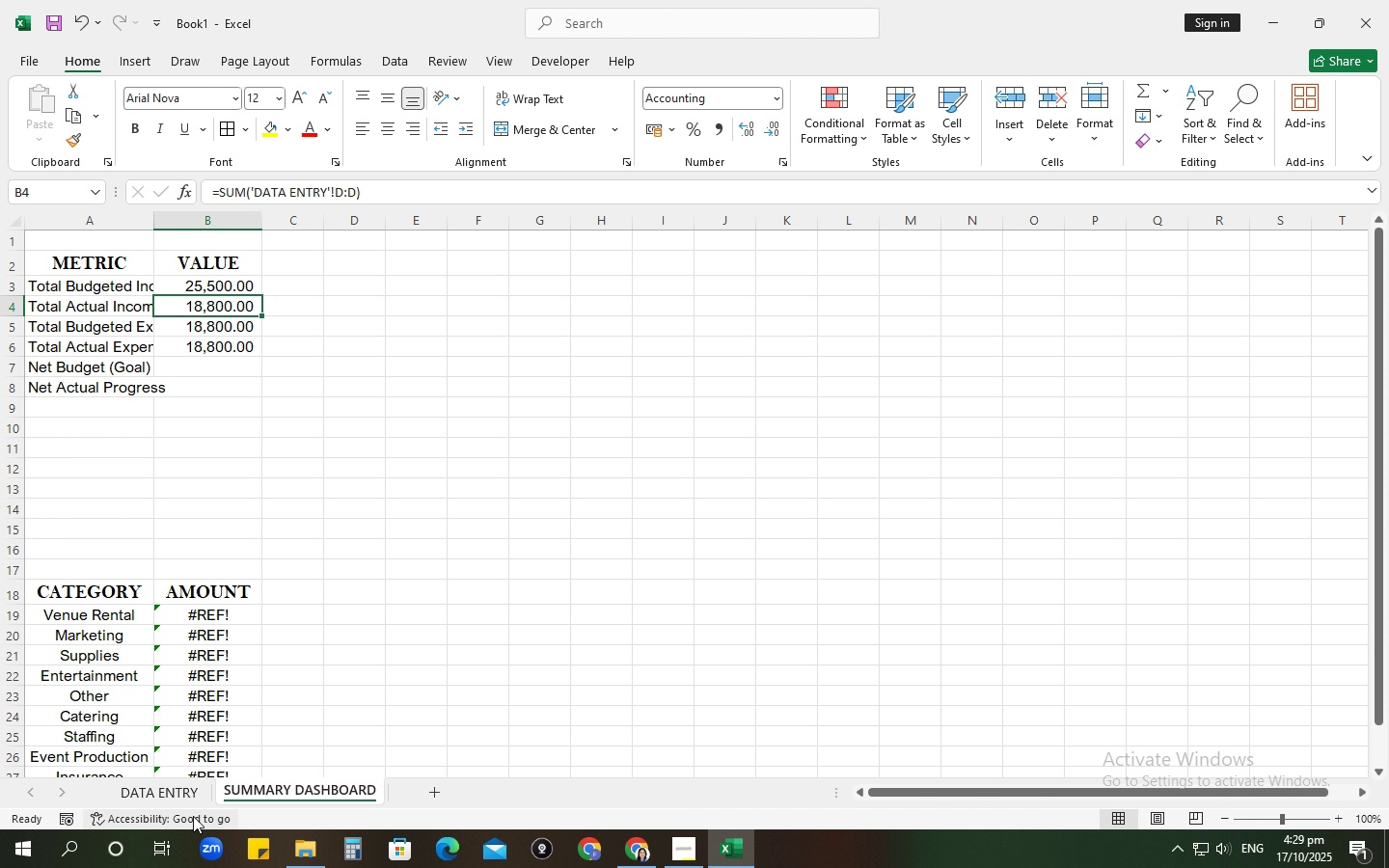 
left_click([161, 792])
 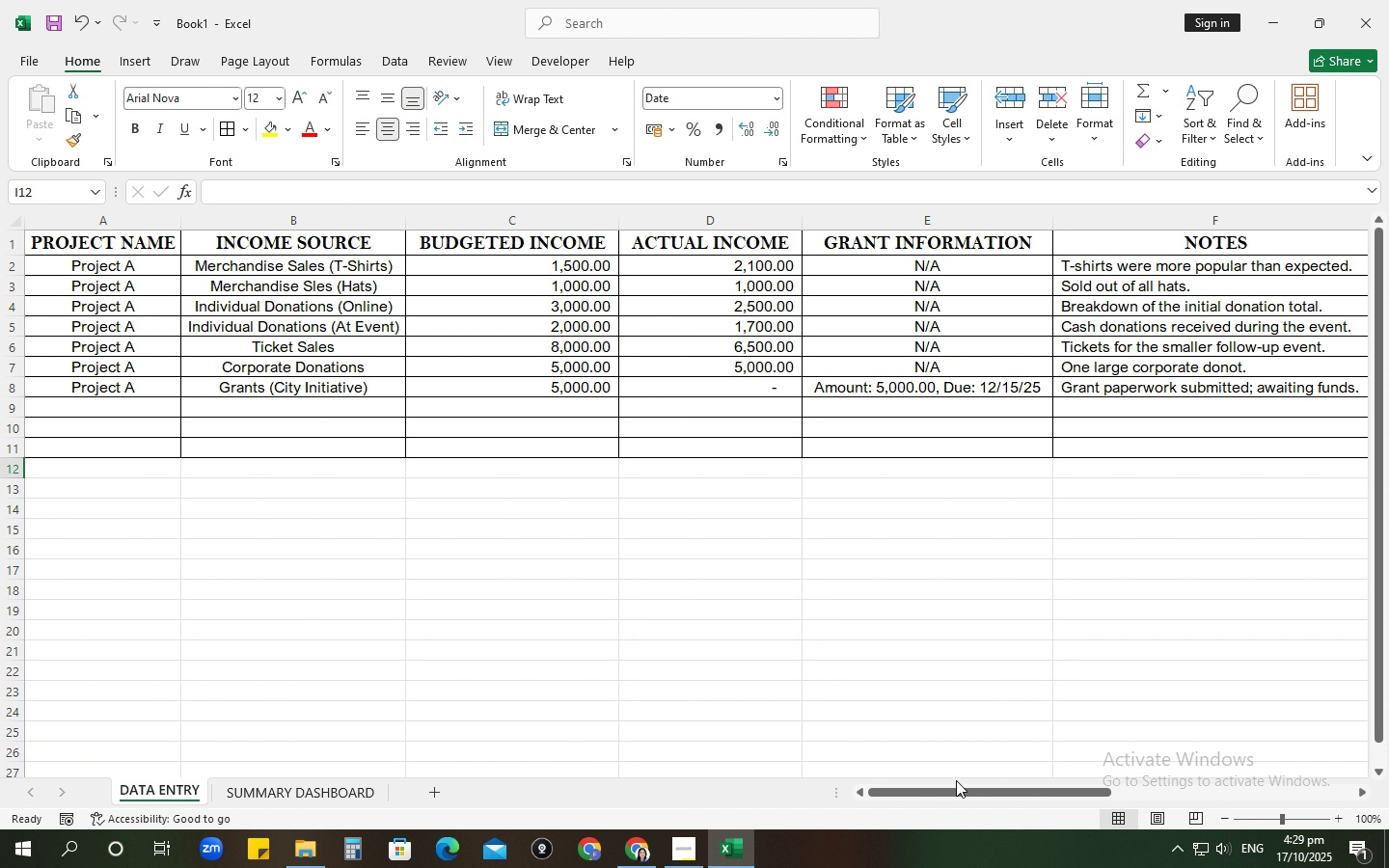 
left_click_drag(start_coordinate=[956, 789], to_coordinate=[693, 779])
 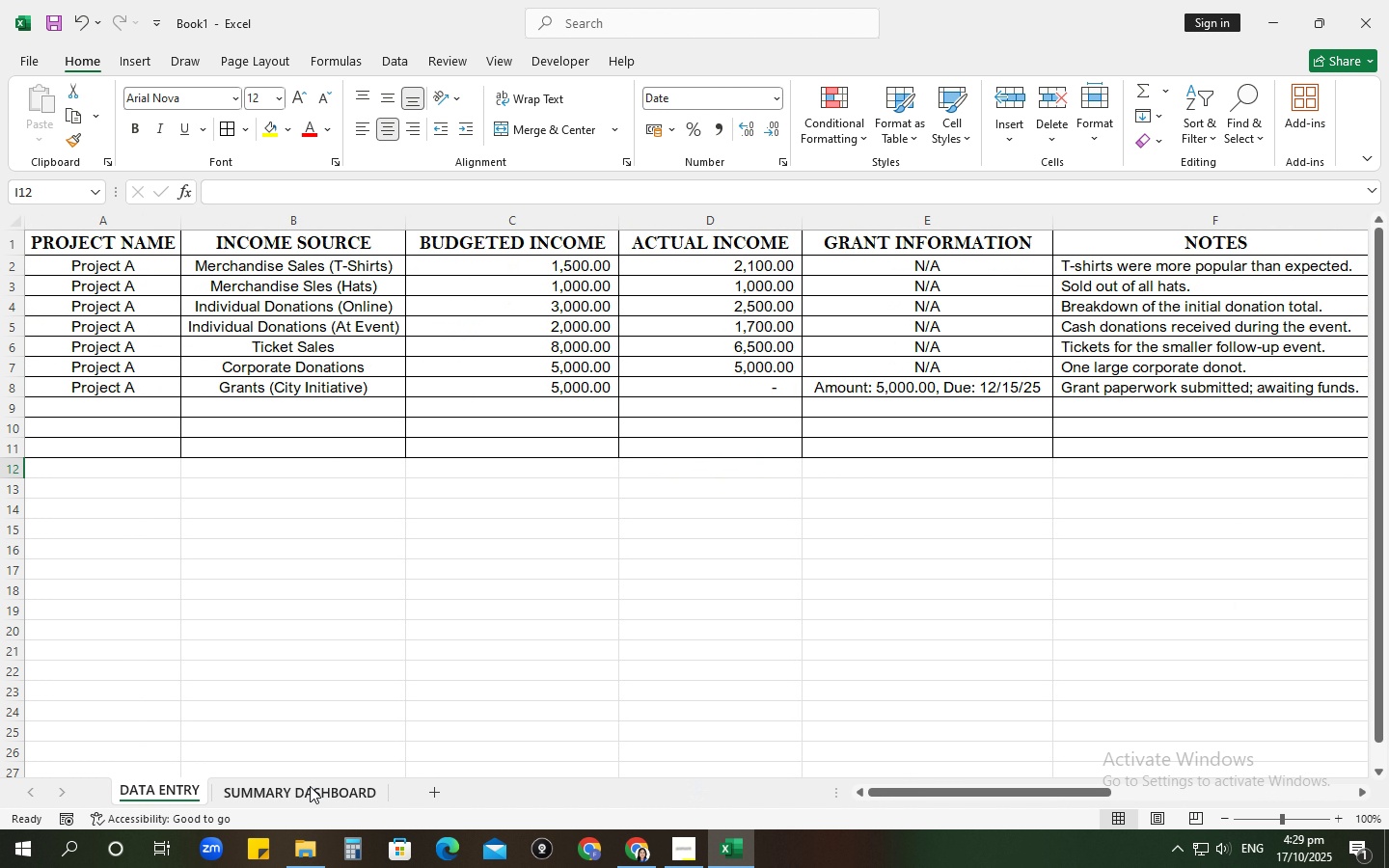 
left_click([310, 786])
 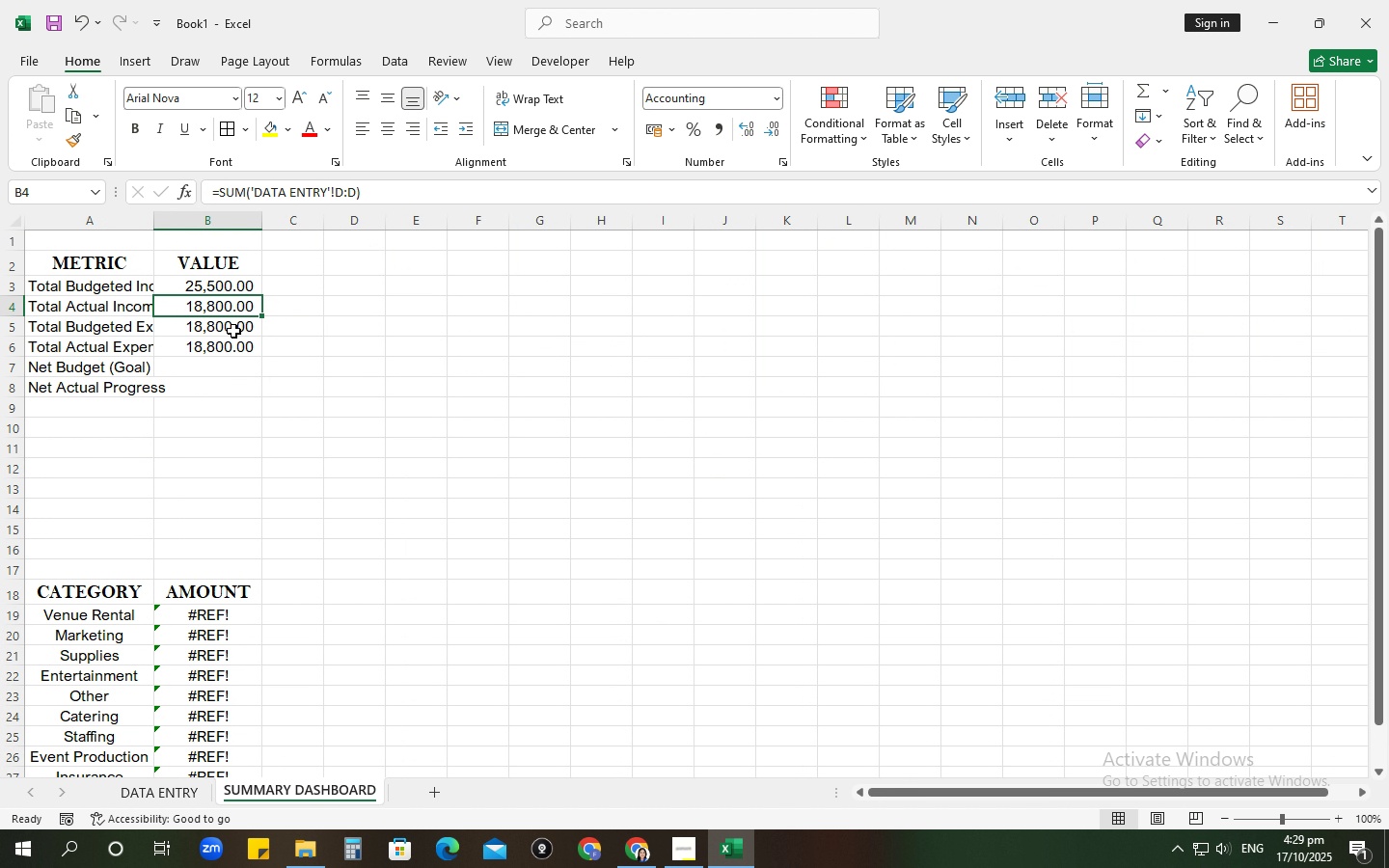 
left_click([233, 332])
 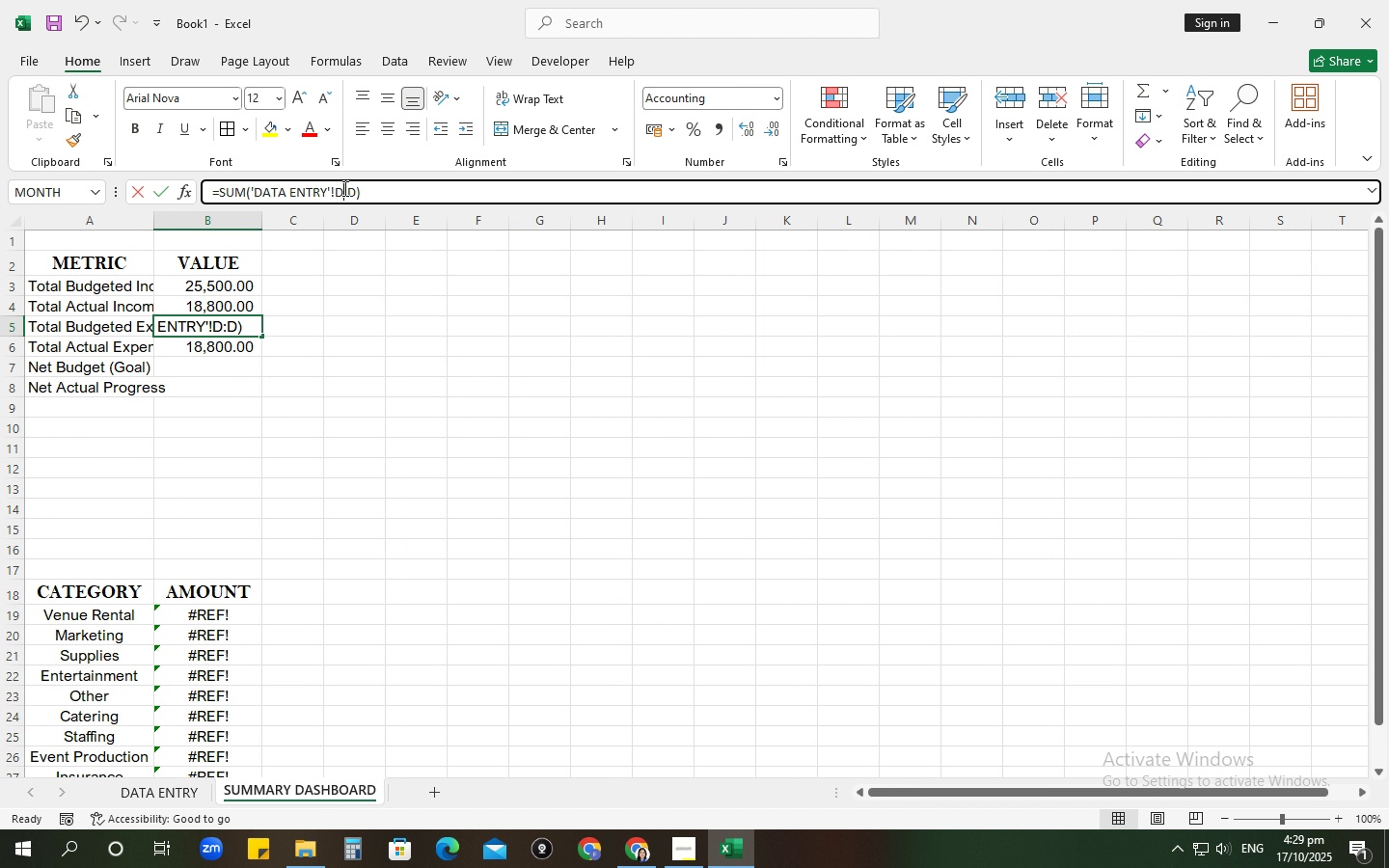 
left_click([343, 188])
 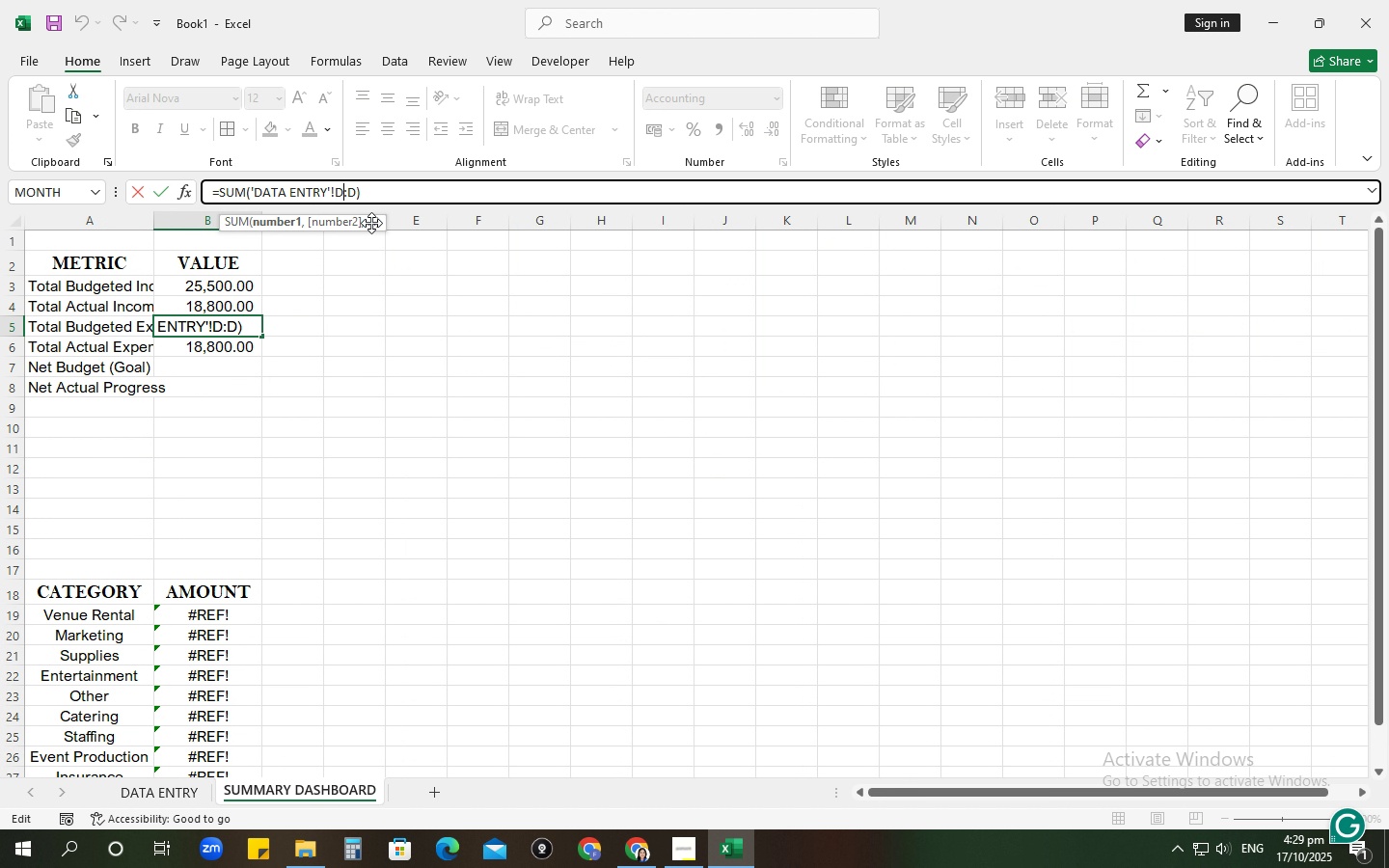 
key(Backspace)
 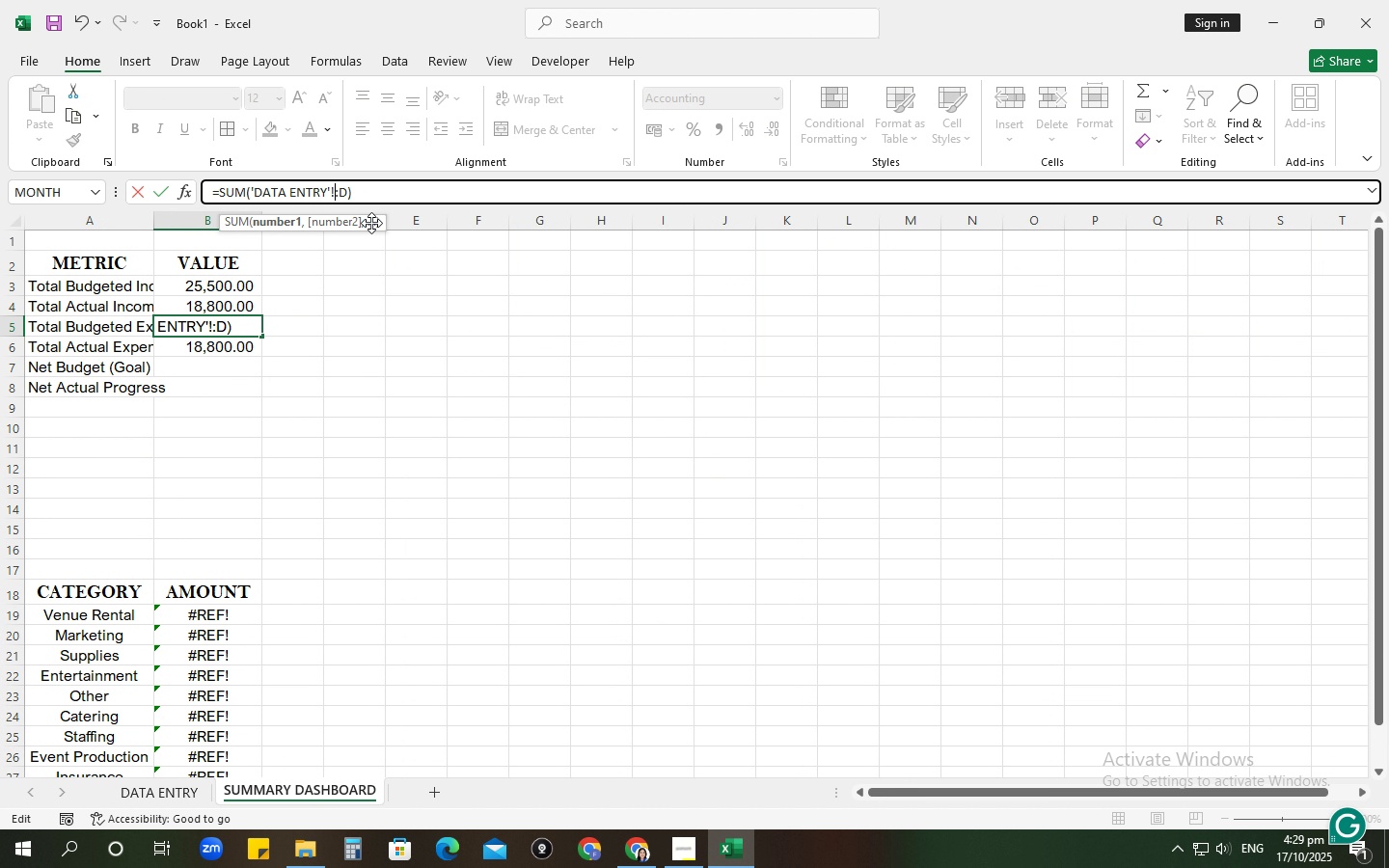 
key(Shift+ShiftRight)
 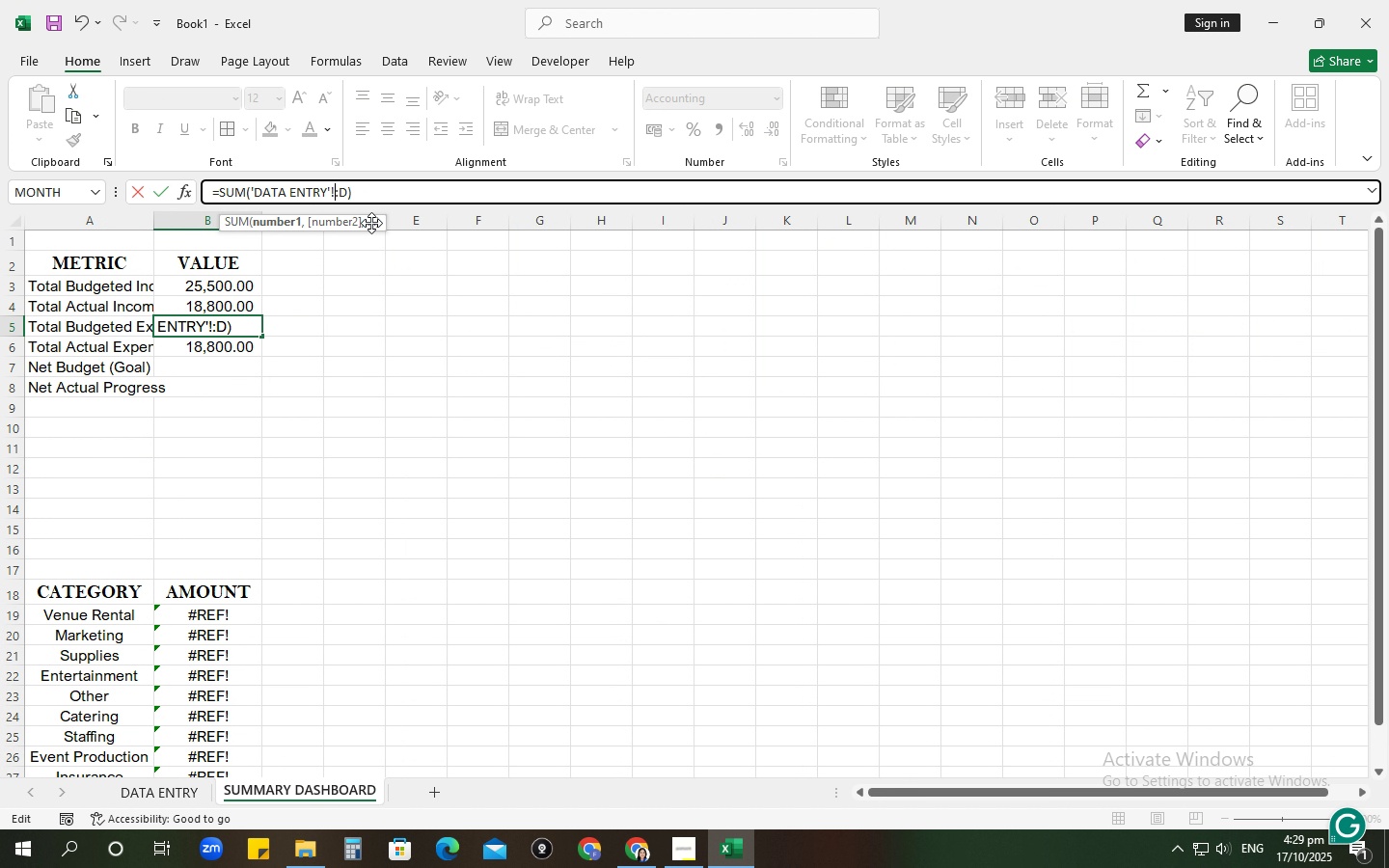 
key(Shift+I)
 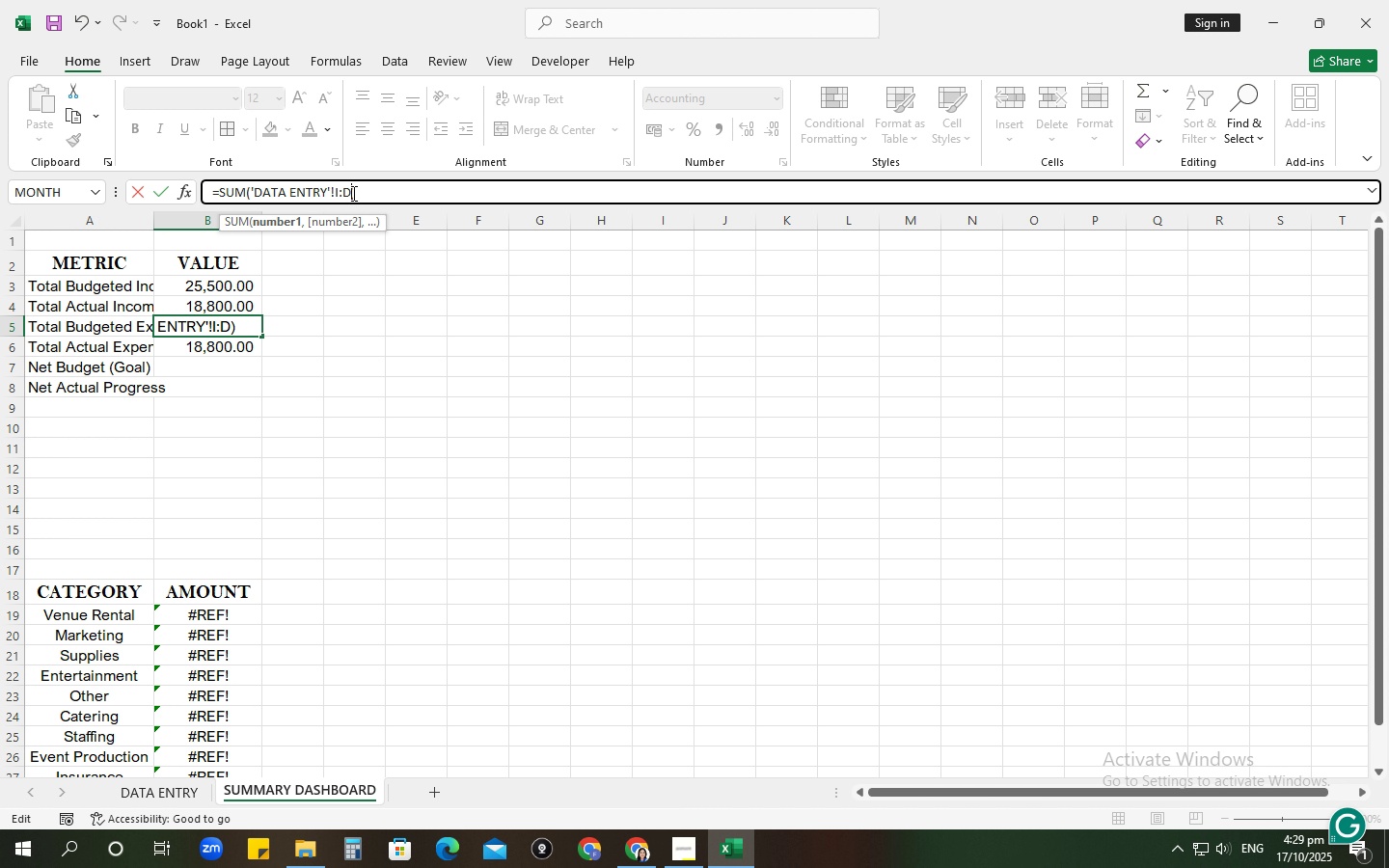 
key(Backspace)
 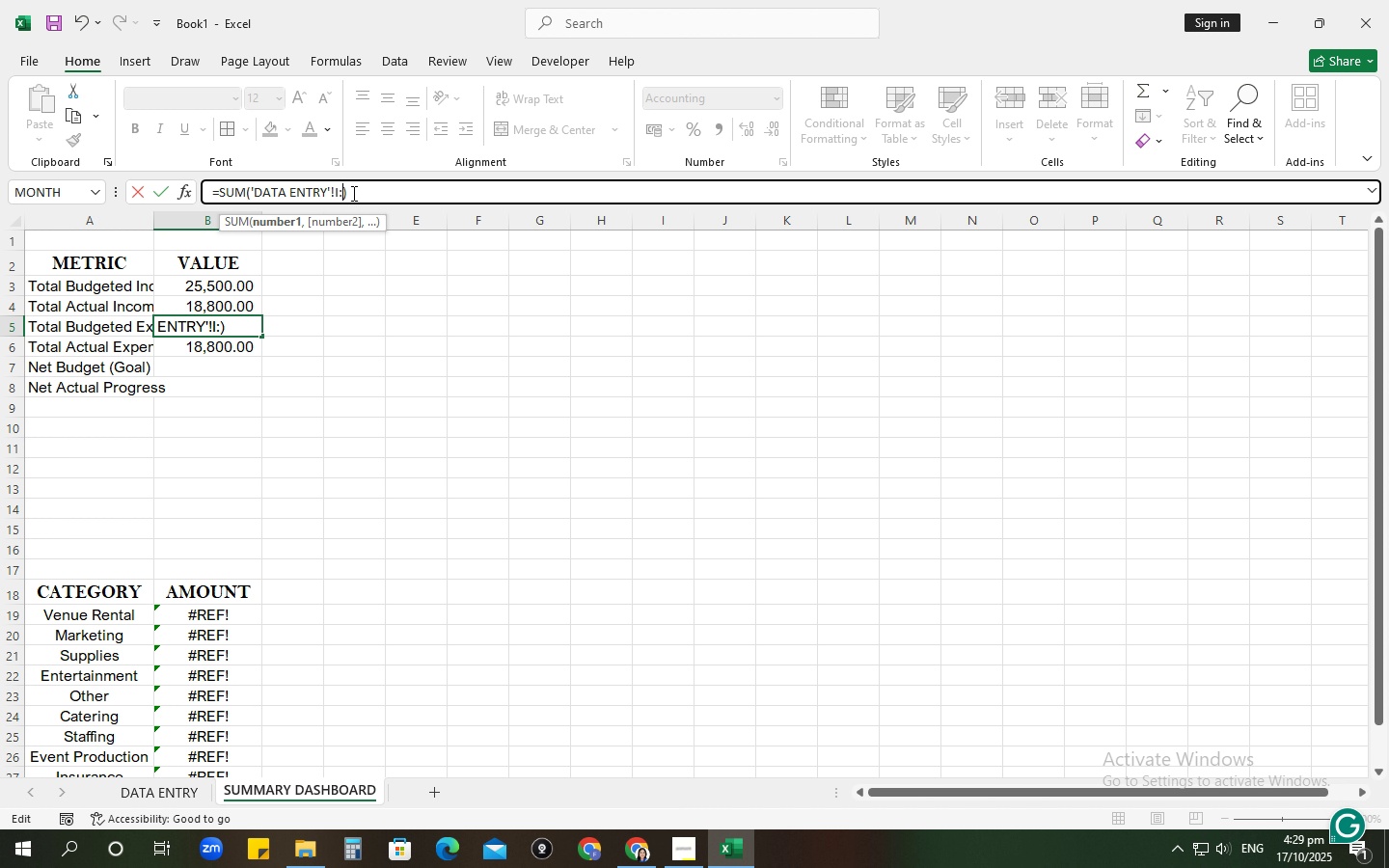 
key(Shift+ShiftRight)
 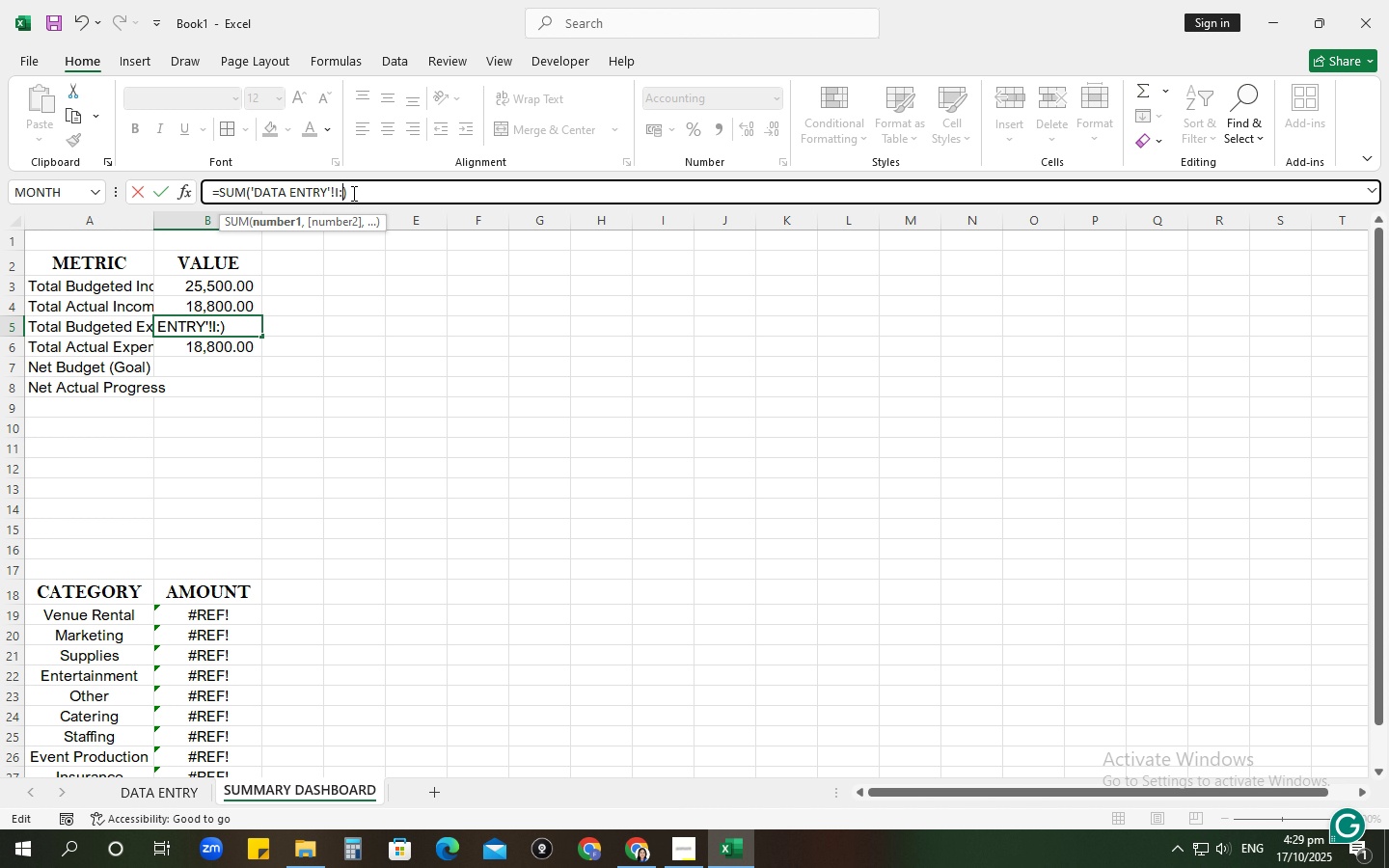 
key(Shift+I)
 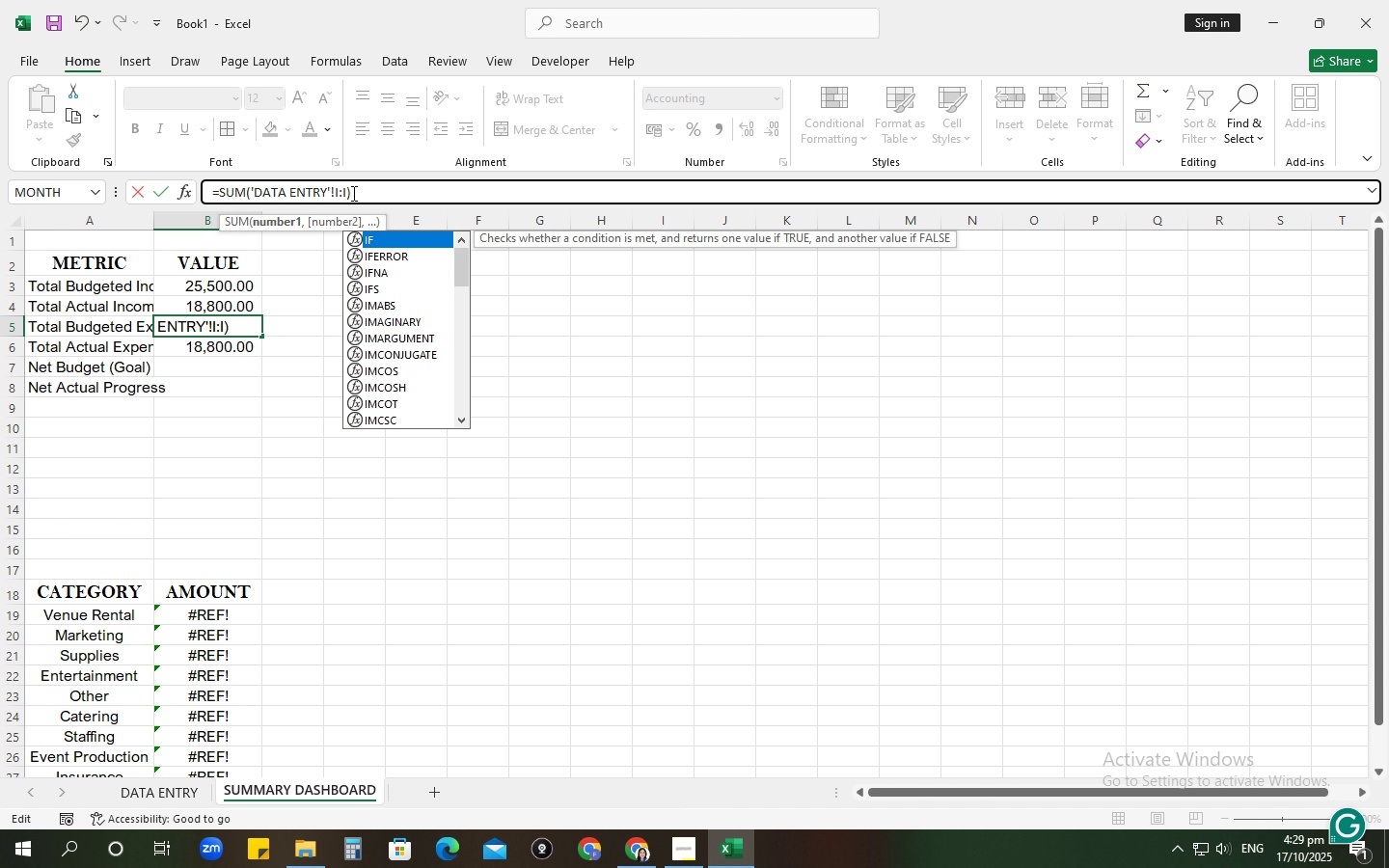 
key(Enter)
 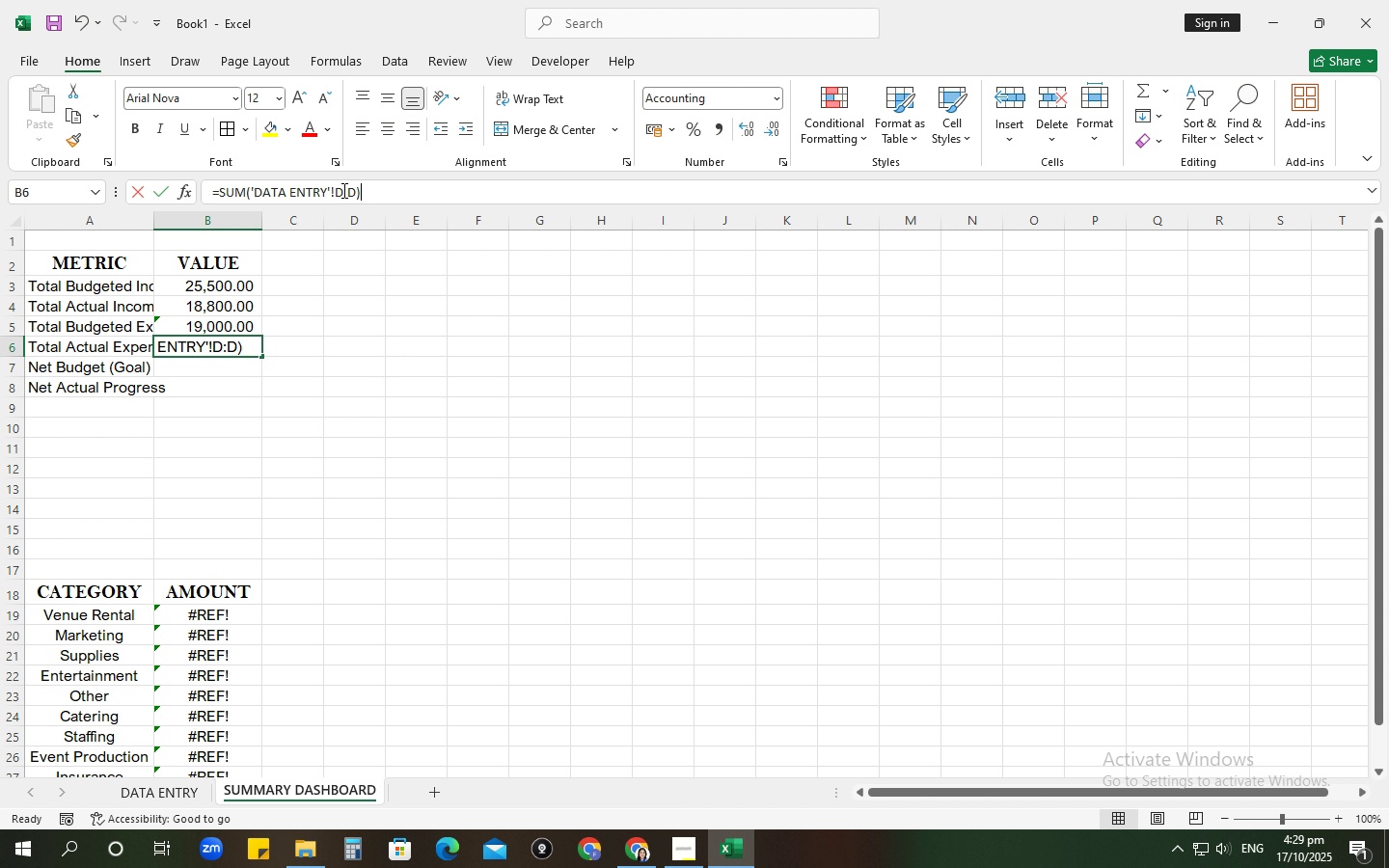 
left_click([342, 190])
 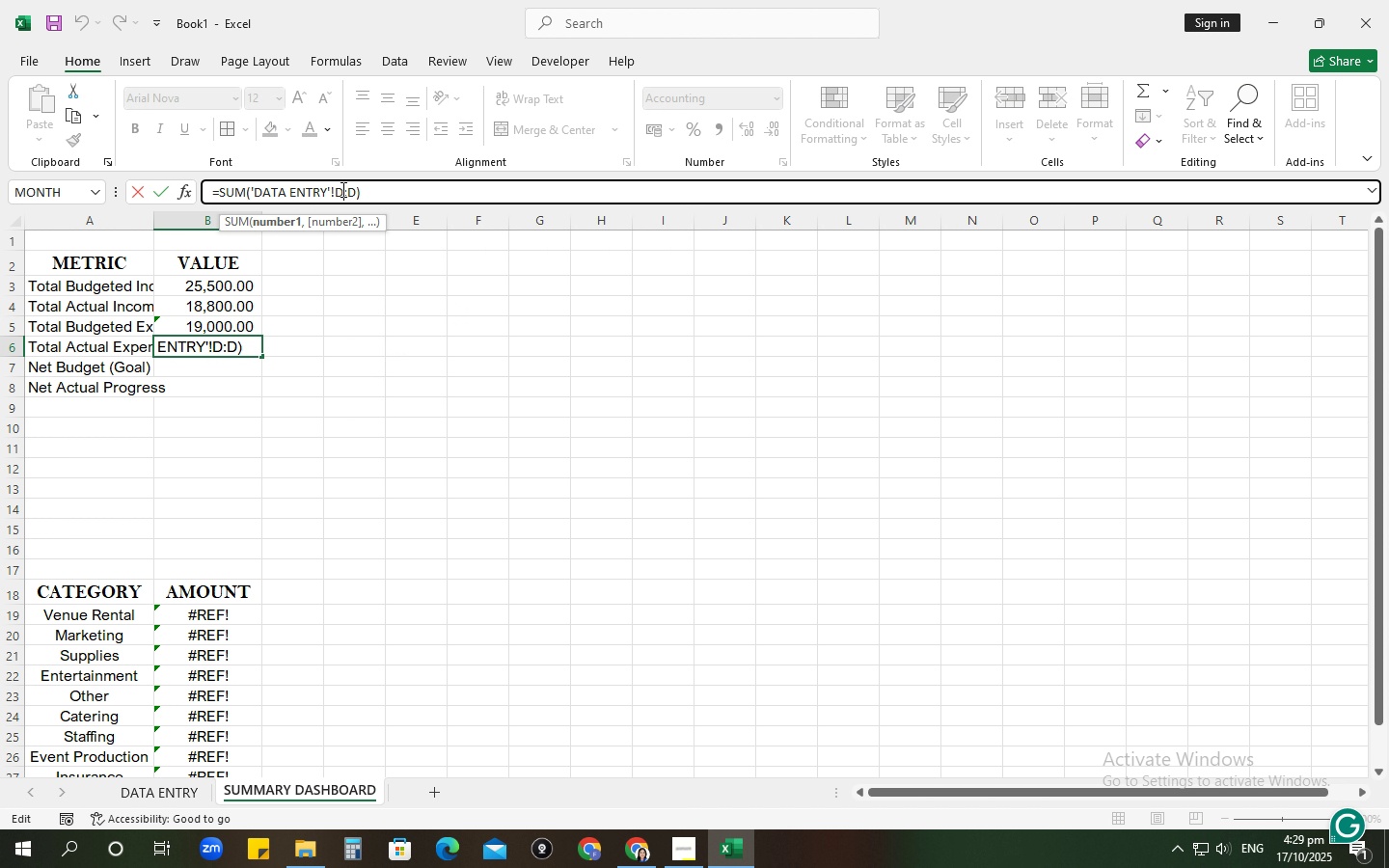 
key(Backspace)
 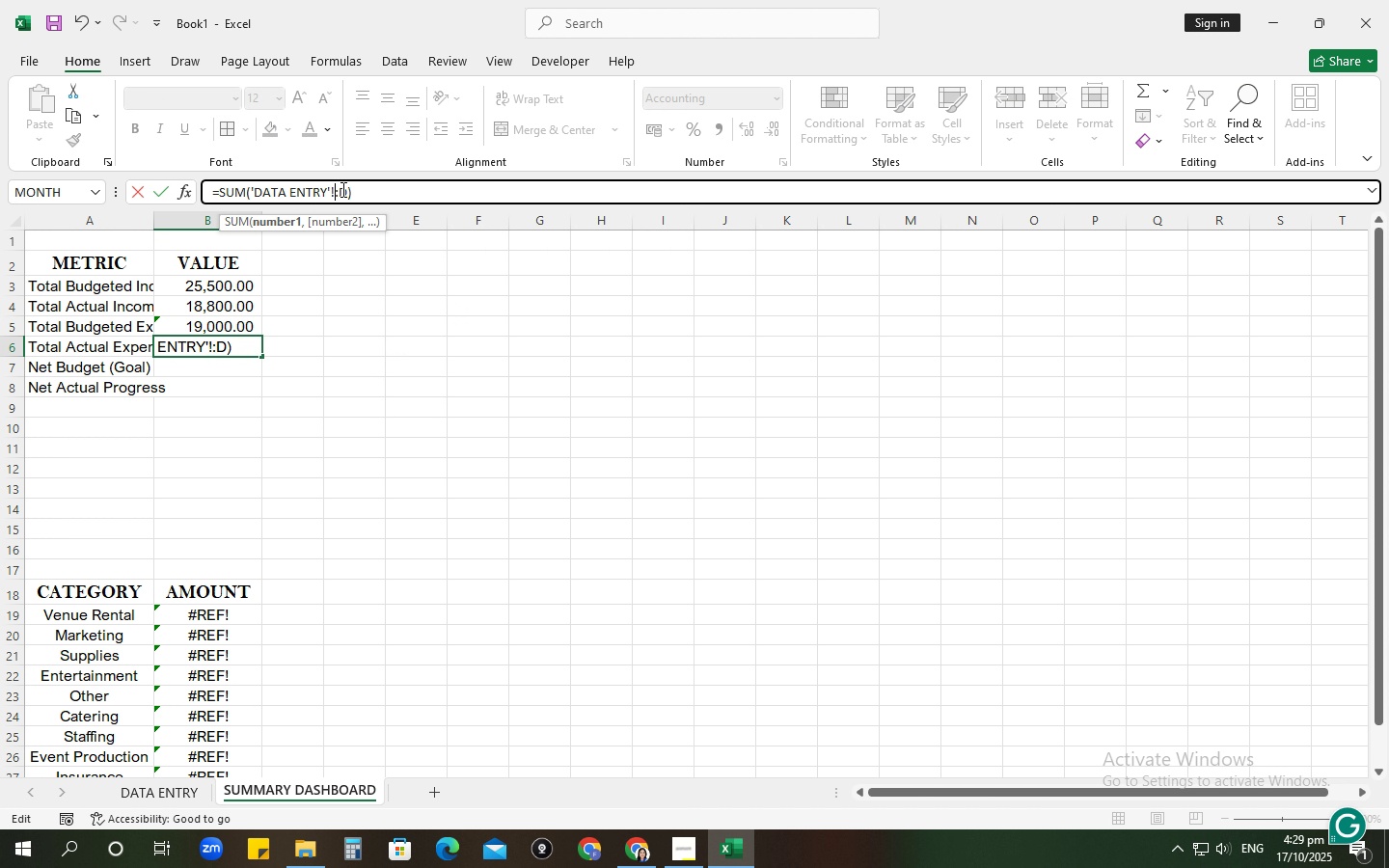 
key(Shift+J)
 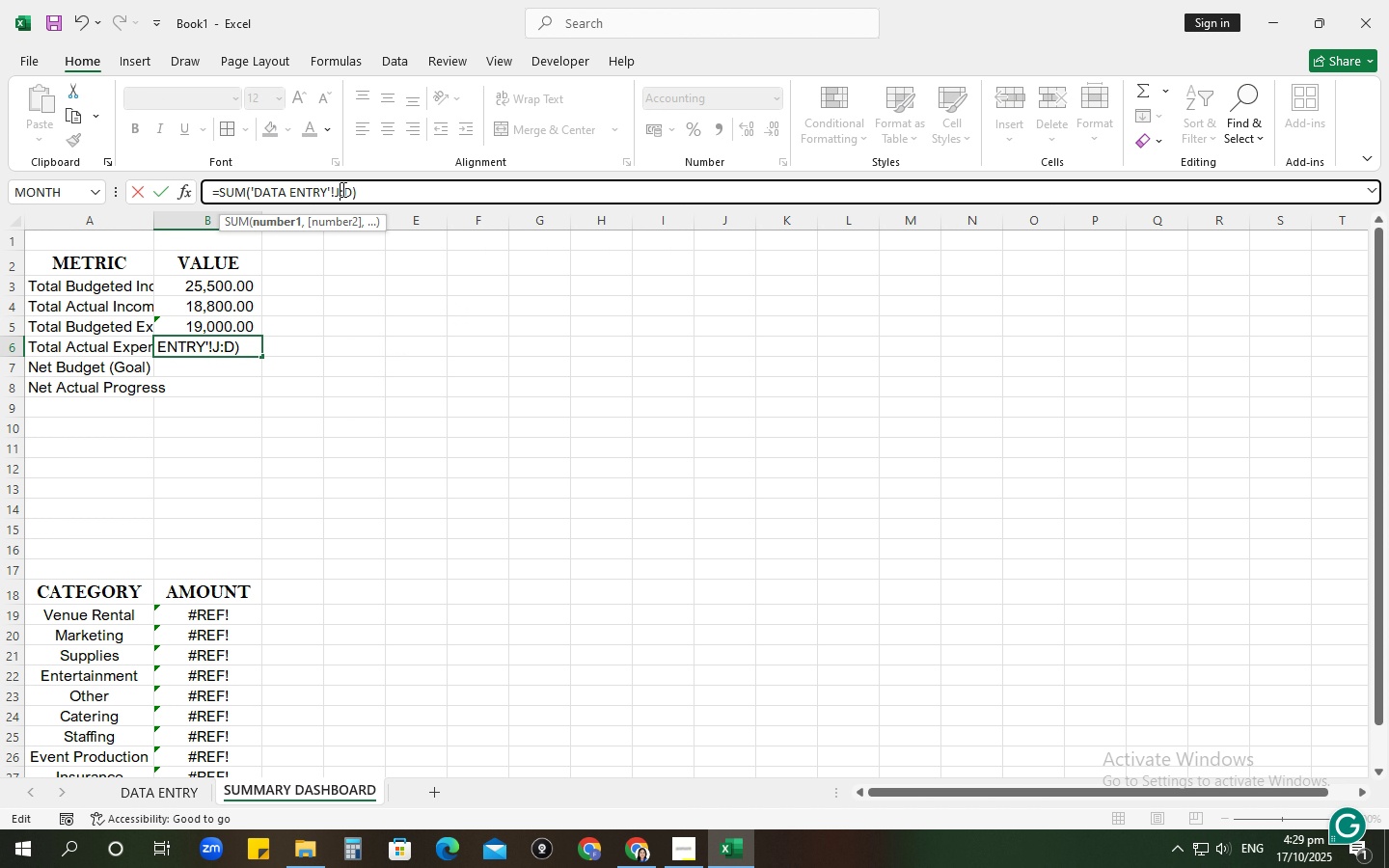 
key(ArrowRight)
 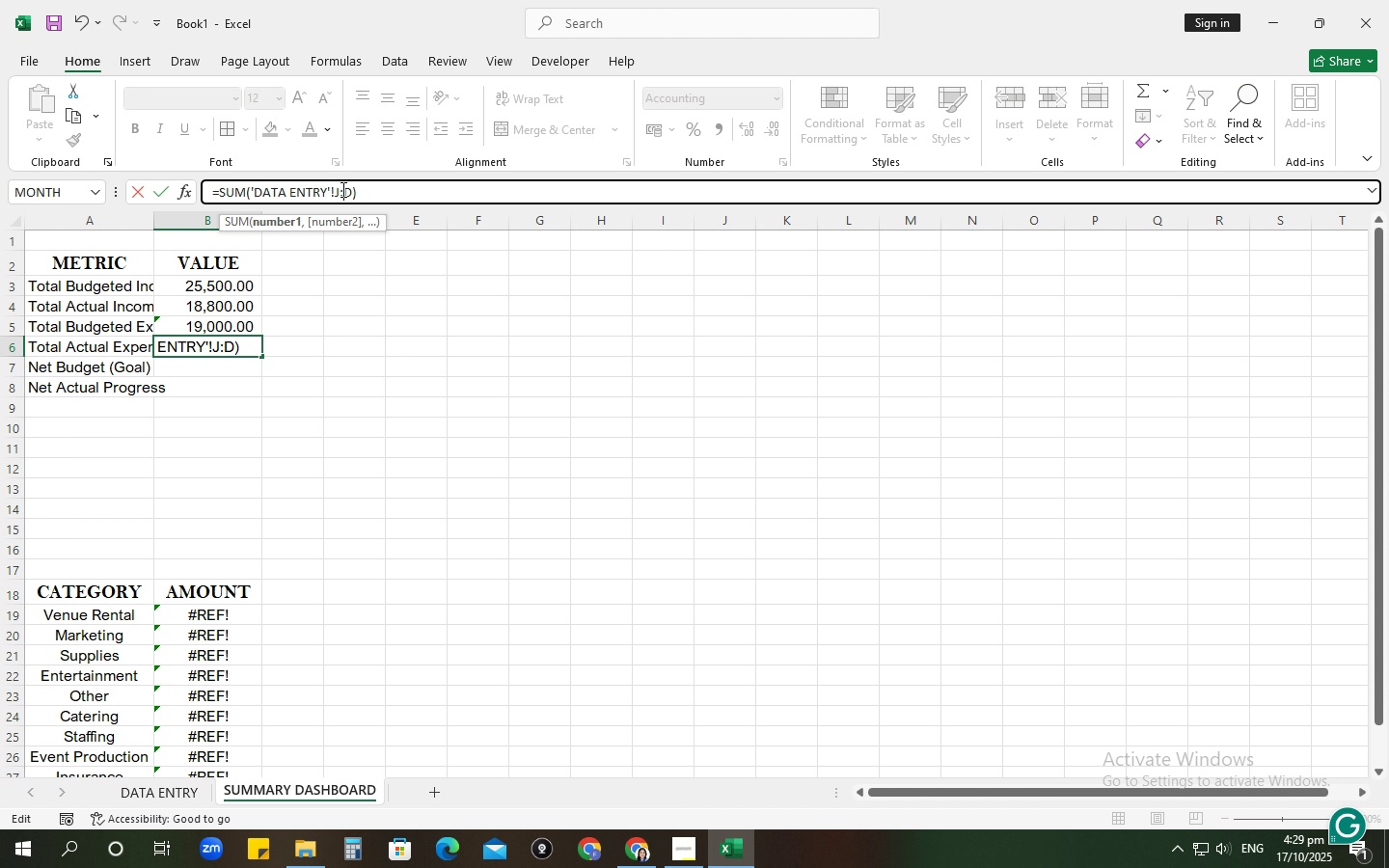 
key(ArrowRight)
 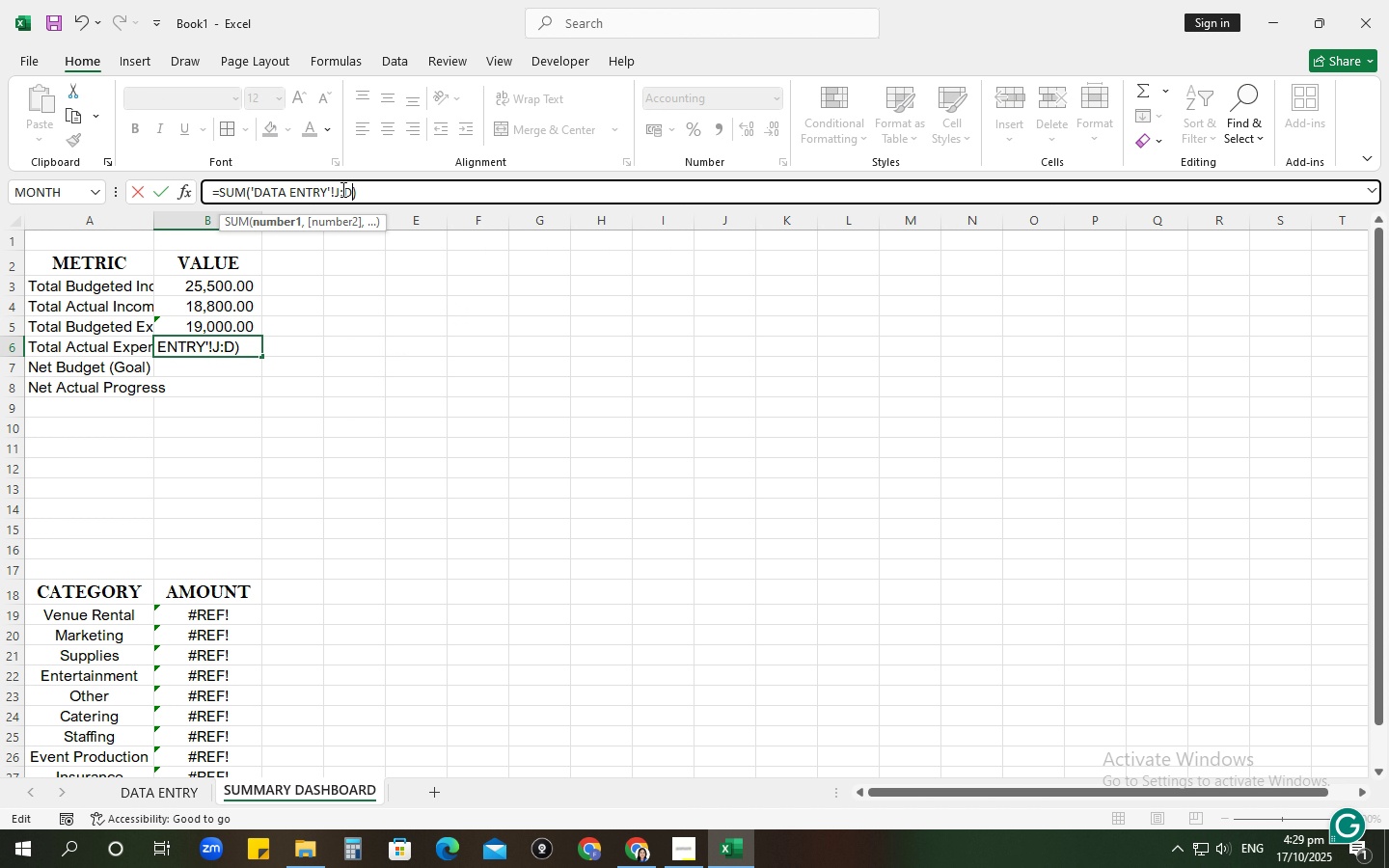 
key(Backspace)
 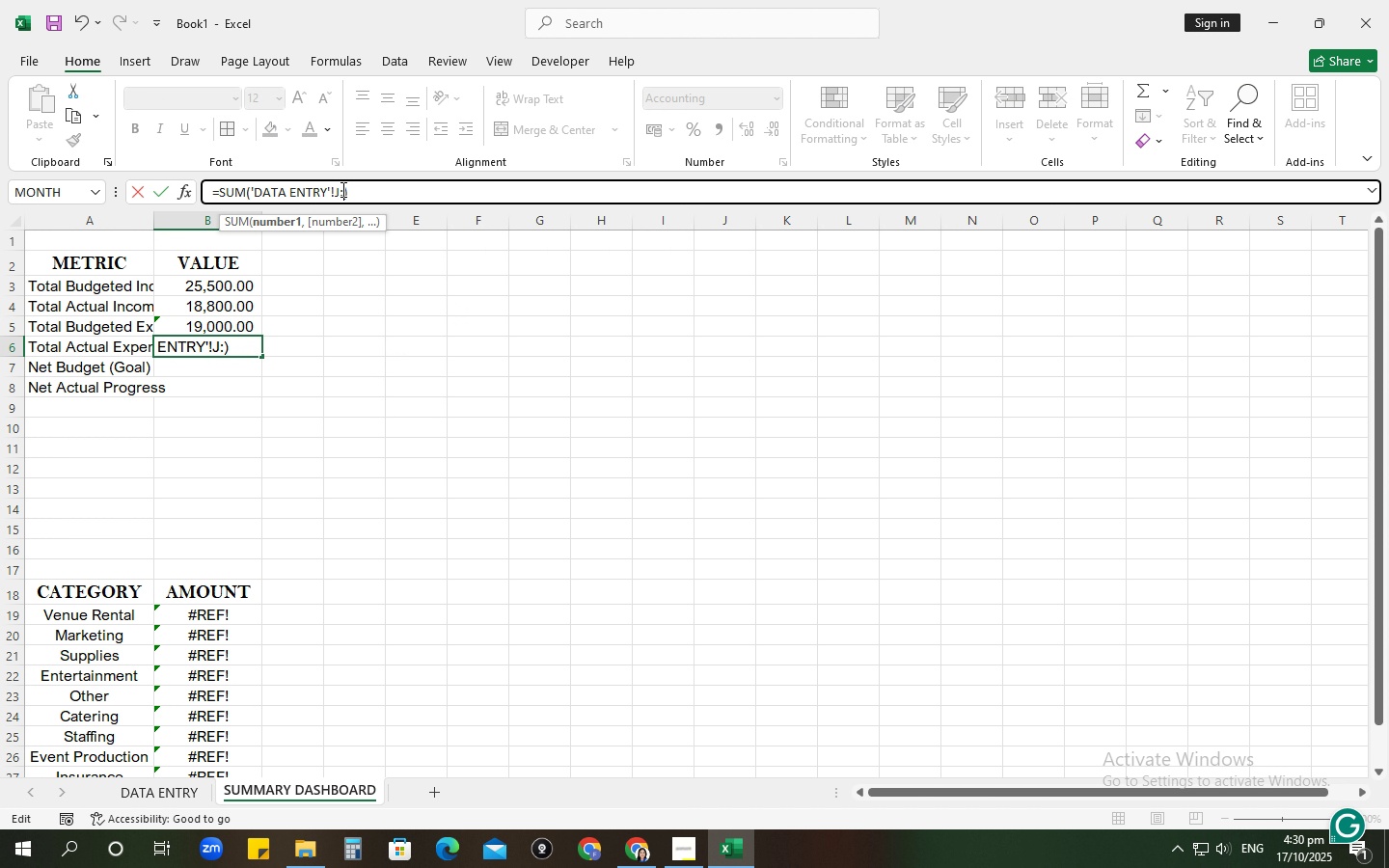 
key(Shift+ShiftRight)
 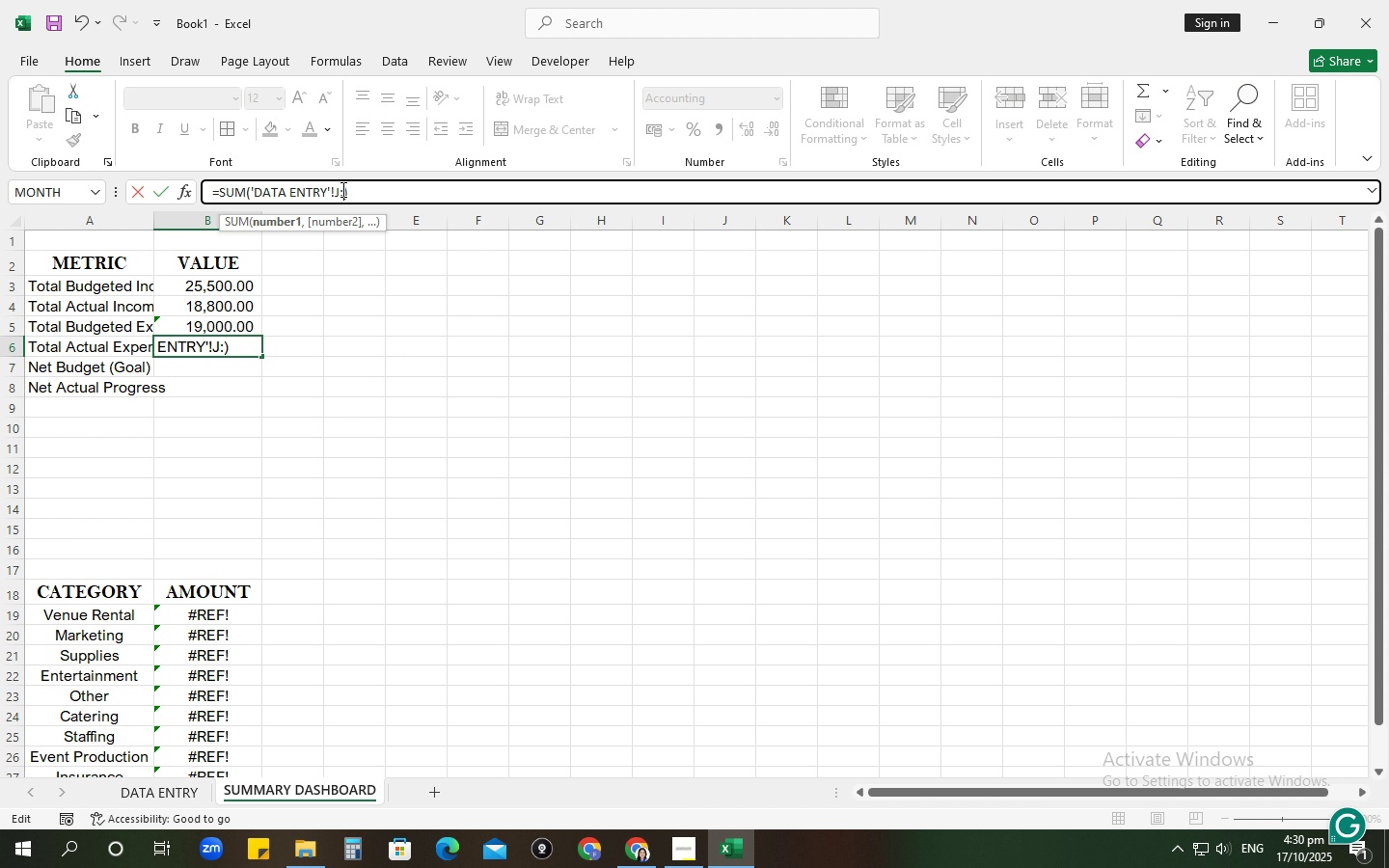 
key(Shift+J)
 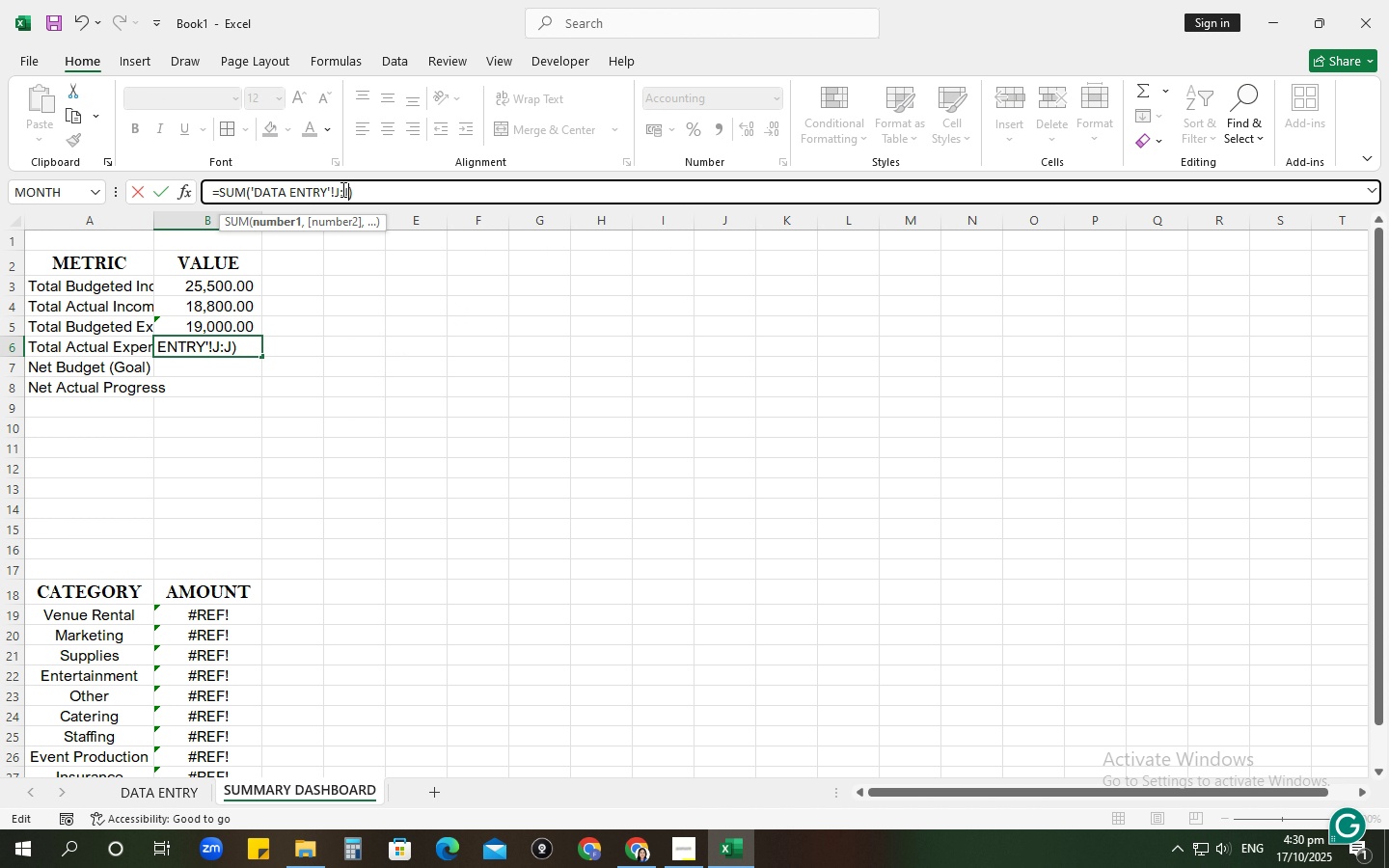 
key(Enter)
 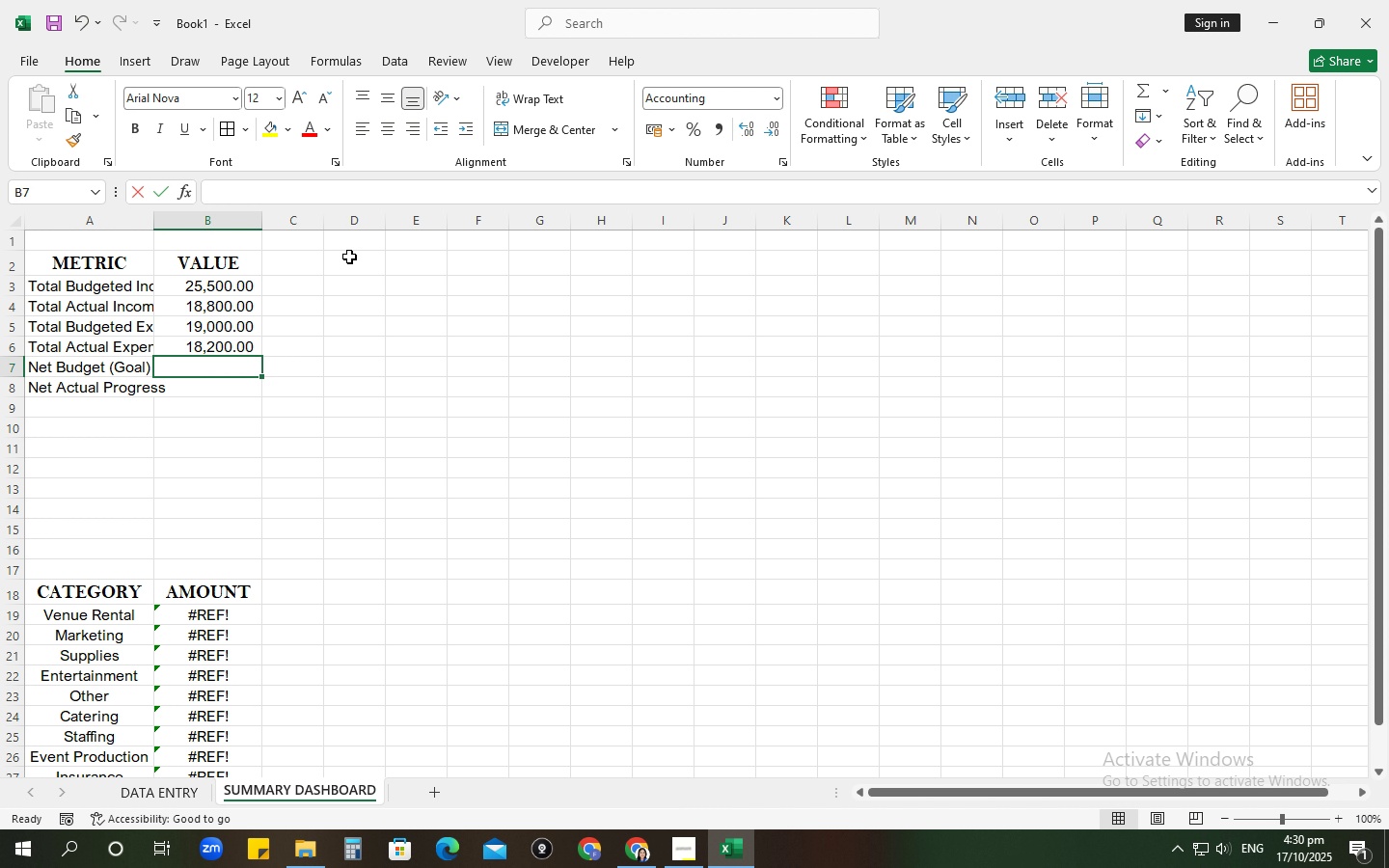 
key(Equal)
 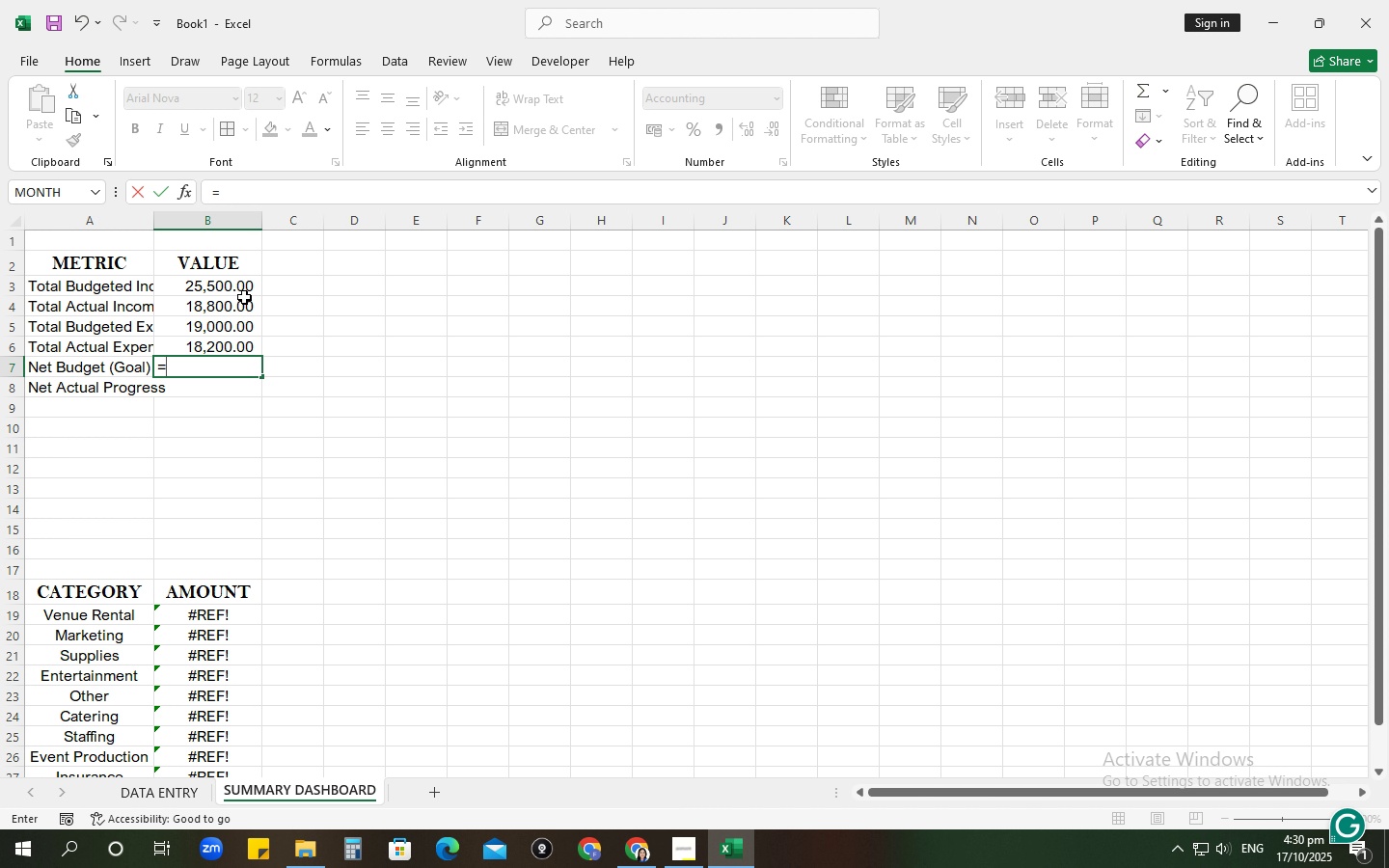 
wait(41.44)
 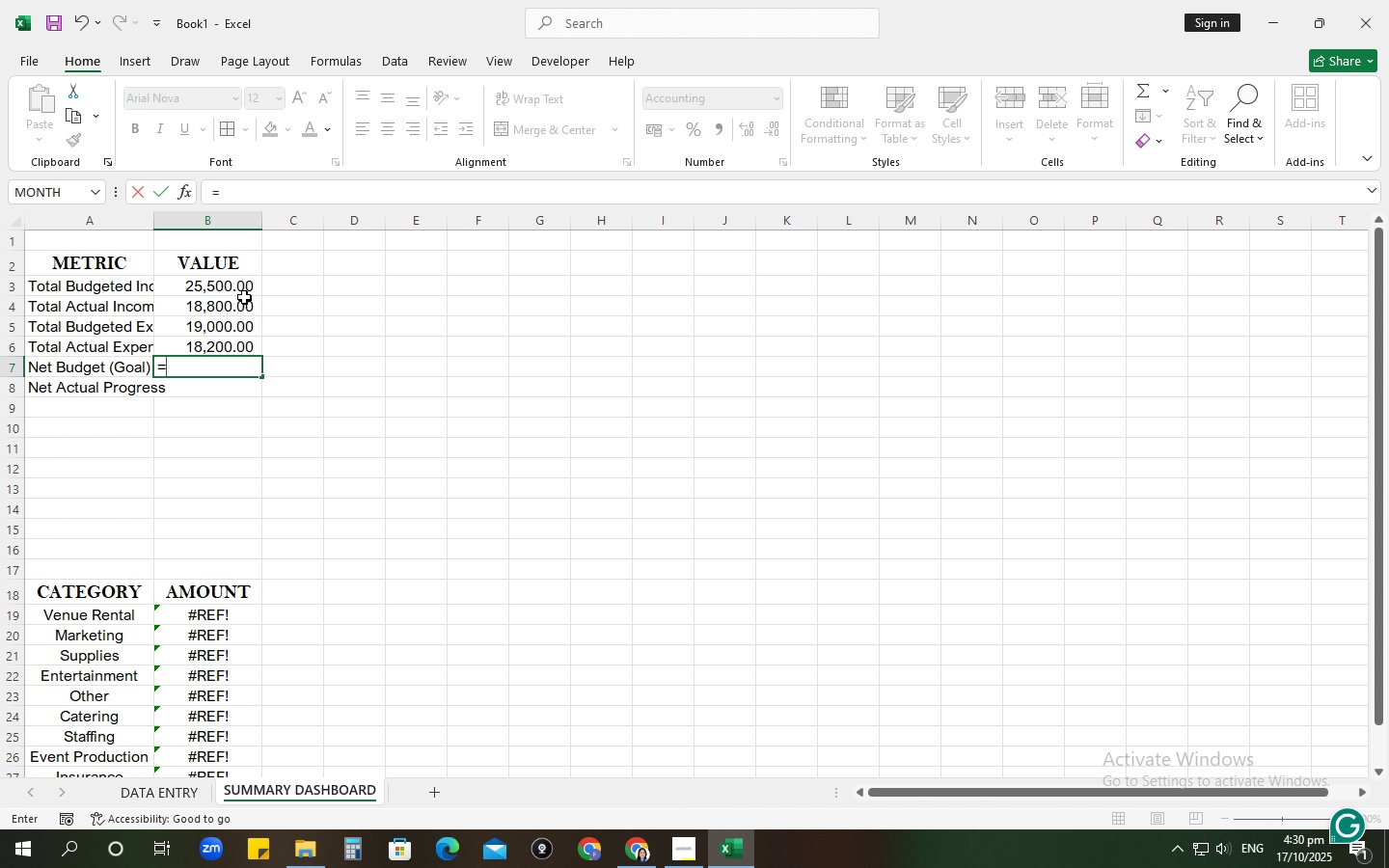 
left_click([220, 282])
 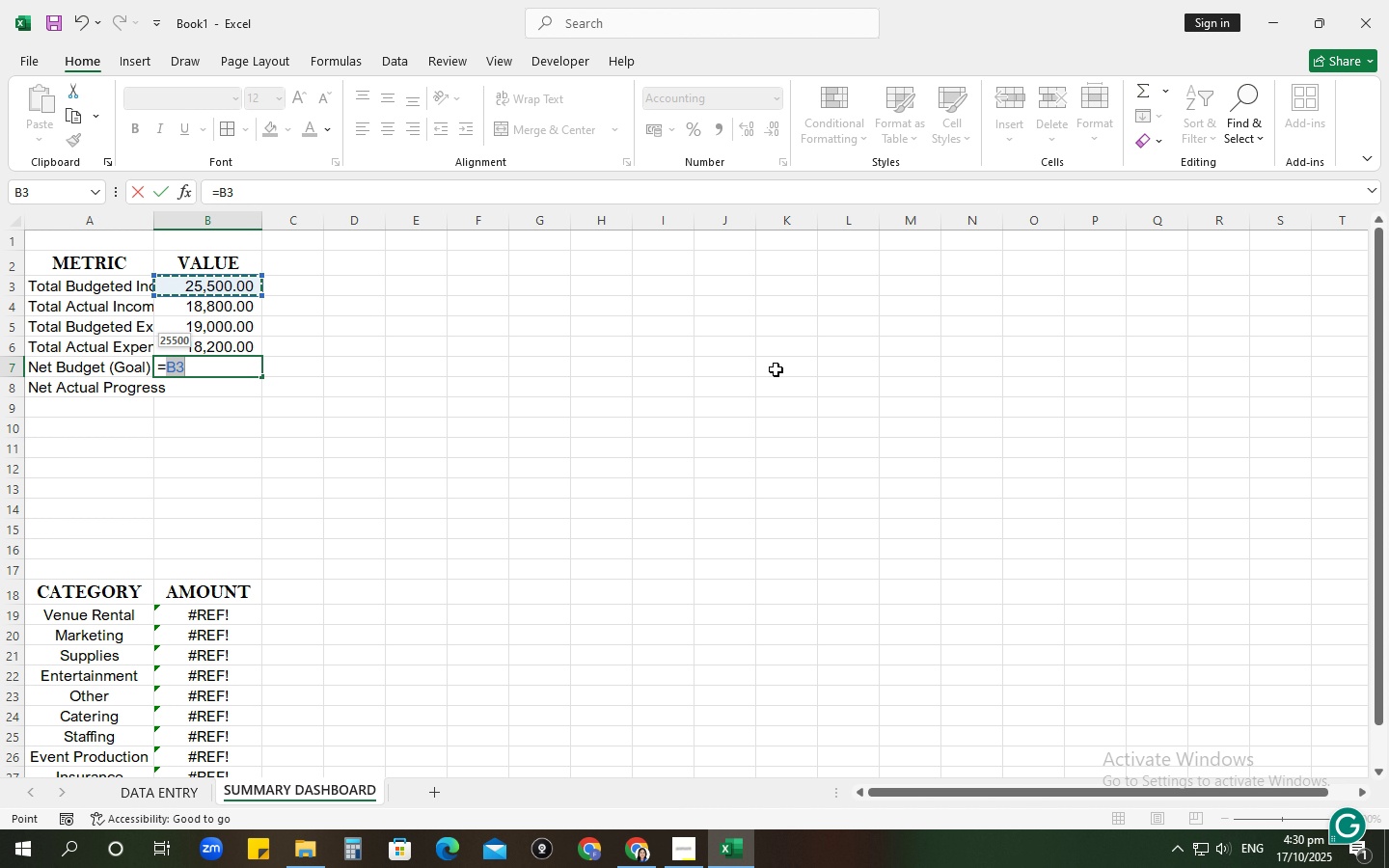 
key(NumpadSubtract)
 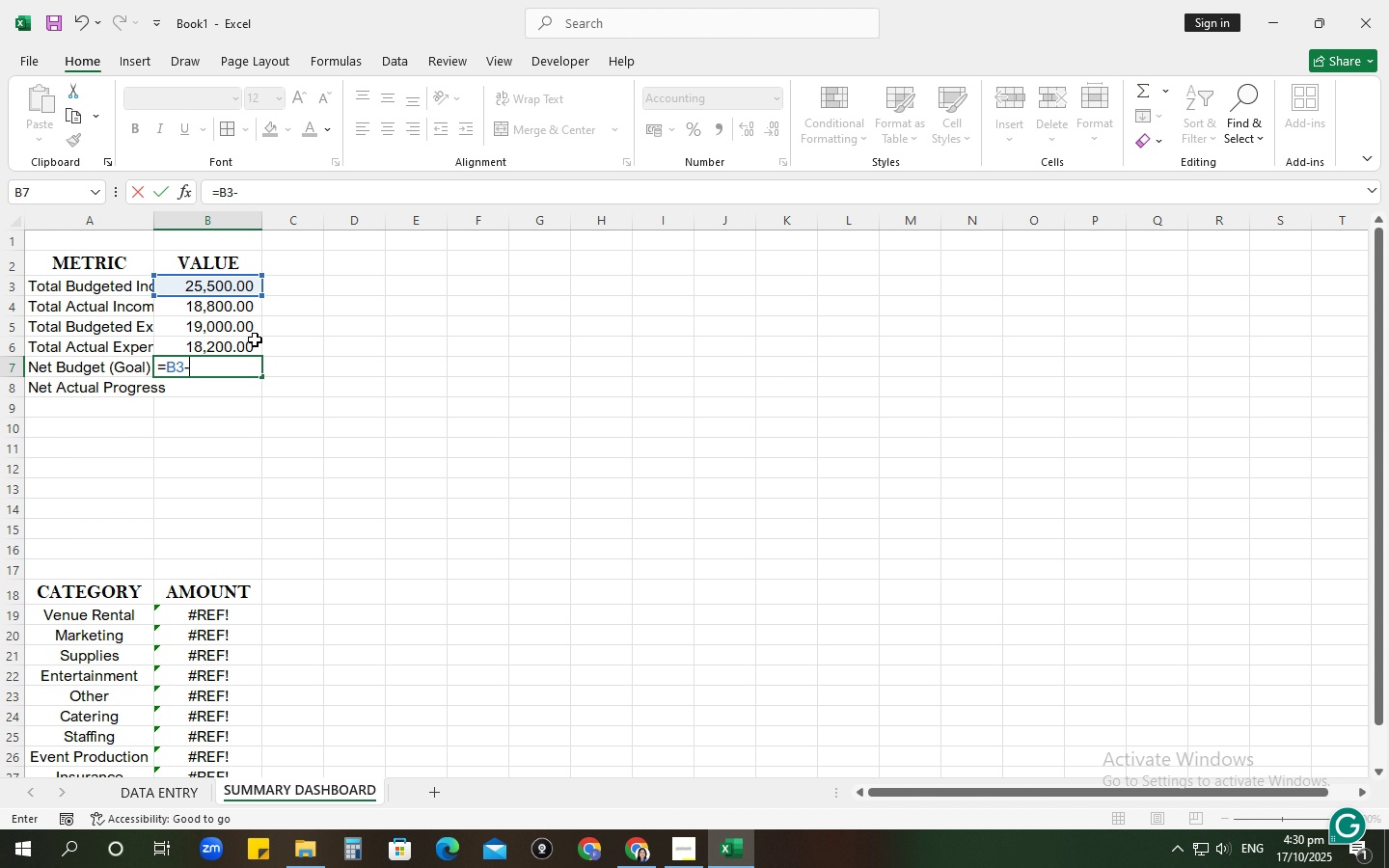 
left_click([233, 330])
 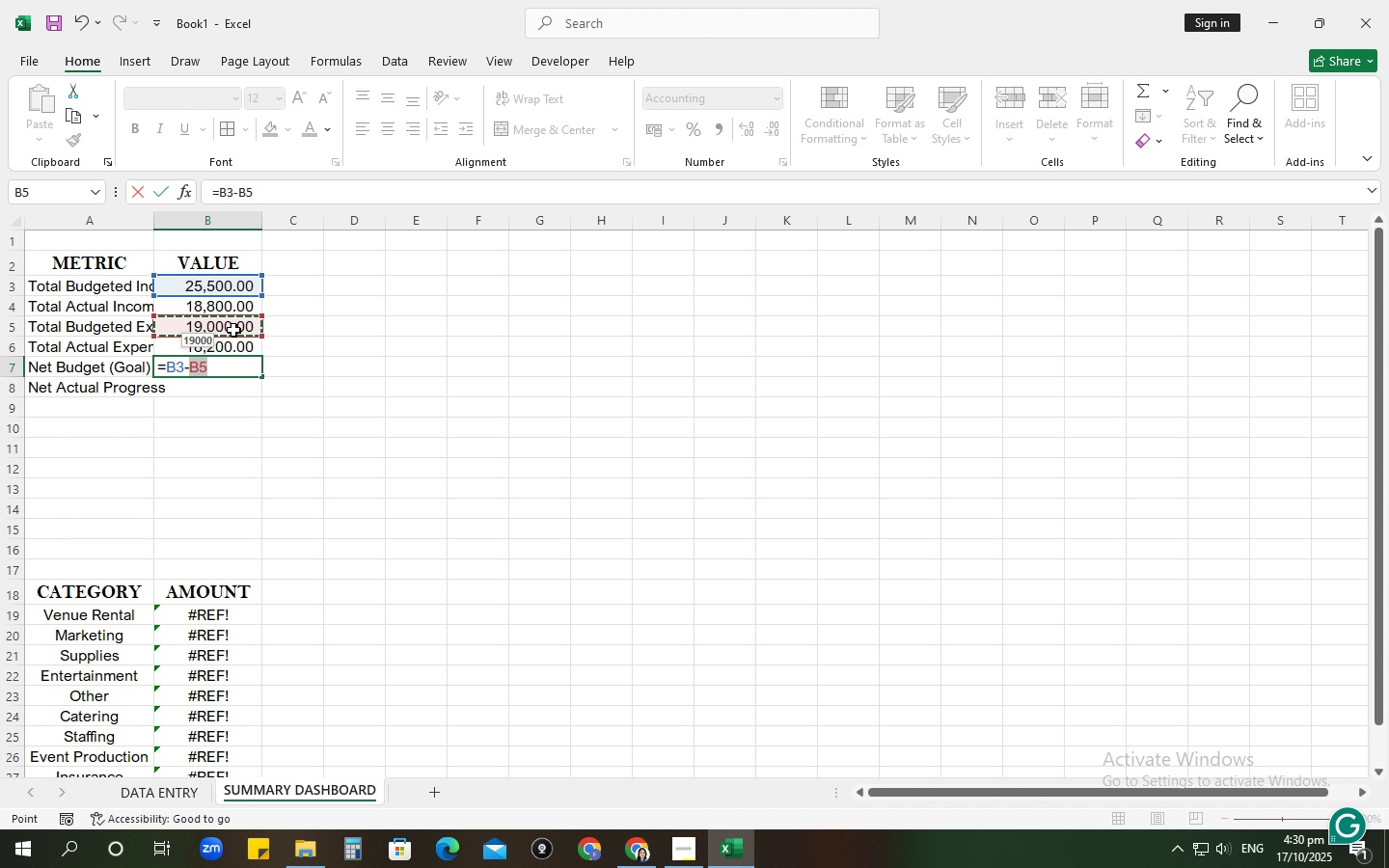 
key(NumpadEnter)
 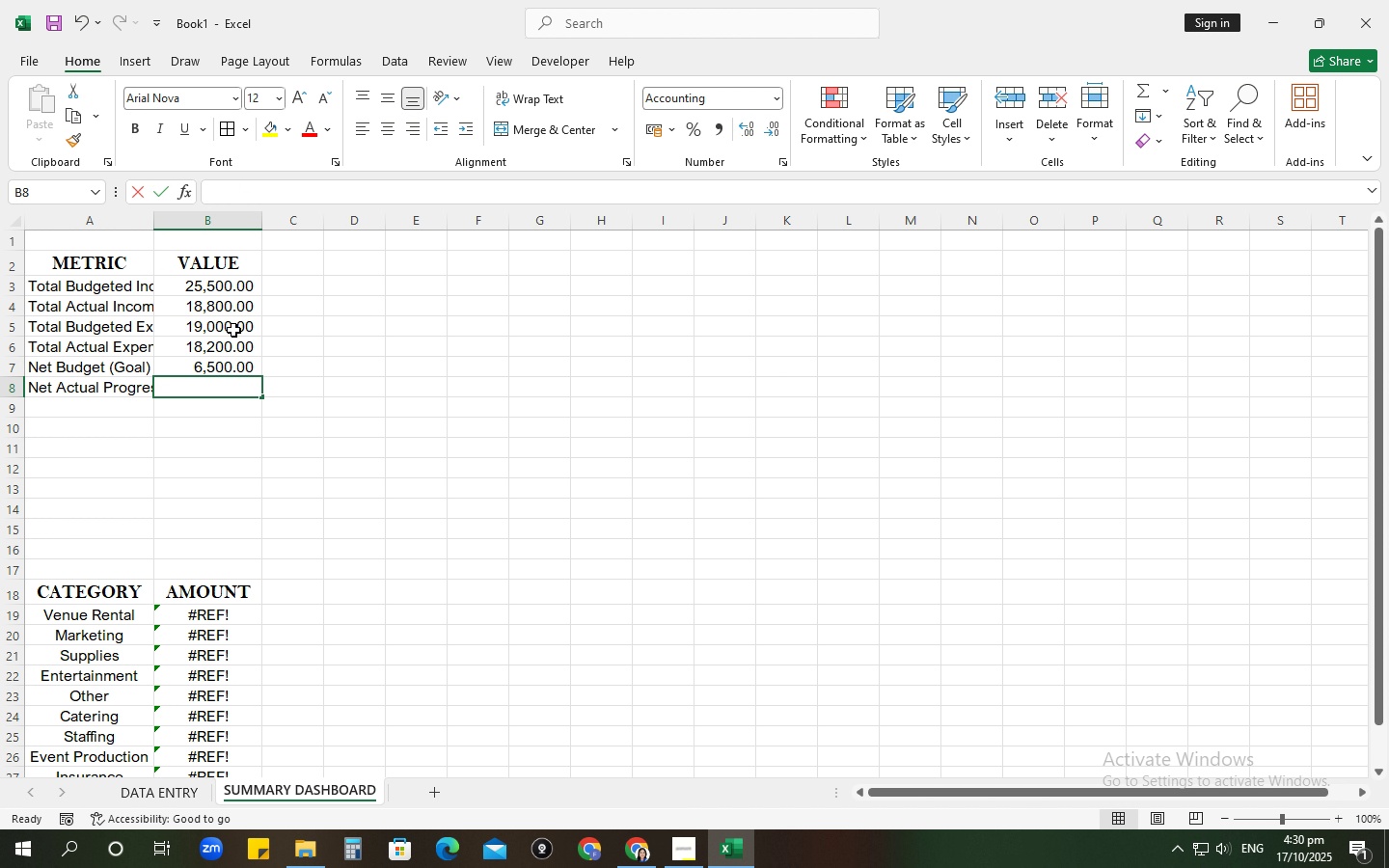 
key(Equal)
 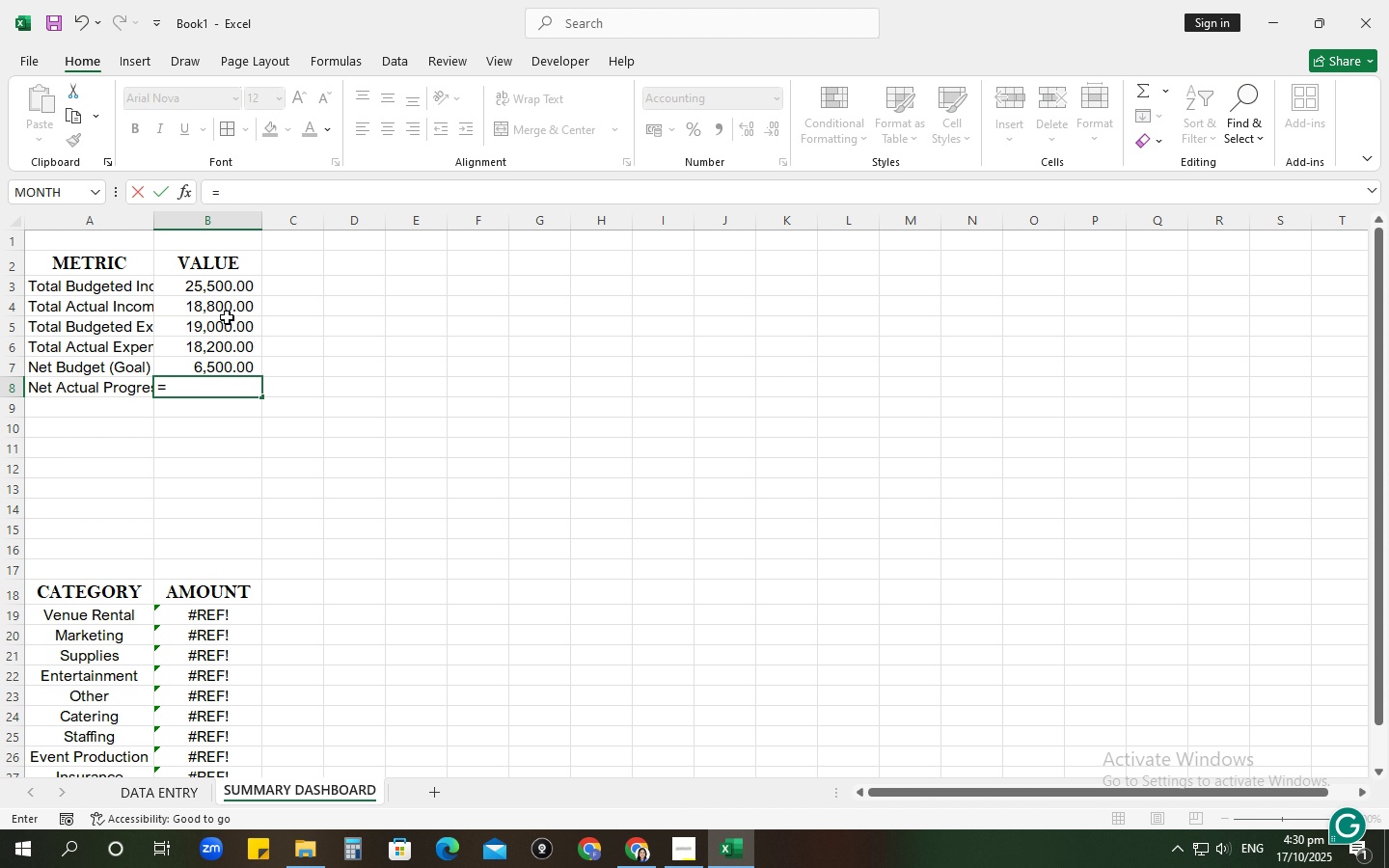 
left_click([221, 305])
 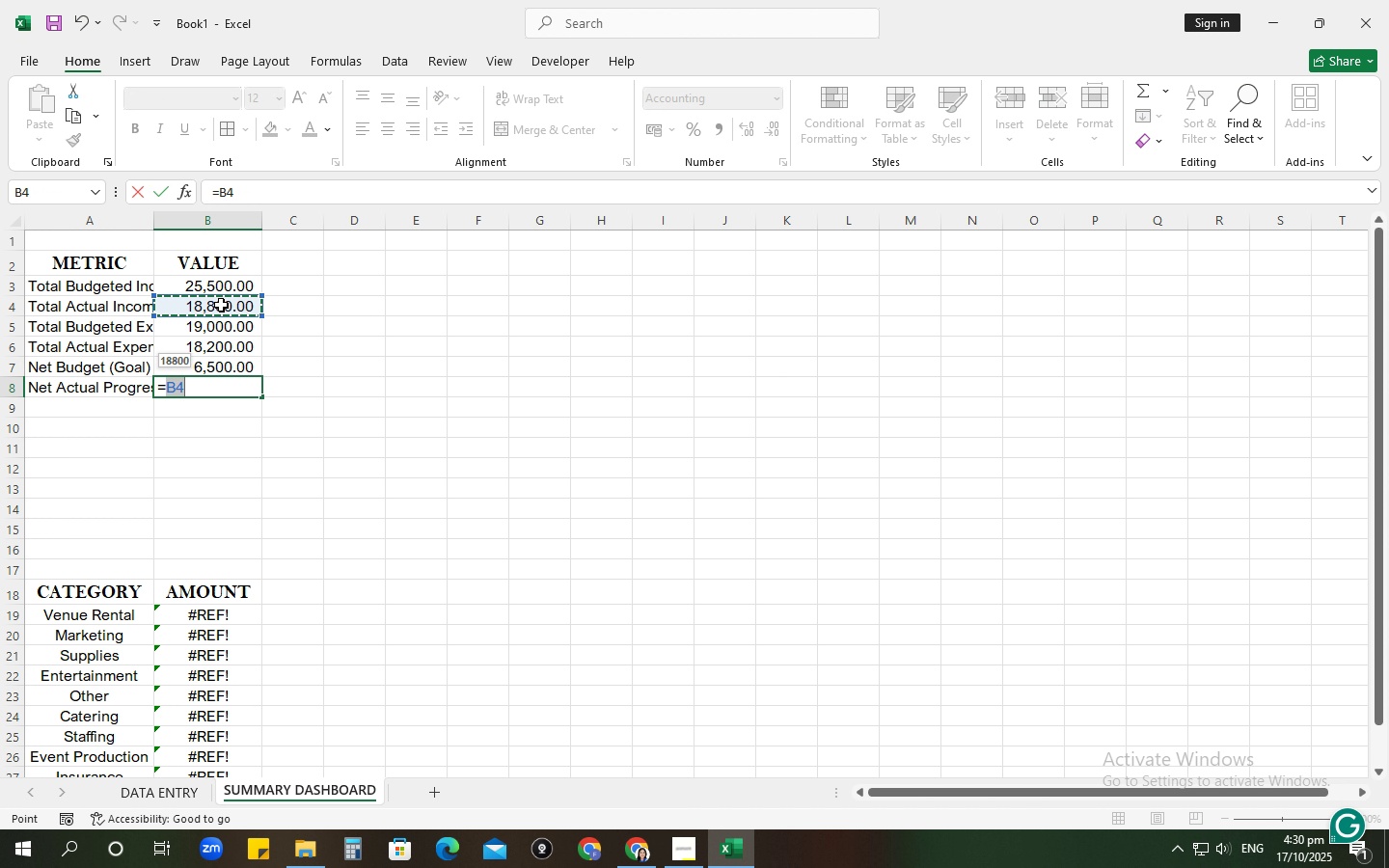 
key(NumpadSubtract)
 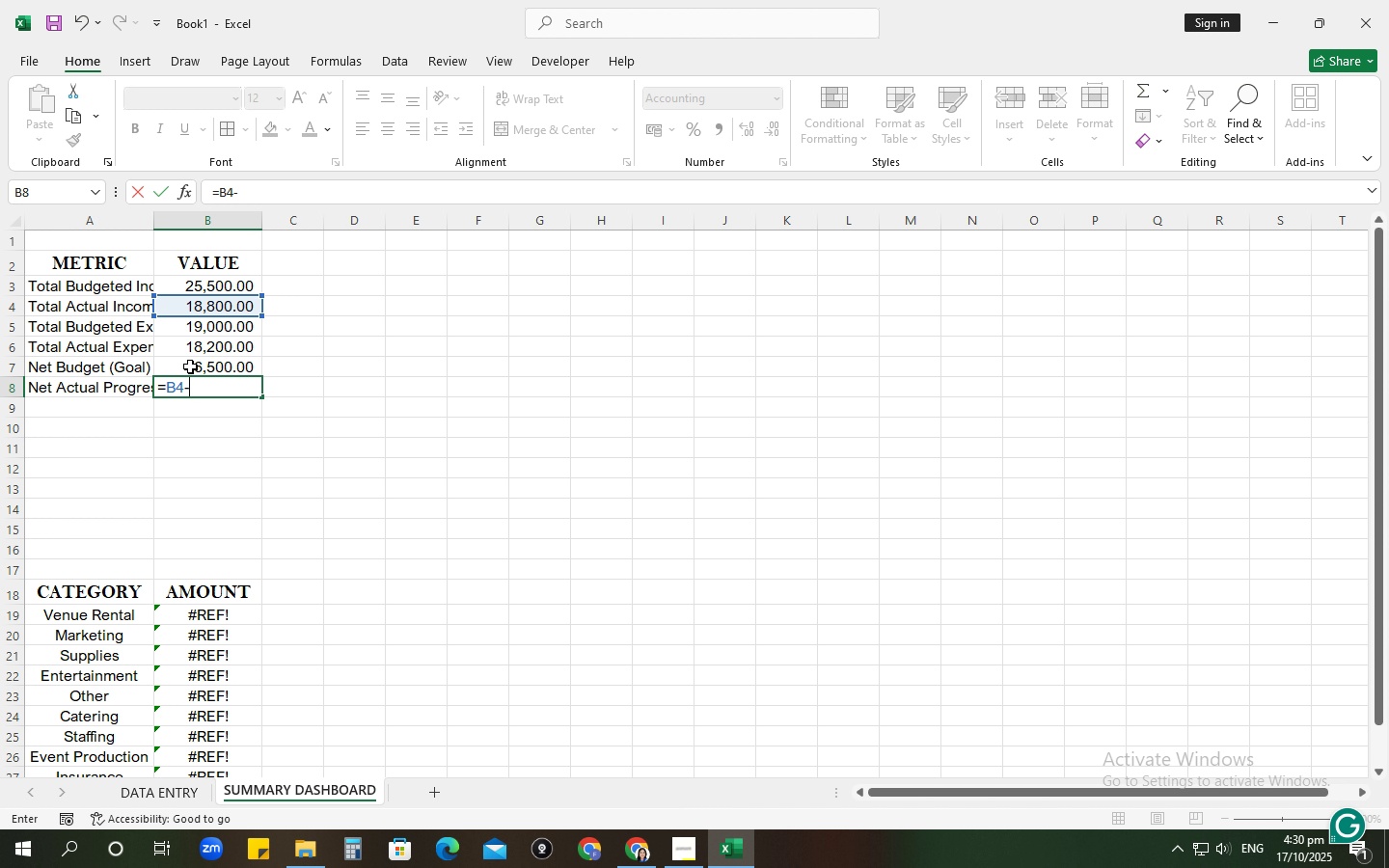 
left_click_drag(start_coordinate=[192, 360], to_coordinate=[206, 366])
 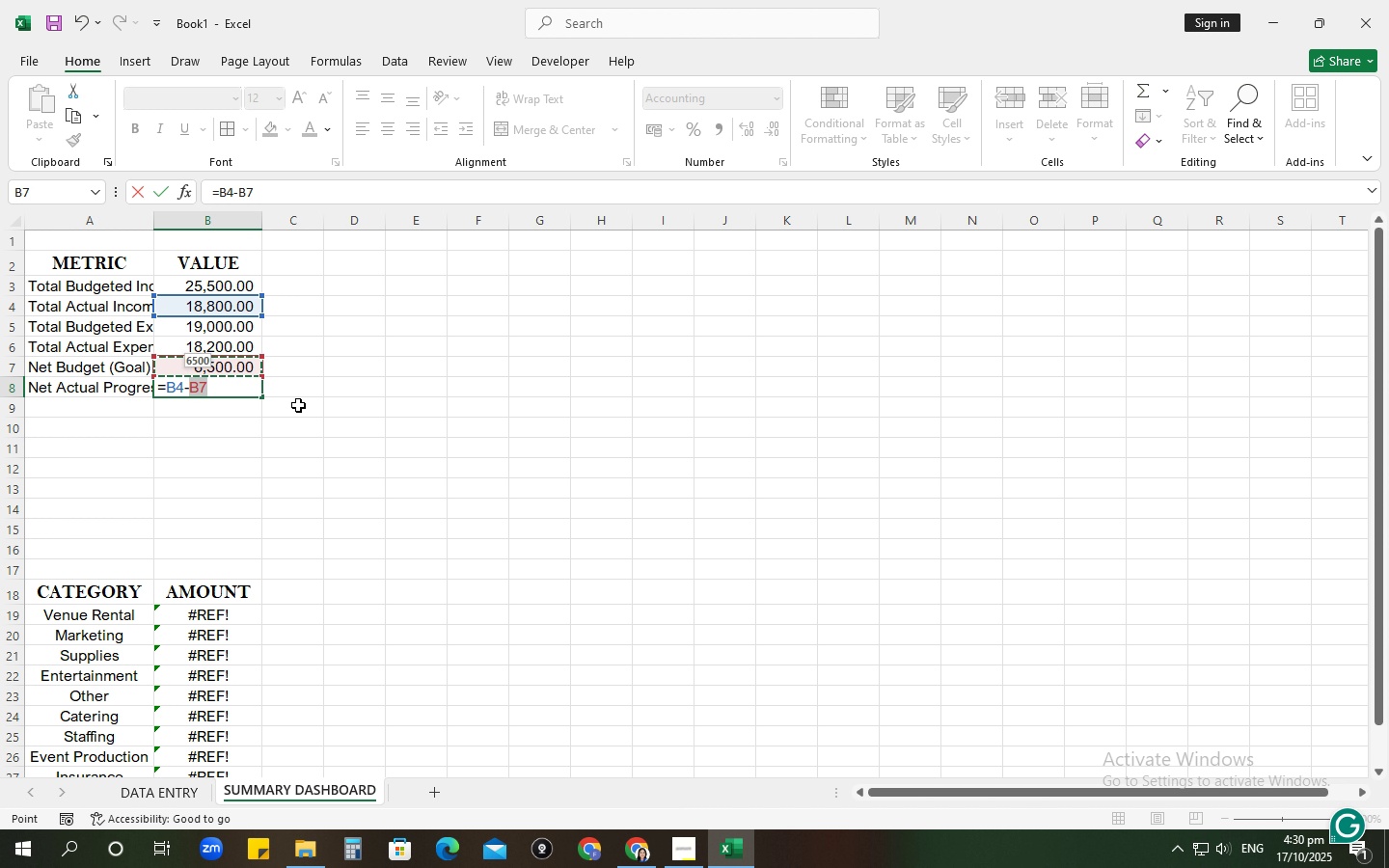 
key(NumpadEnter)
 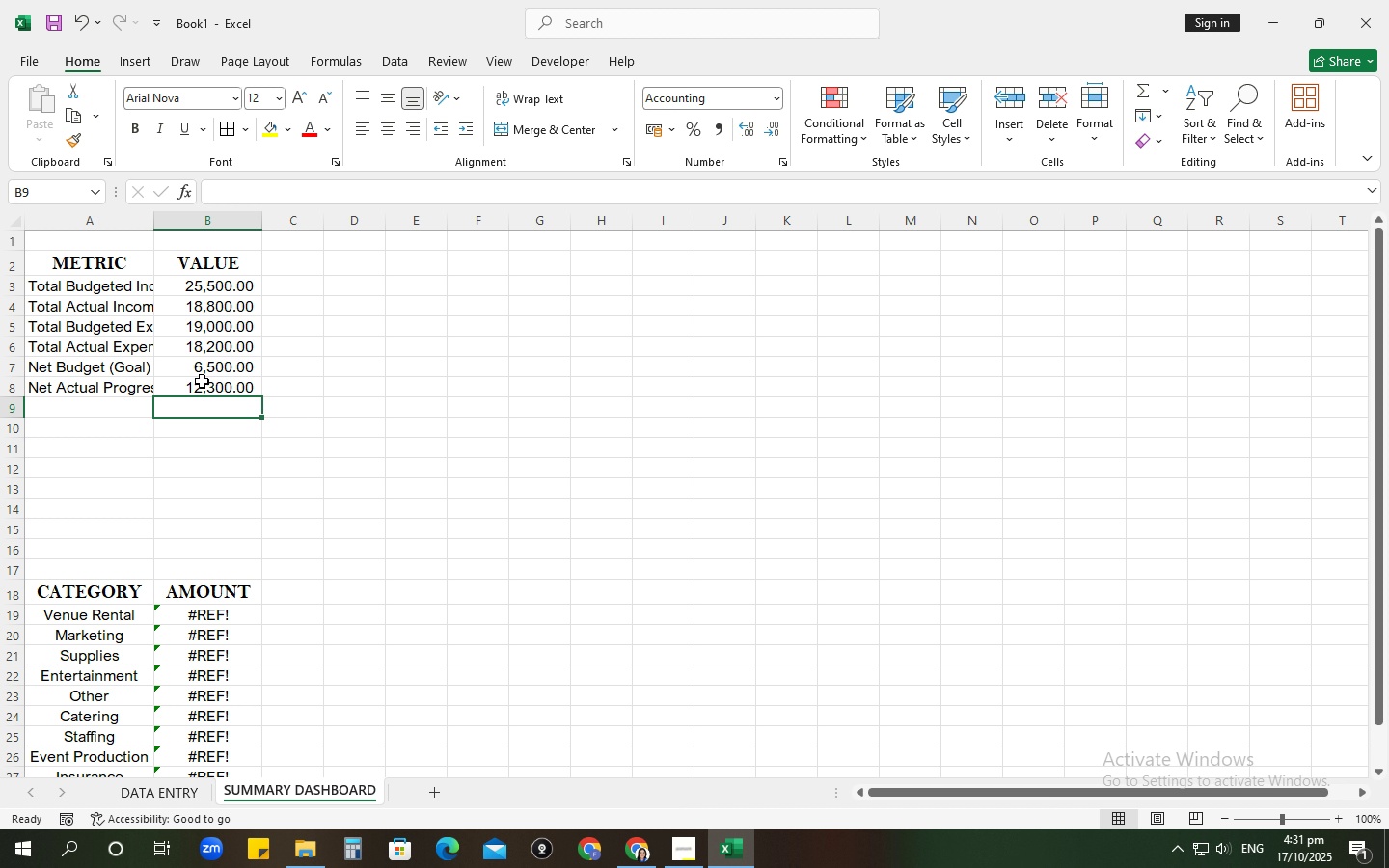 
wait(39.41)
 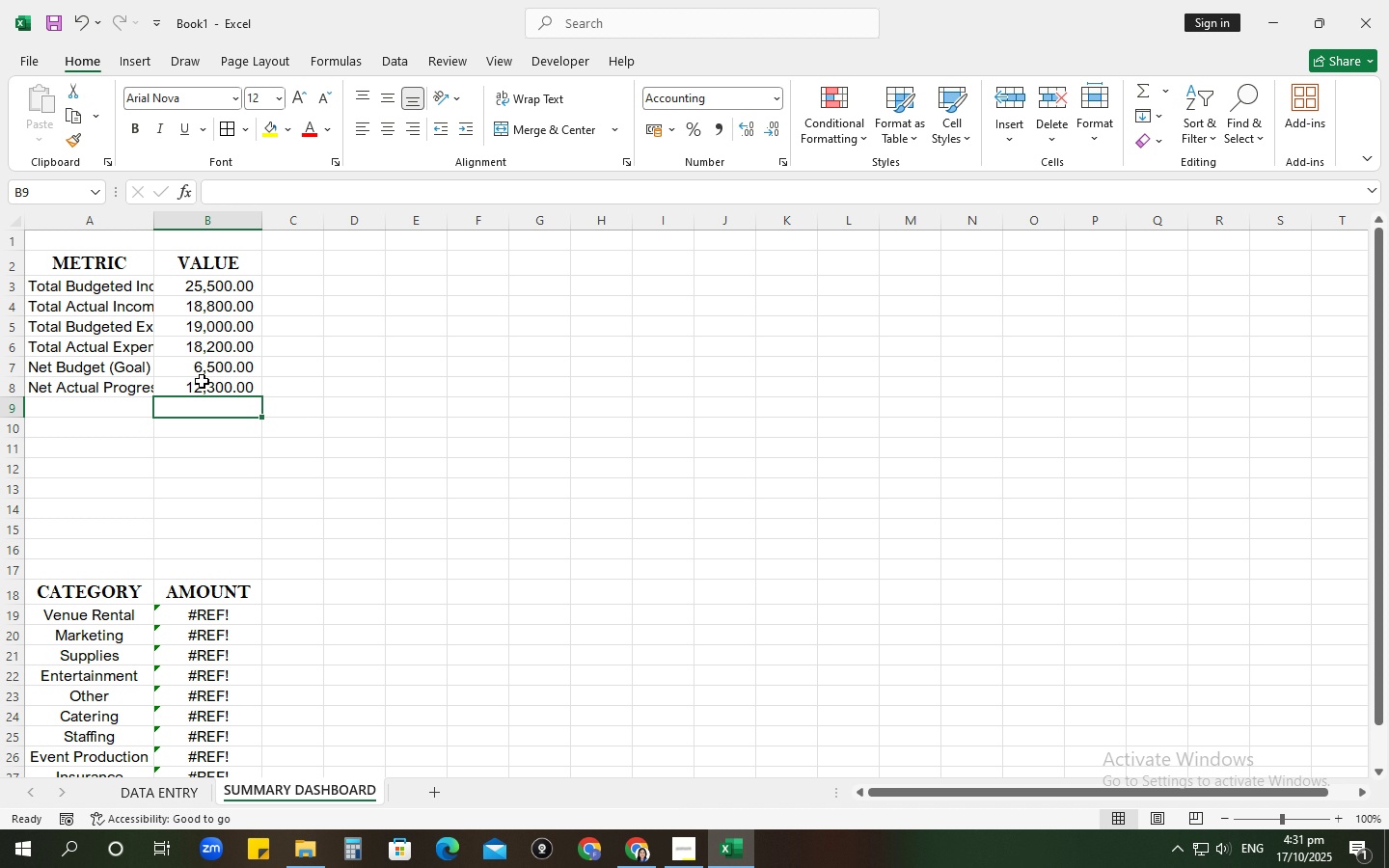 
left_click([162, 370])
 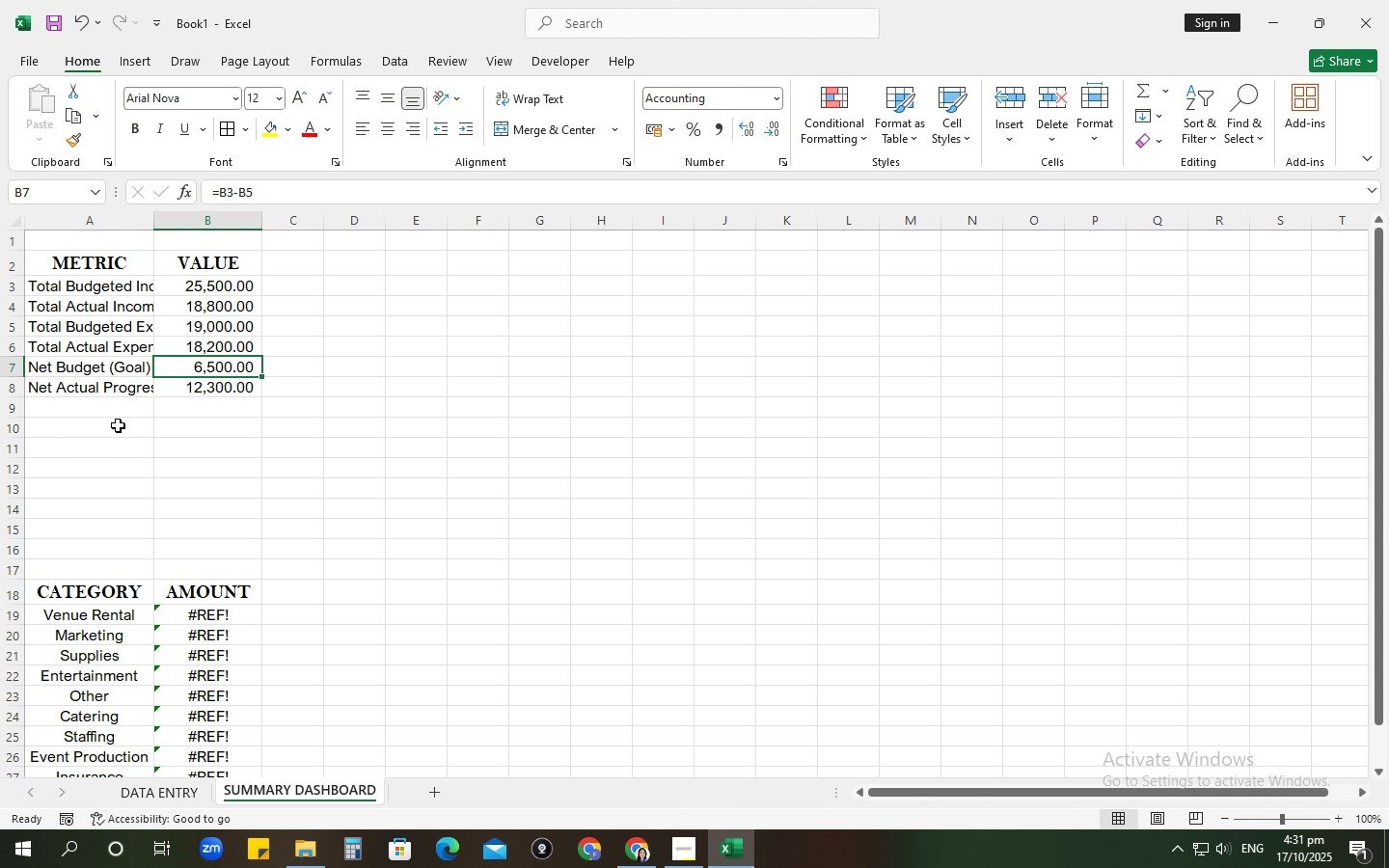 
scroll: coordinate [118, 430], scroll_direction: down, amount: 1.0
 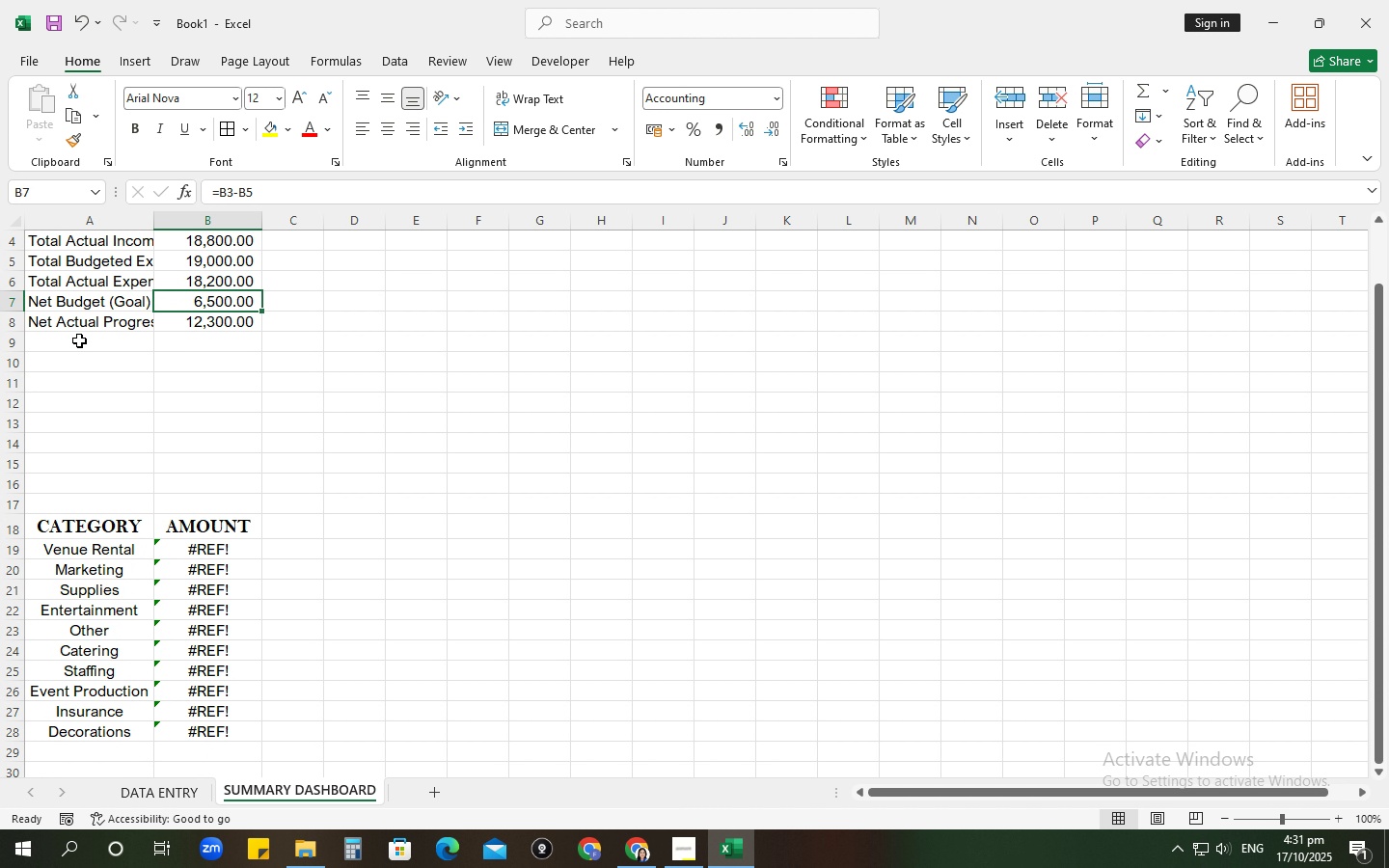 
left_click([79, 340])
 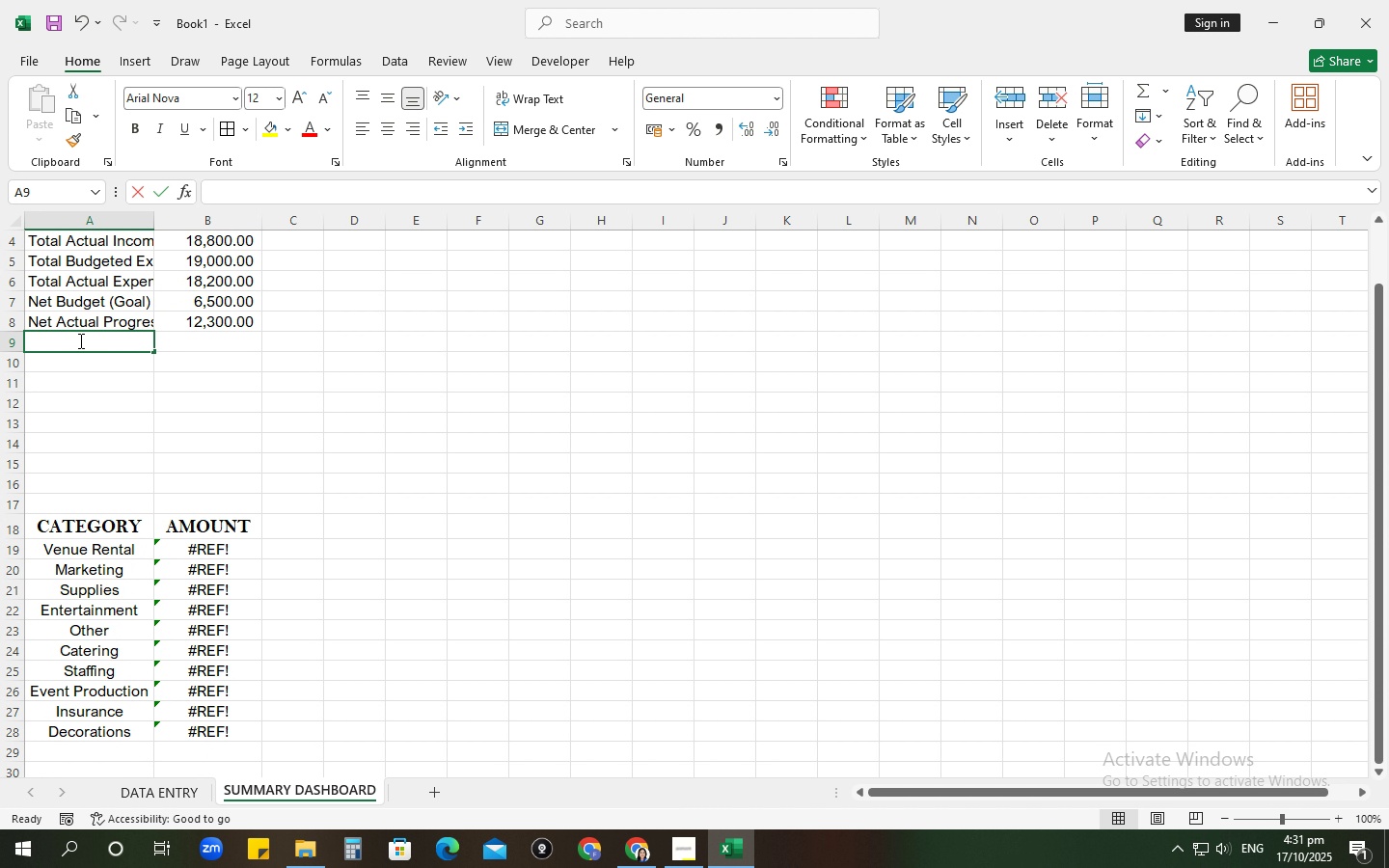 
type(Overall Variance)
key(Tab)
 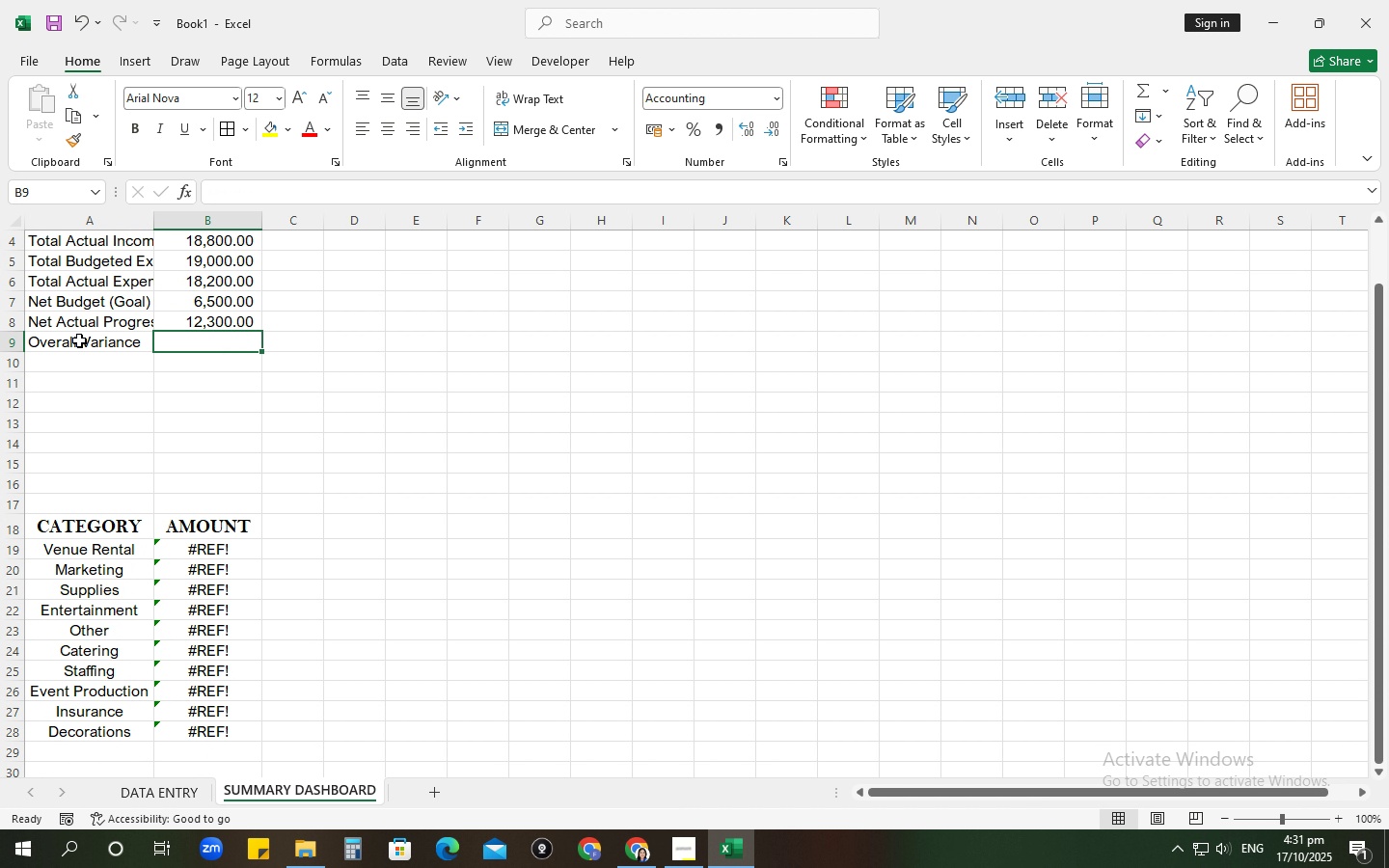 
key(Equal)
 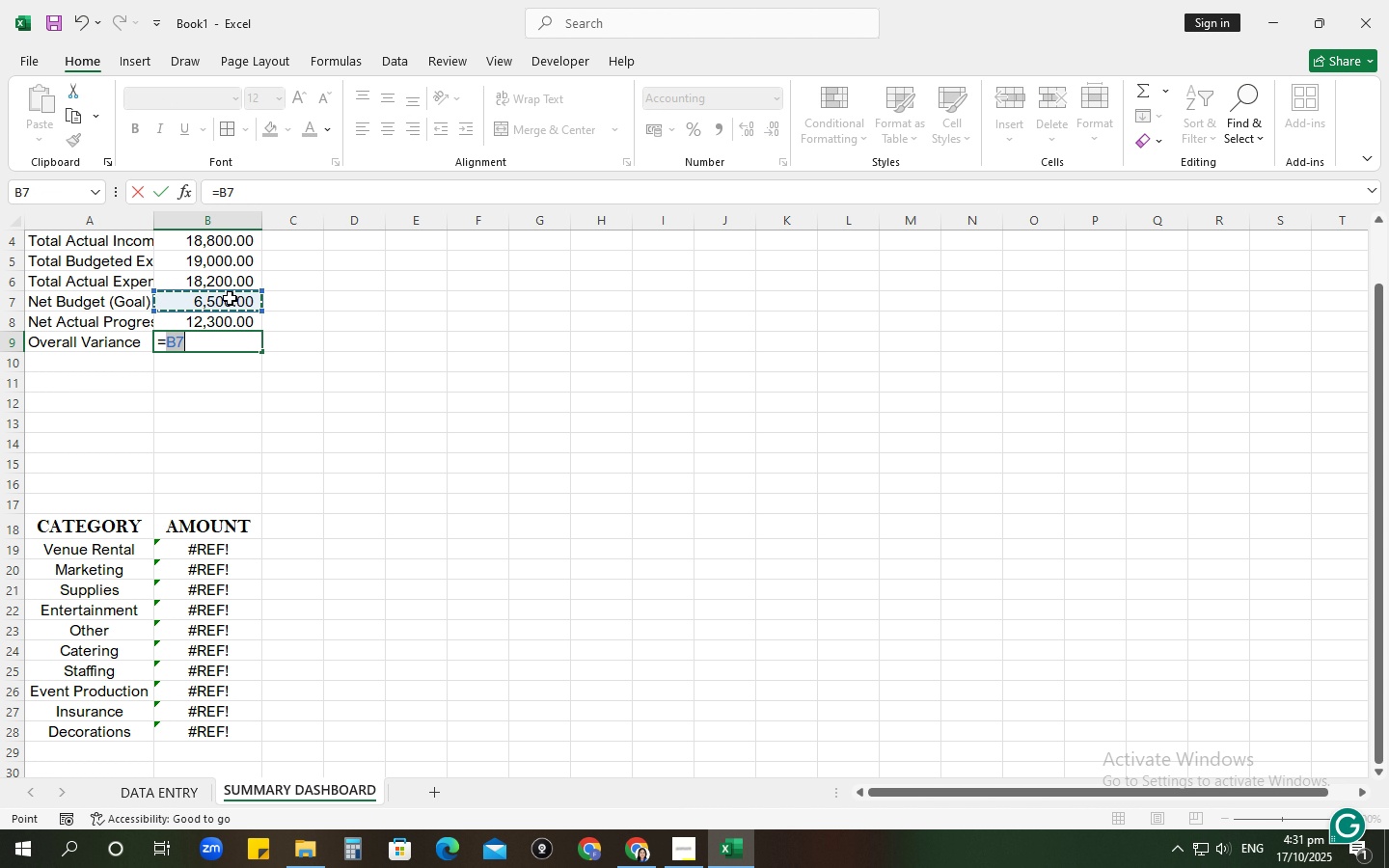 
key(NumpadSubtract)
 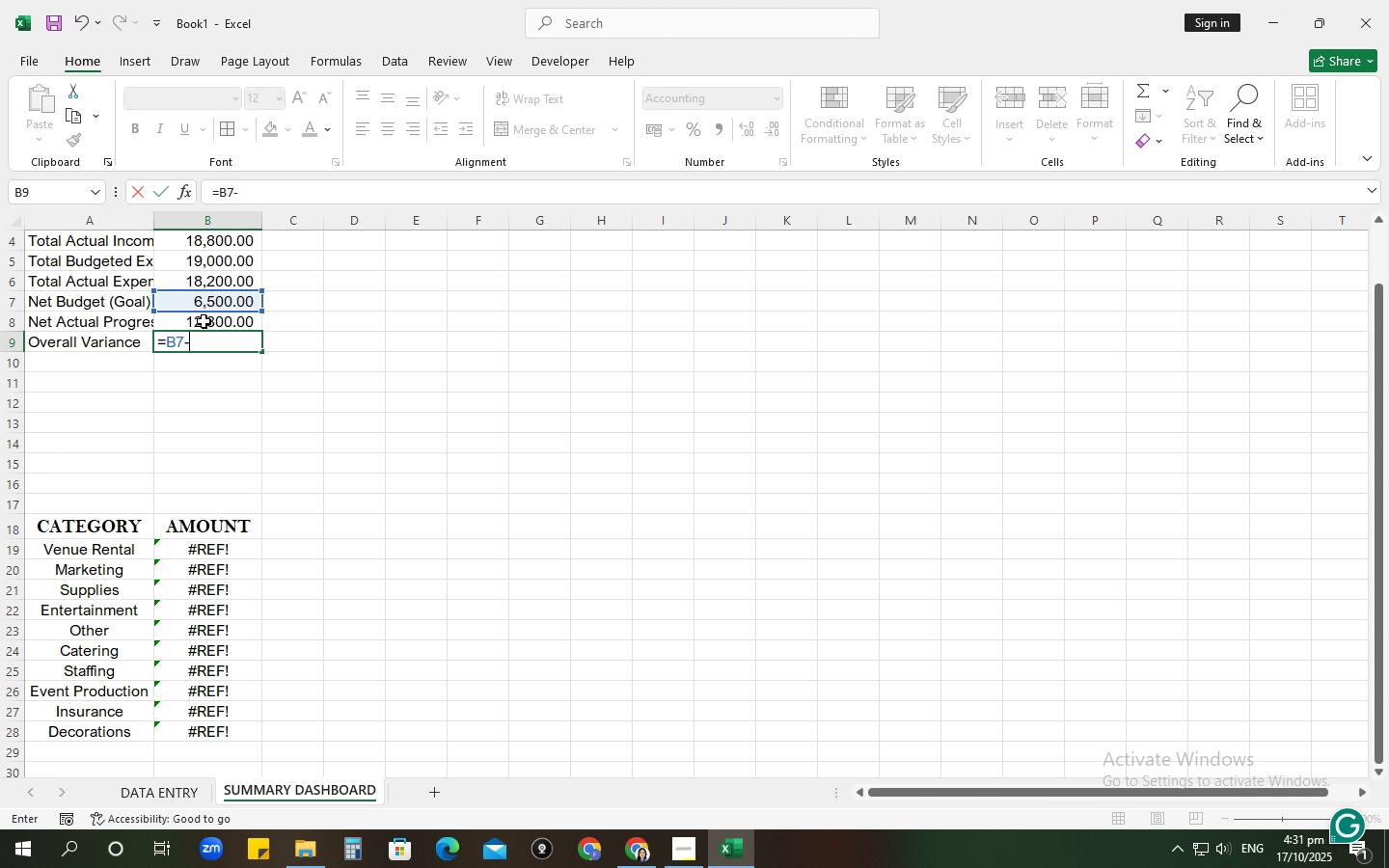 
left_click([204, 321])
 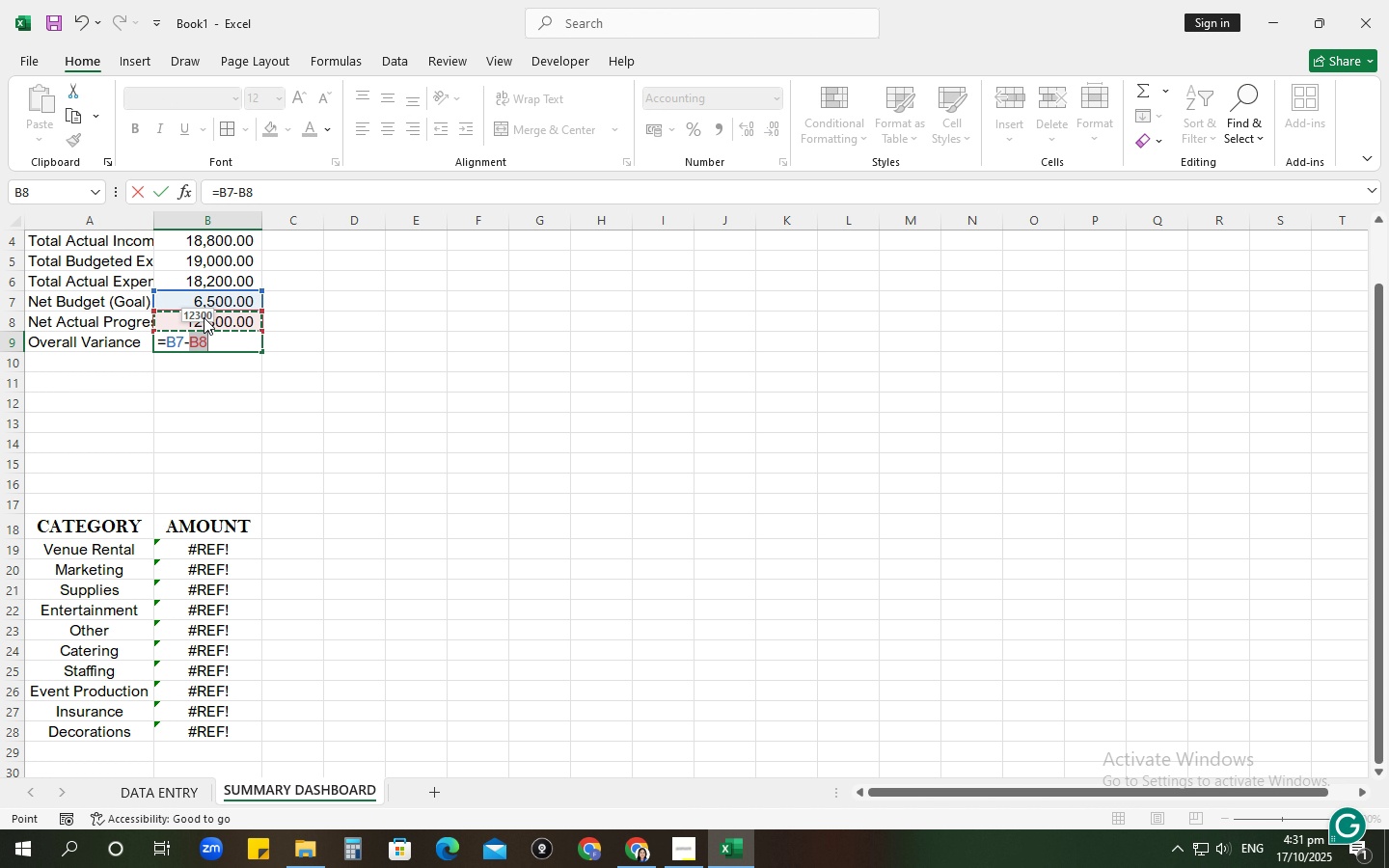 
key(NumpadEnter)
 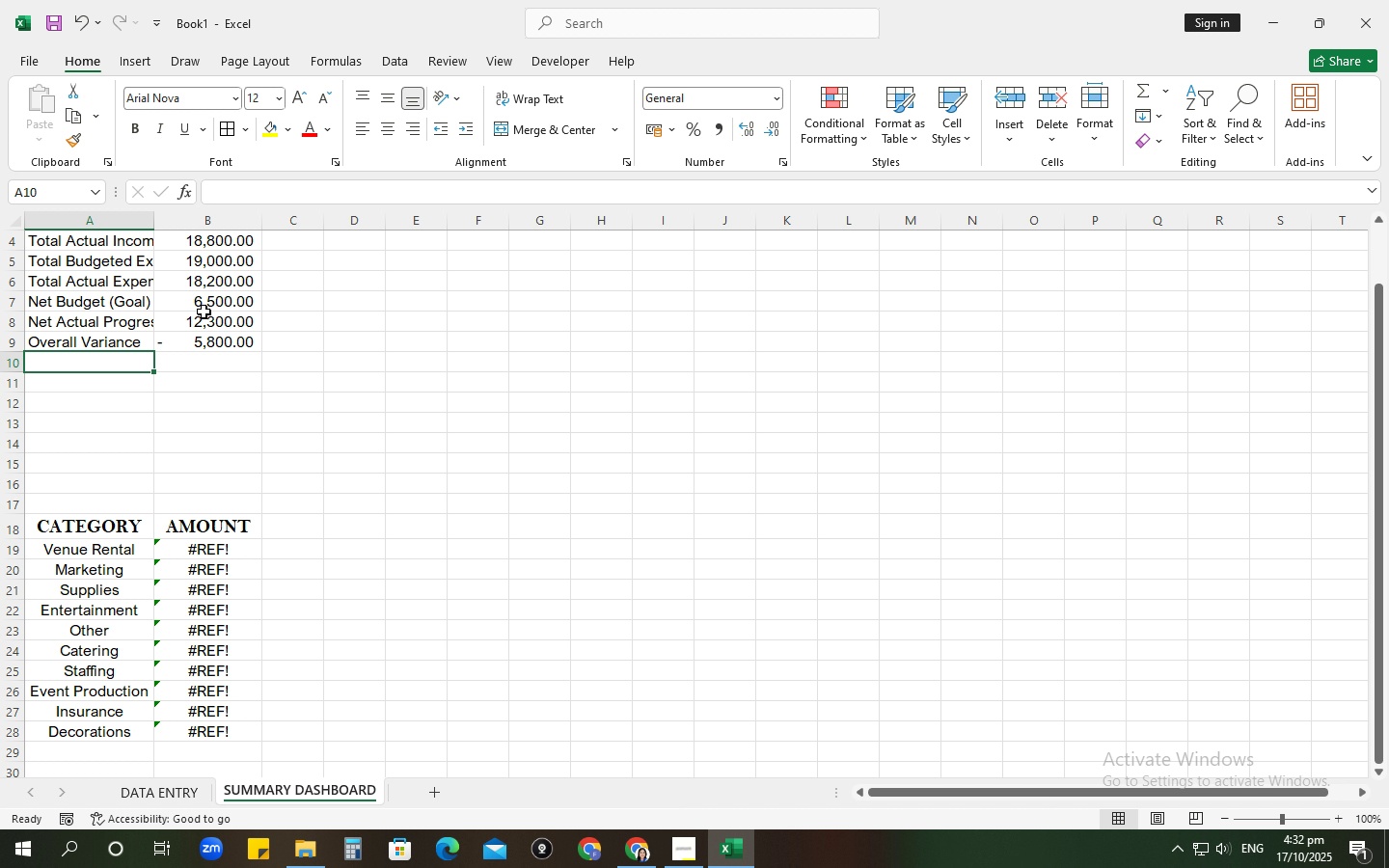 
wait(17.82)
 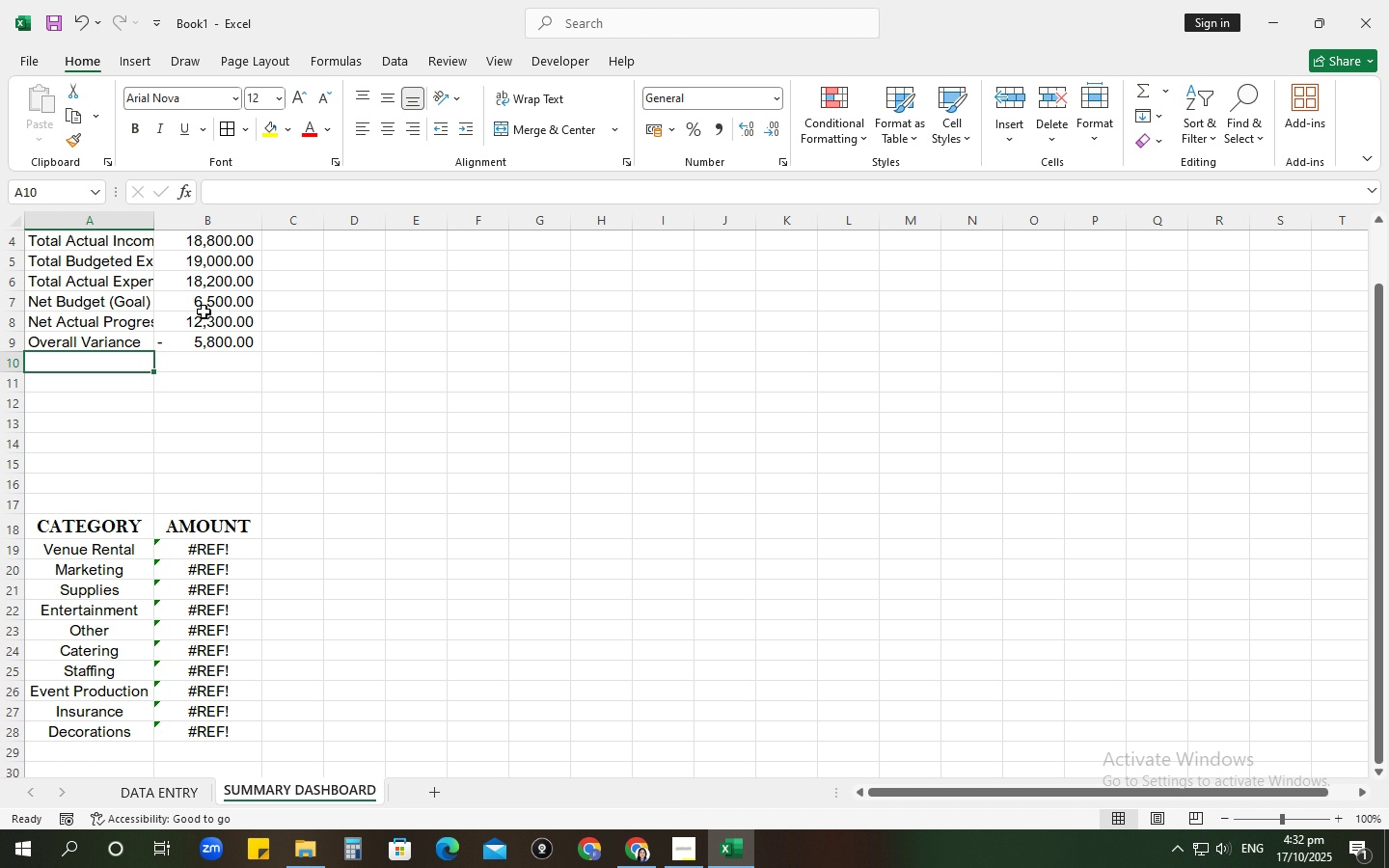 
scroll: coordinate [270, 309], scroll_direction: up, amount: 4.0
 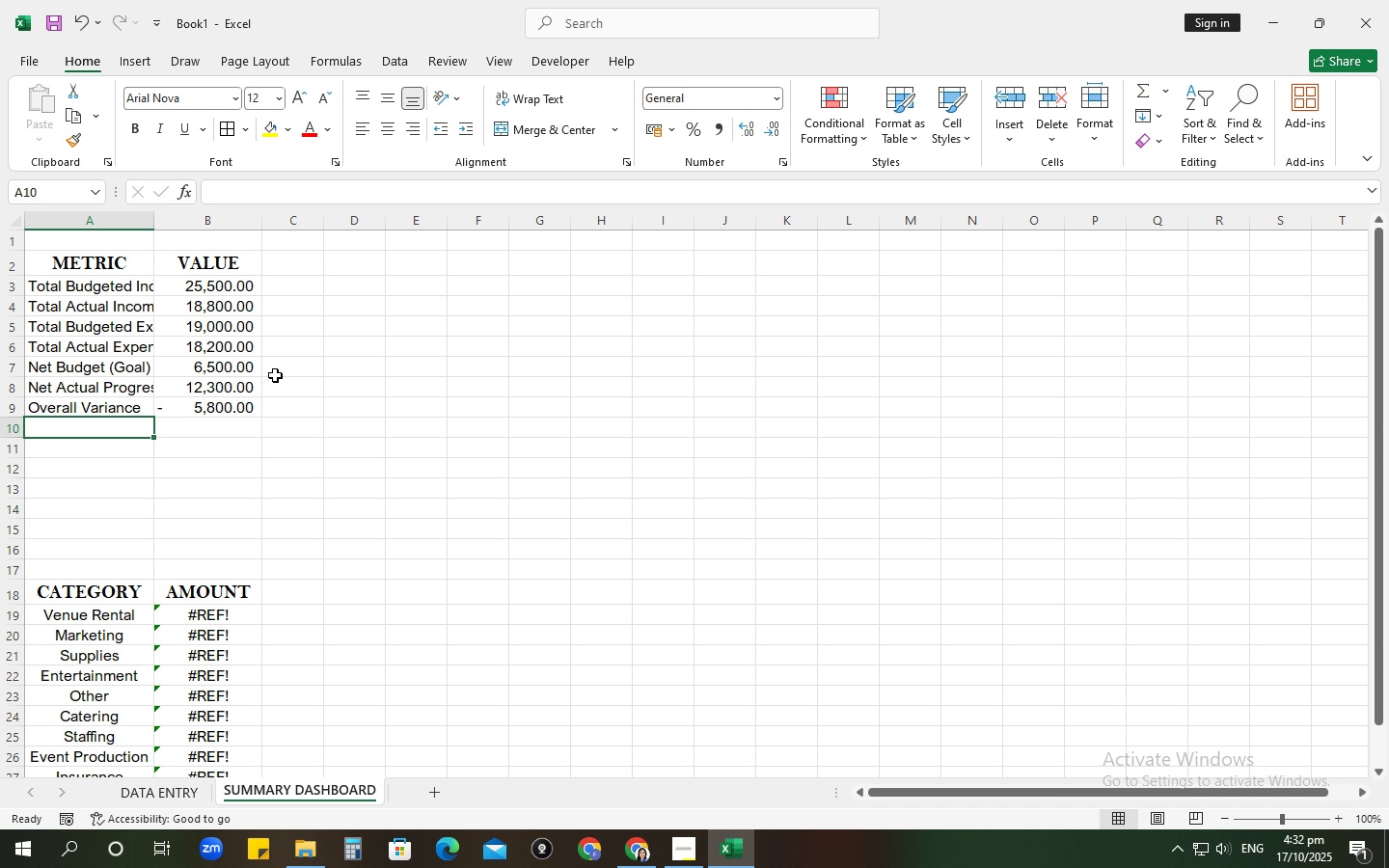 
wait(16.0)
 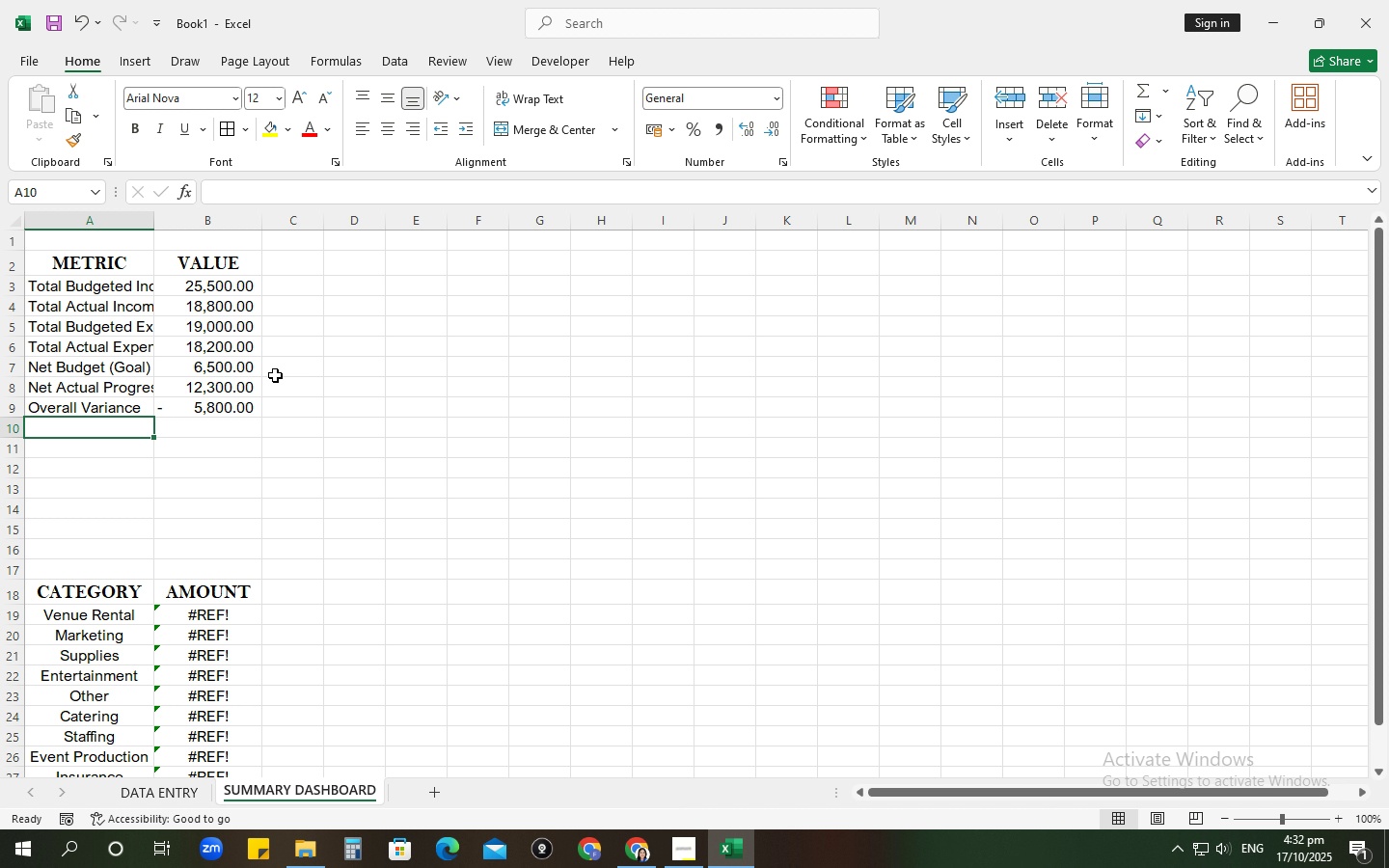 
left_click([187, 794])
 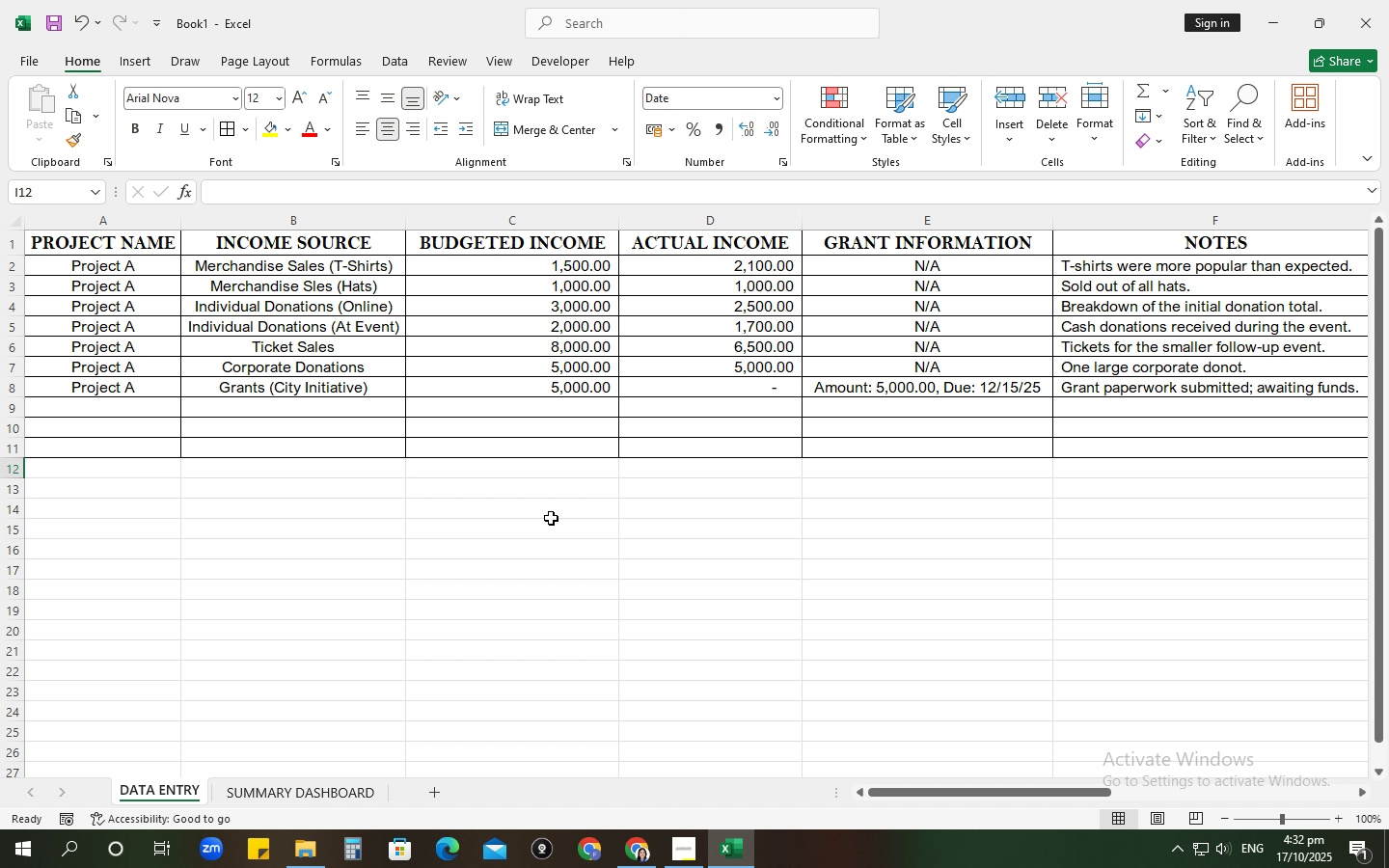 
wait(21.24)
 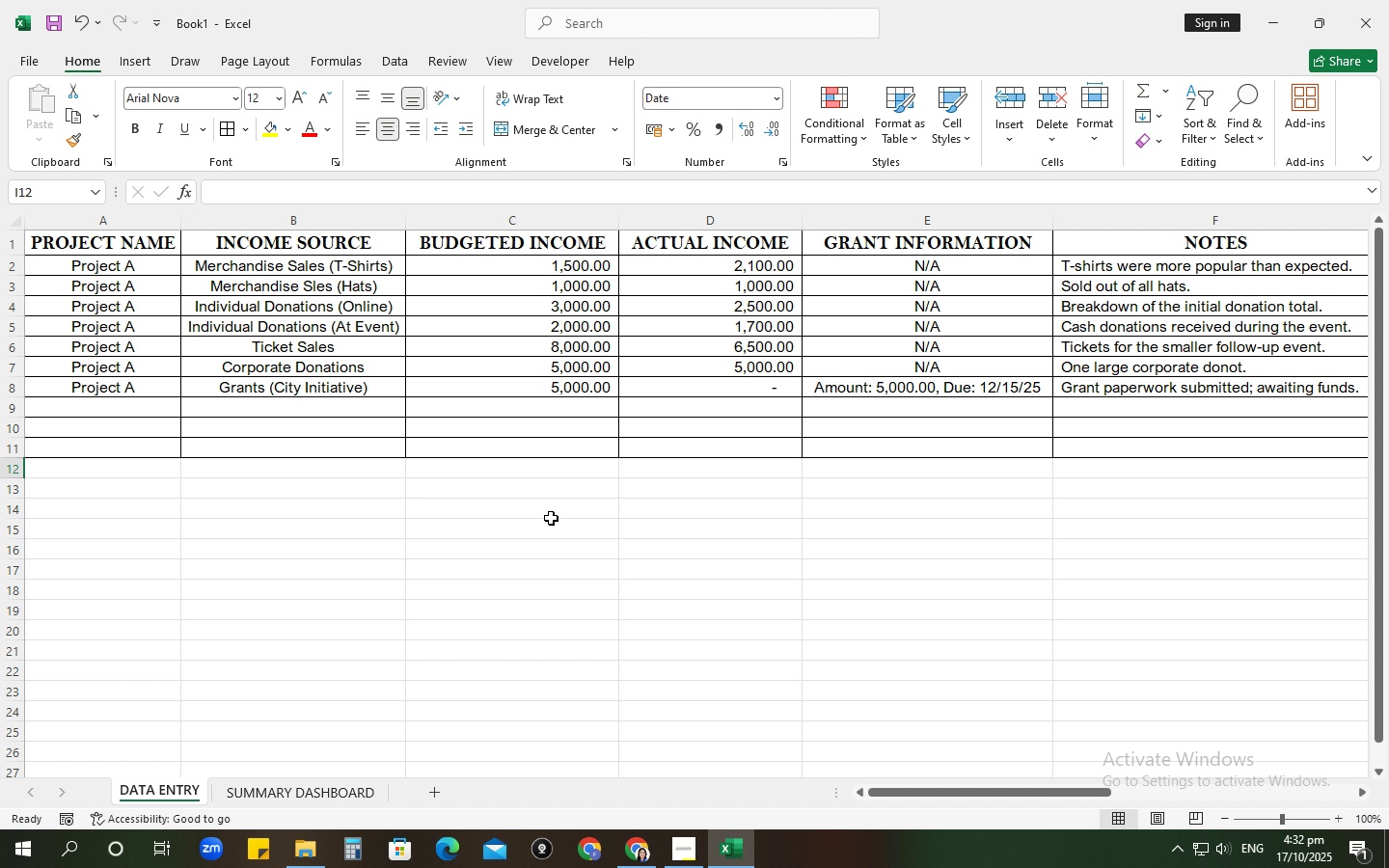 
left_click([339, 795])
 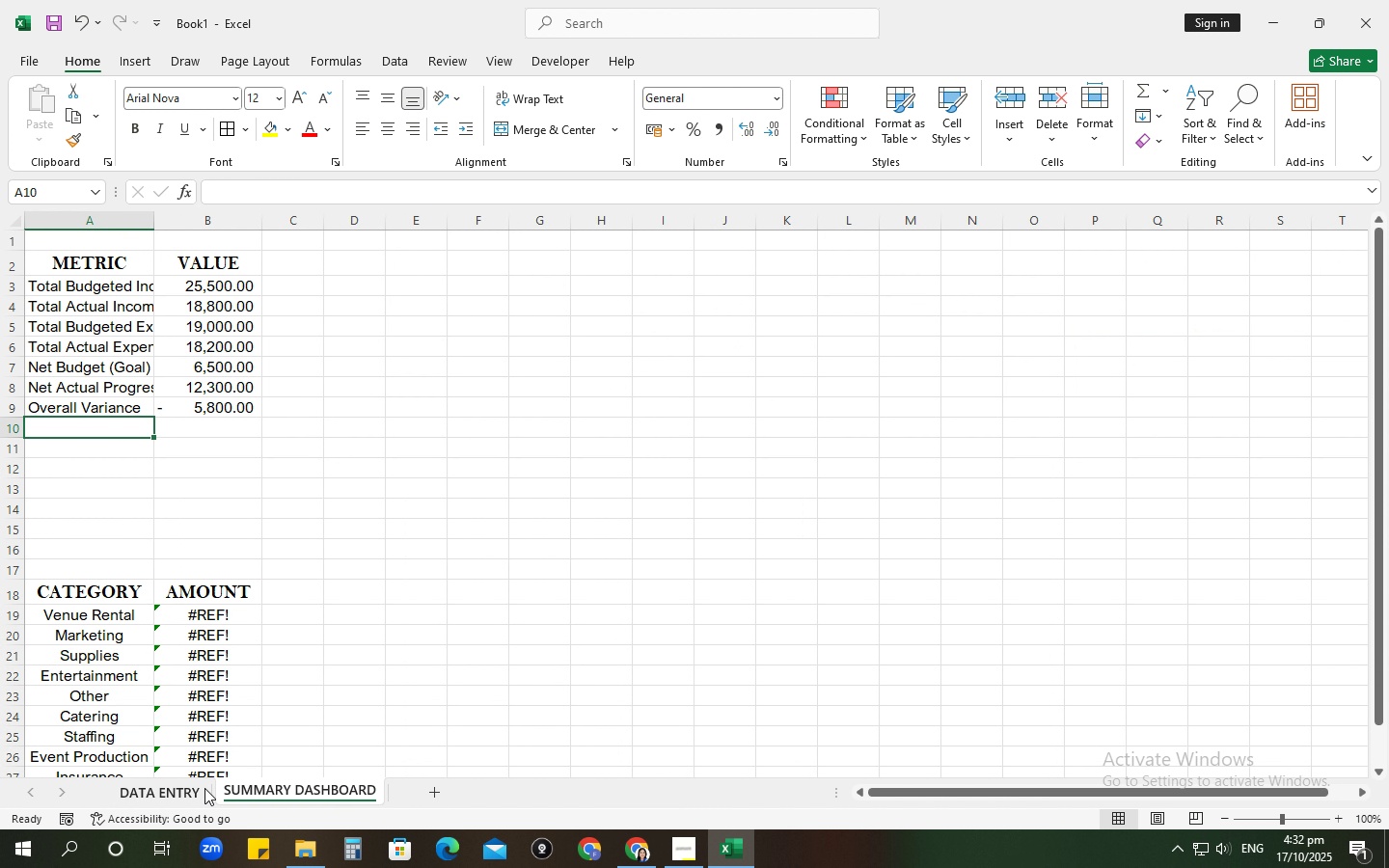 
left_click([199, 787])
 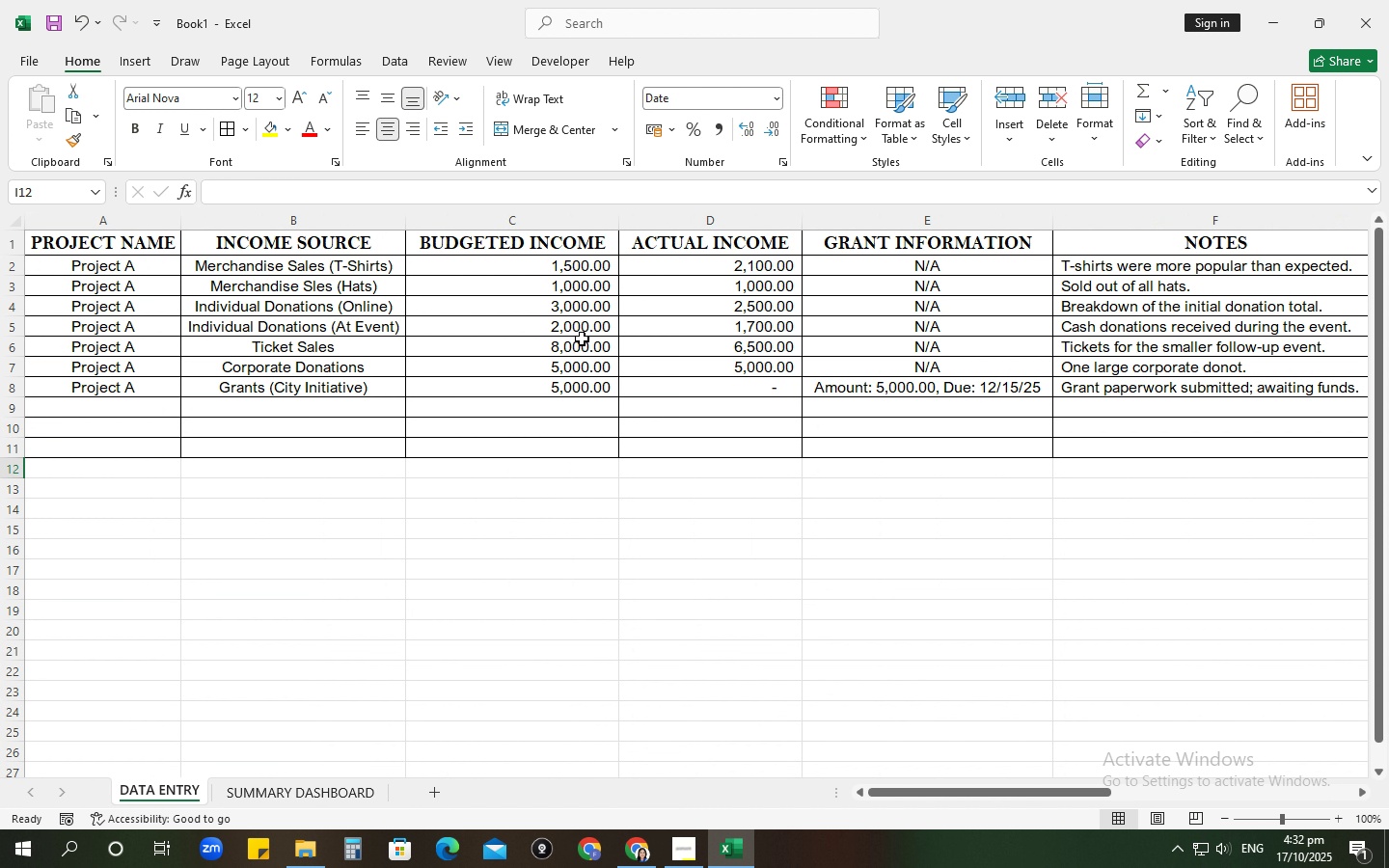 
wait(6.3)
 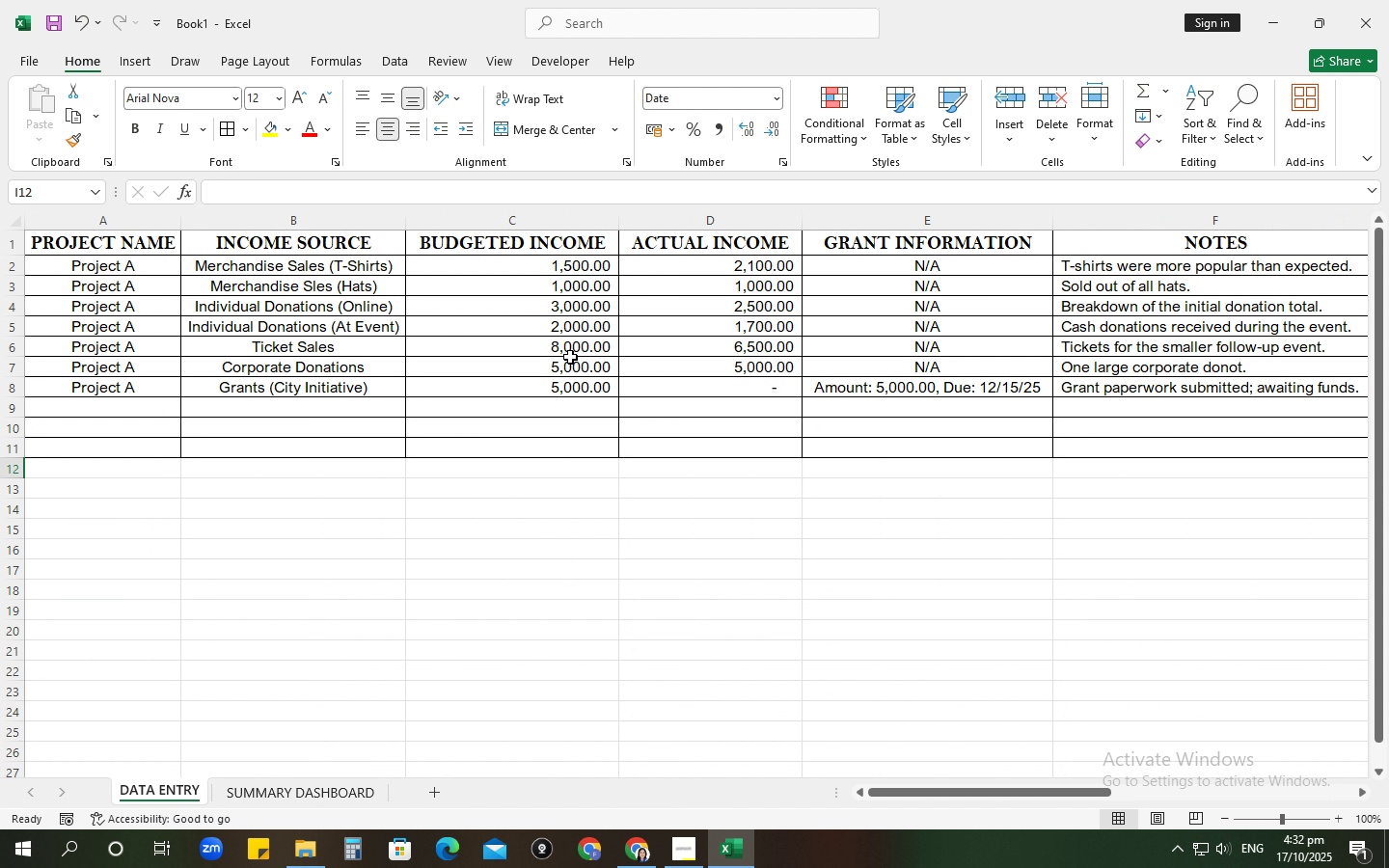 
left_click([291, 778])
 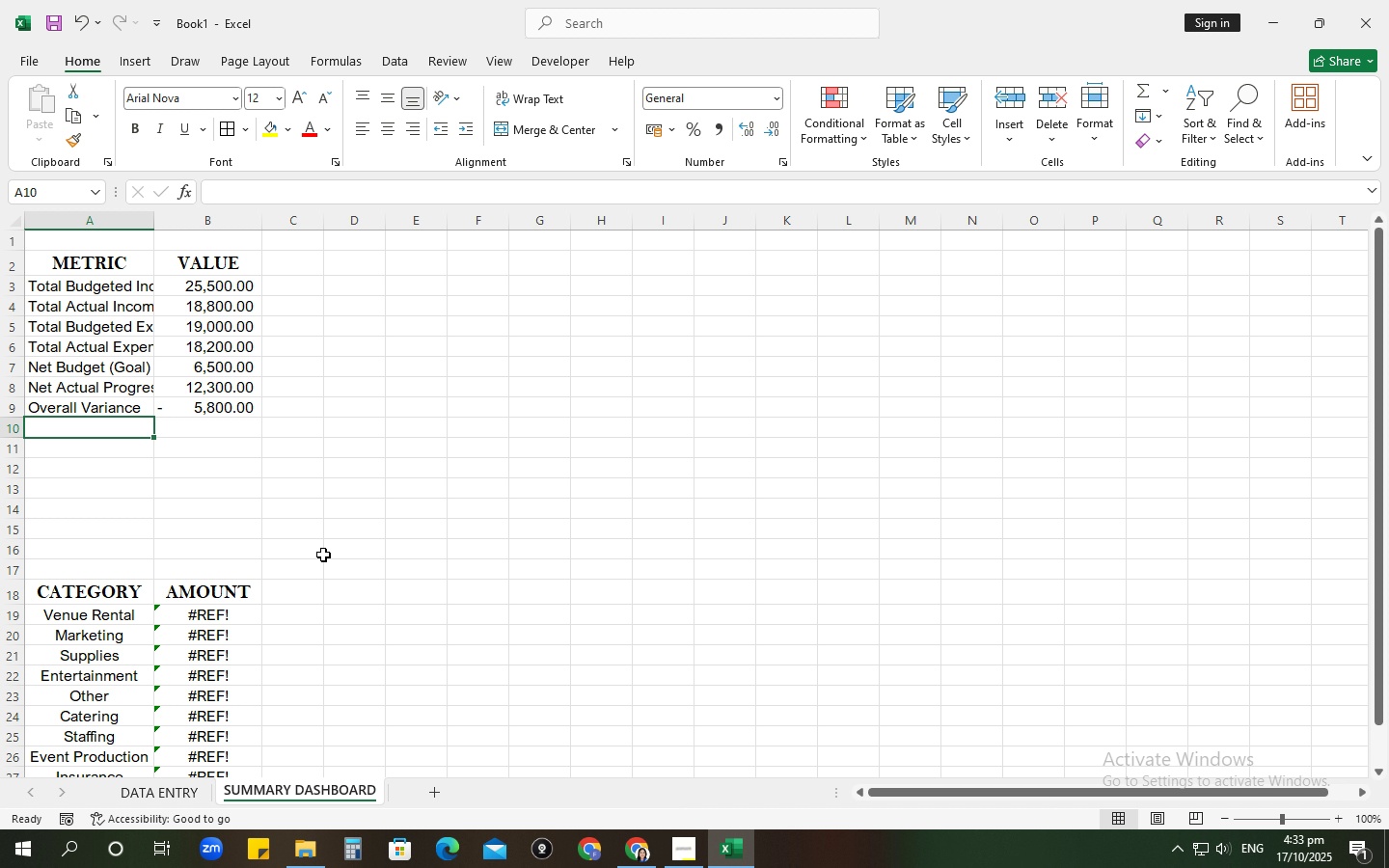 
wait(54.5)
 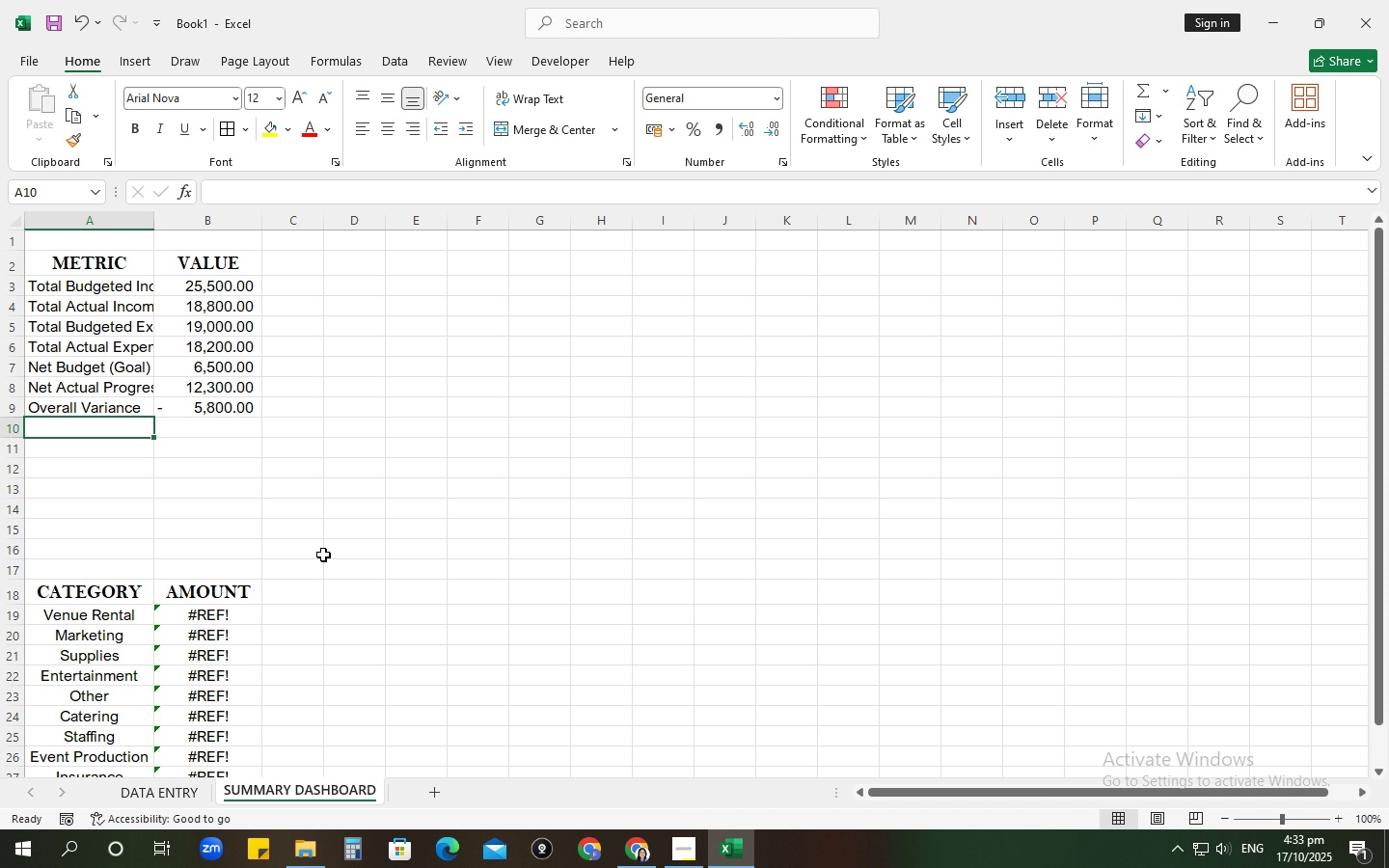 
double_click([158, 227])
 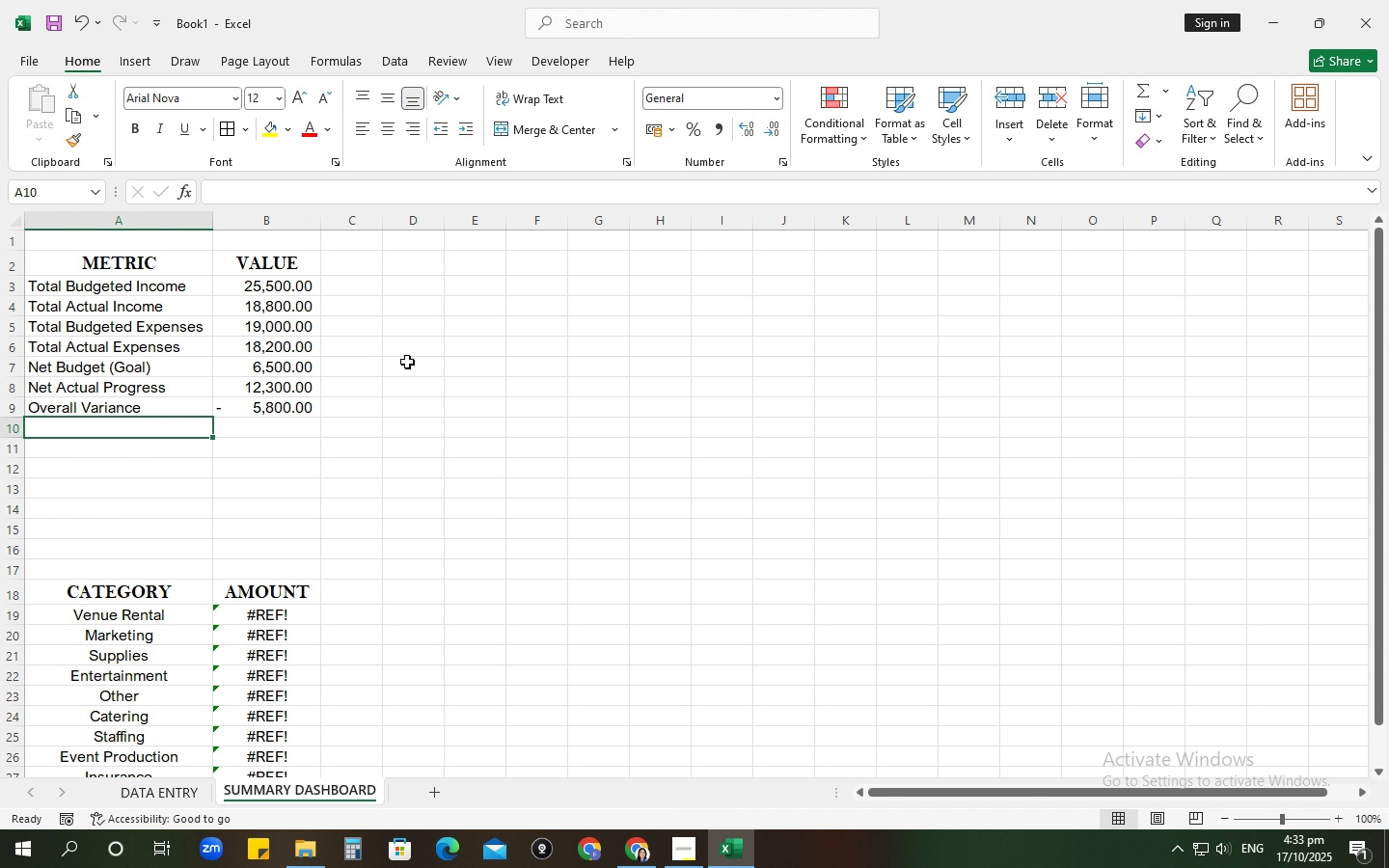 
scroll: coordinate [408, 367], scroll_direction: down, amount: 1.0
 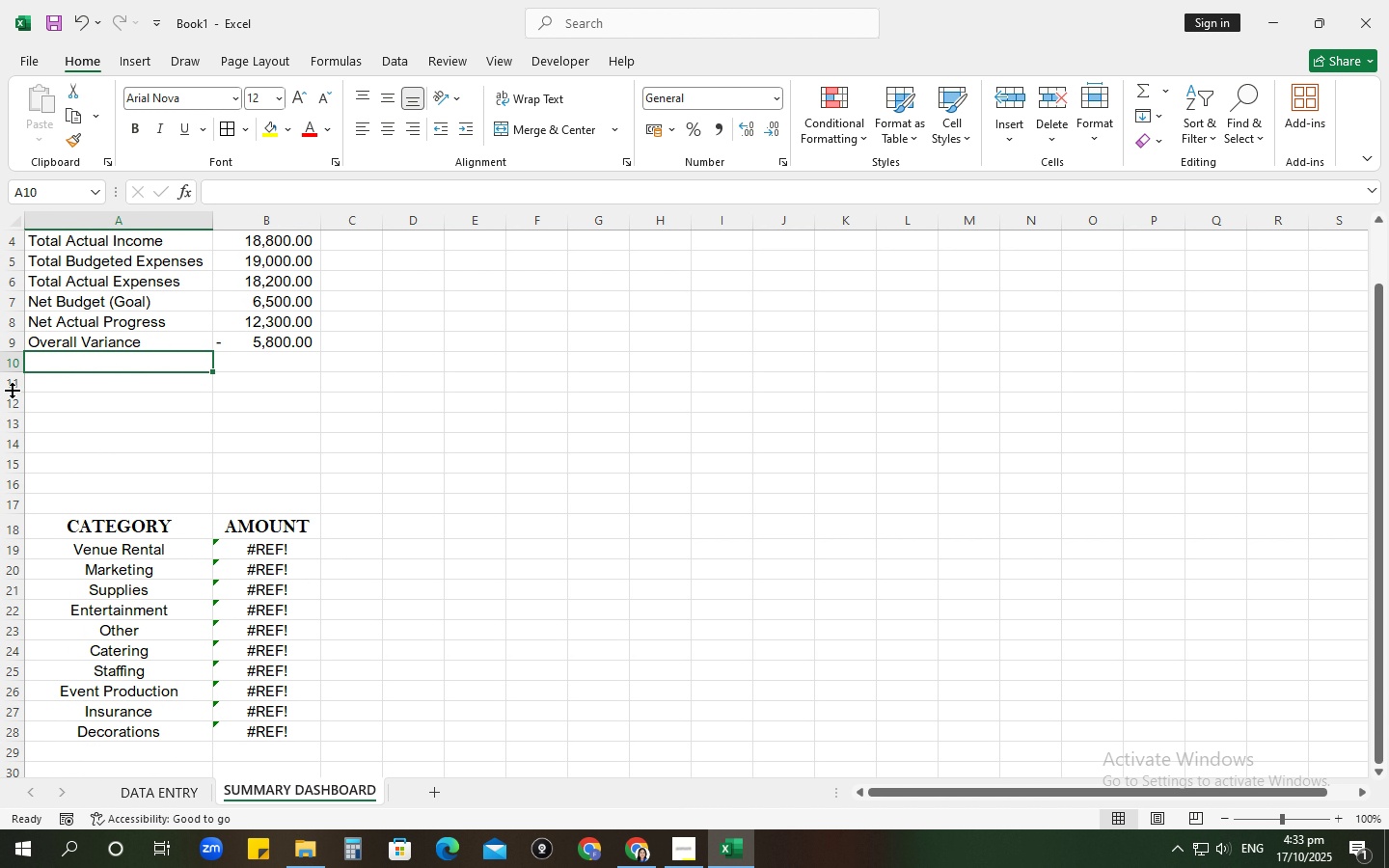 
left_click_drag(start_coordinate=[12, 384], to_coordinate=[14, 479])
 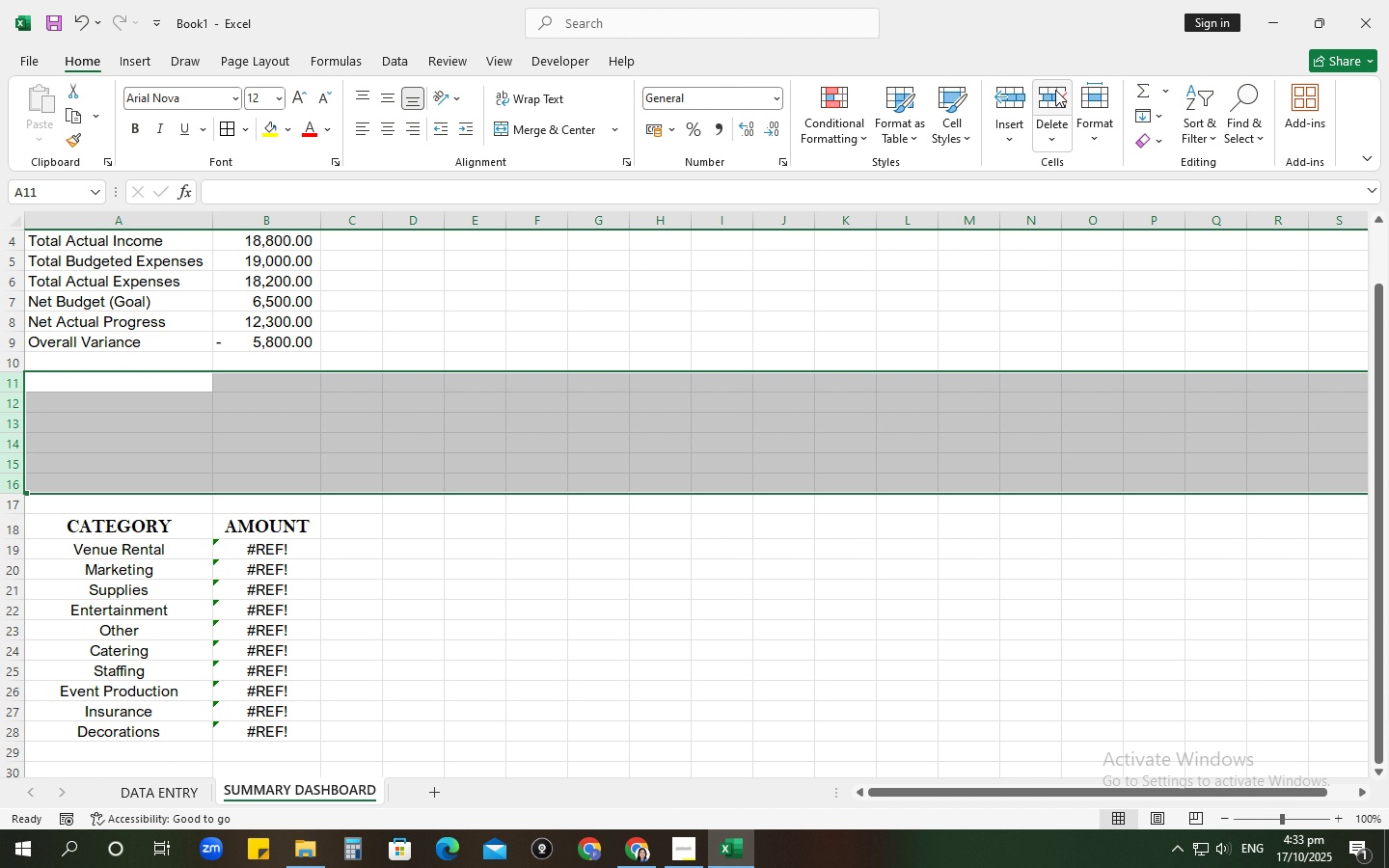 
left_click([1067, 88])
 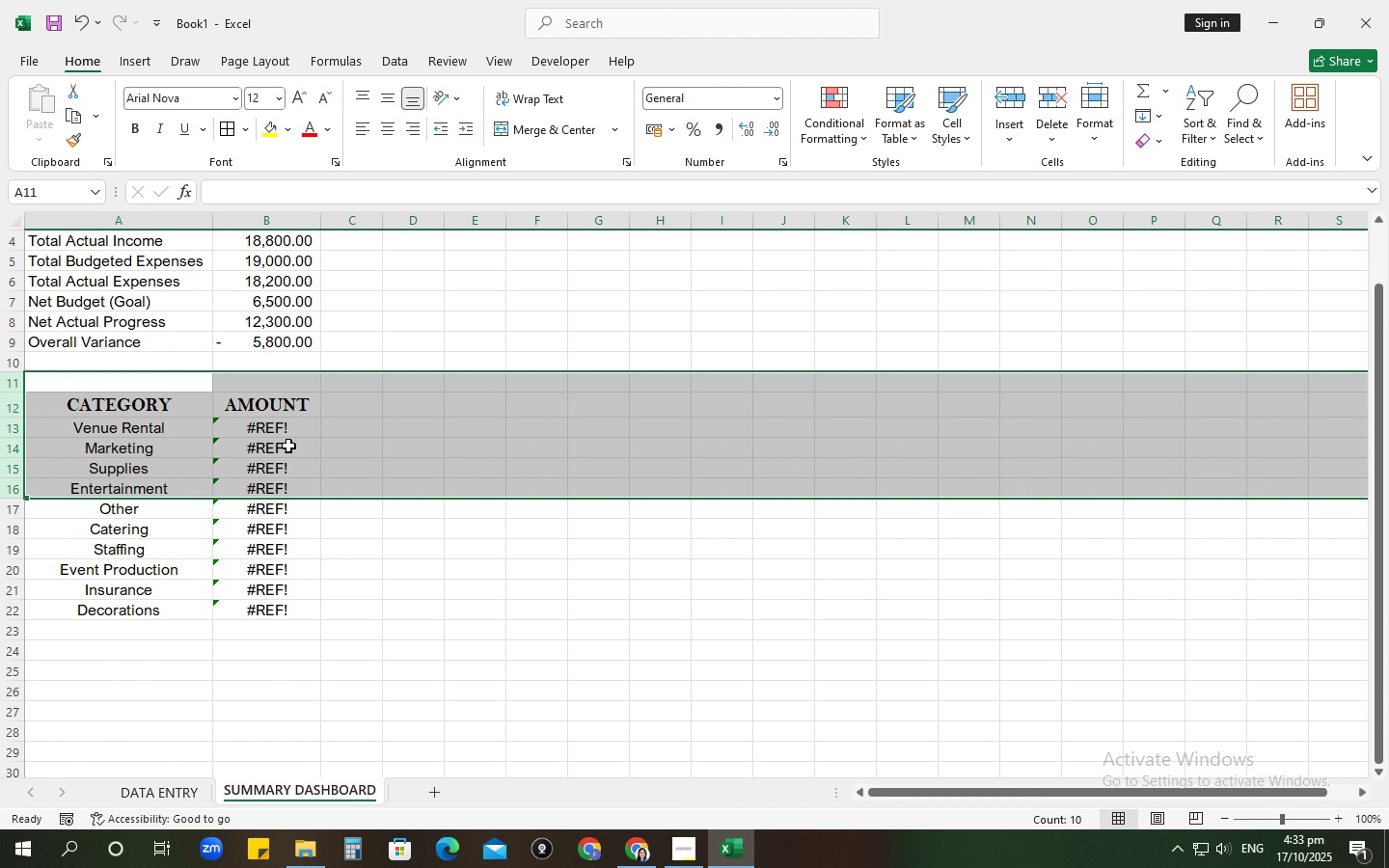 
left_click([287, 445])
 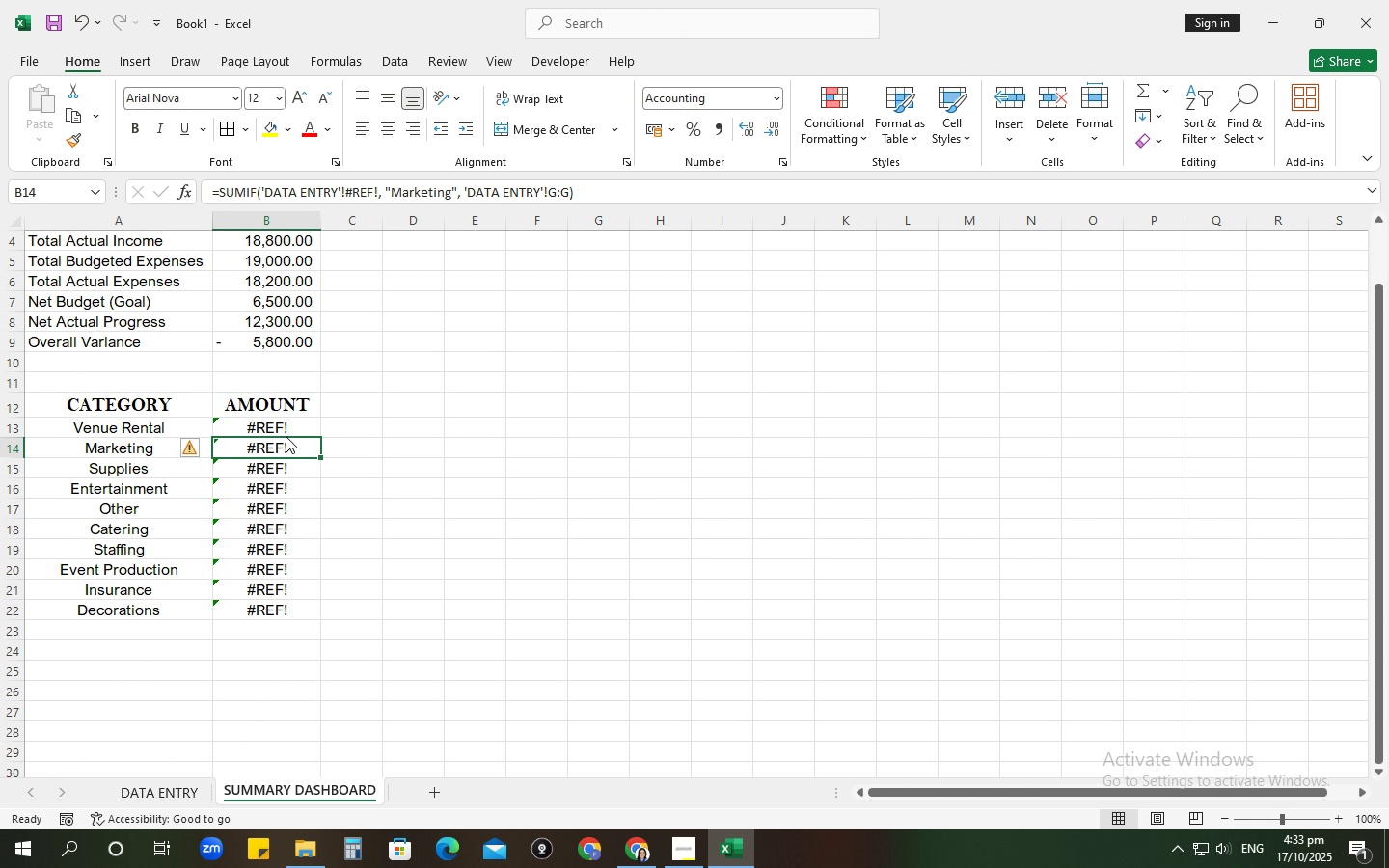 
left_click([286, 436])
 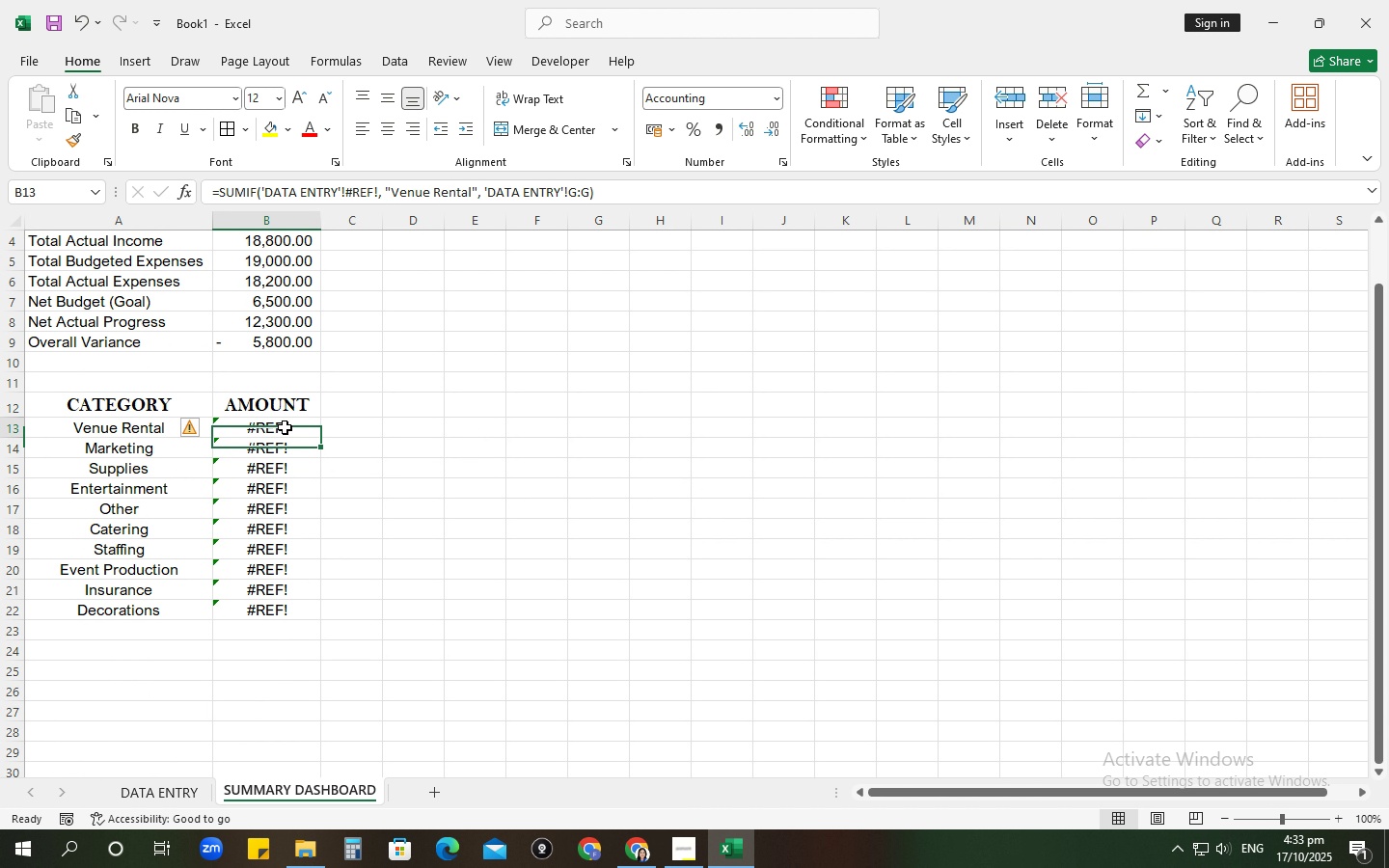 
left_click([285, 427])
 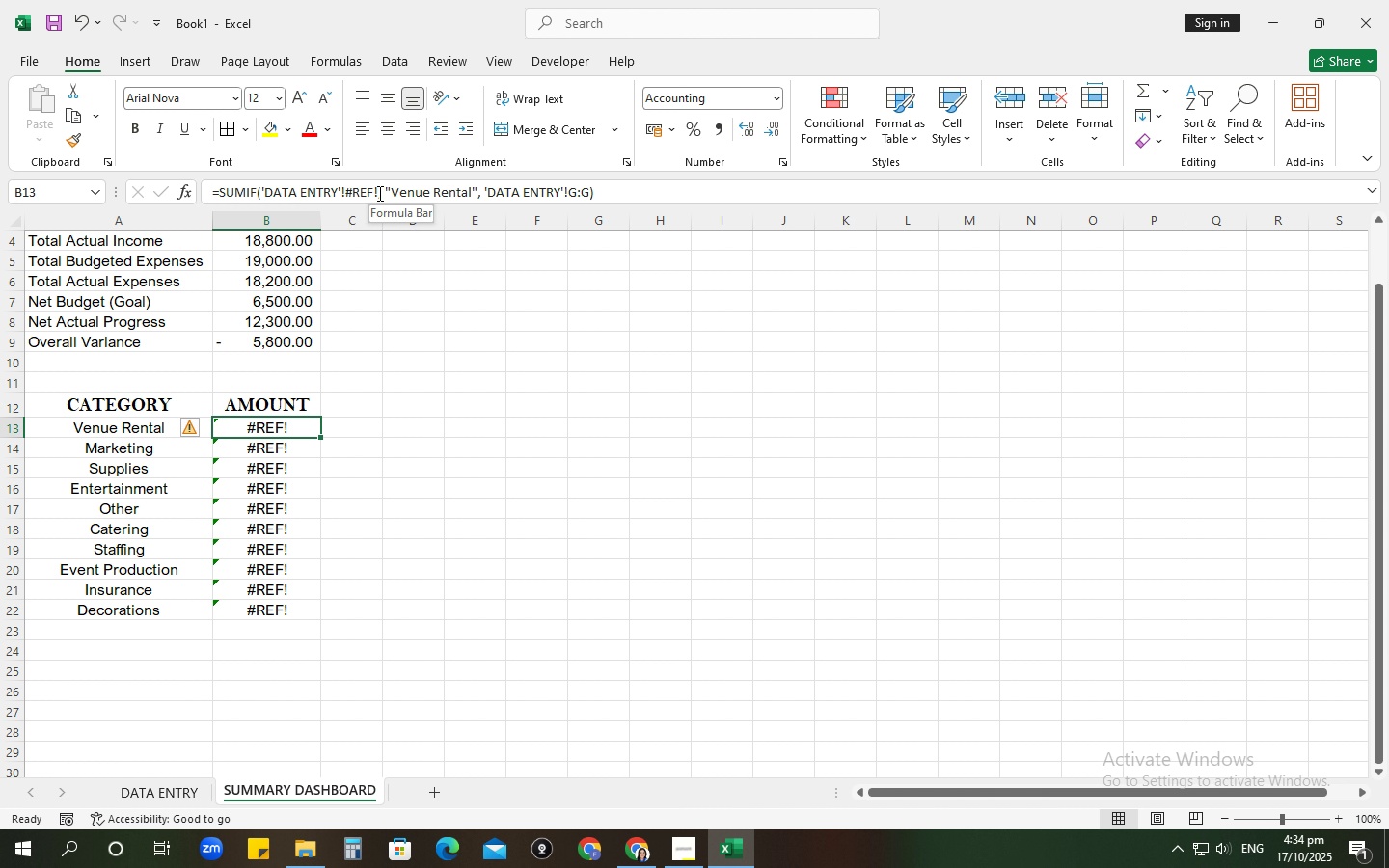 
left_click_drag(start_coordinate=[378, 193], to_coordinate=[347, 188])
 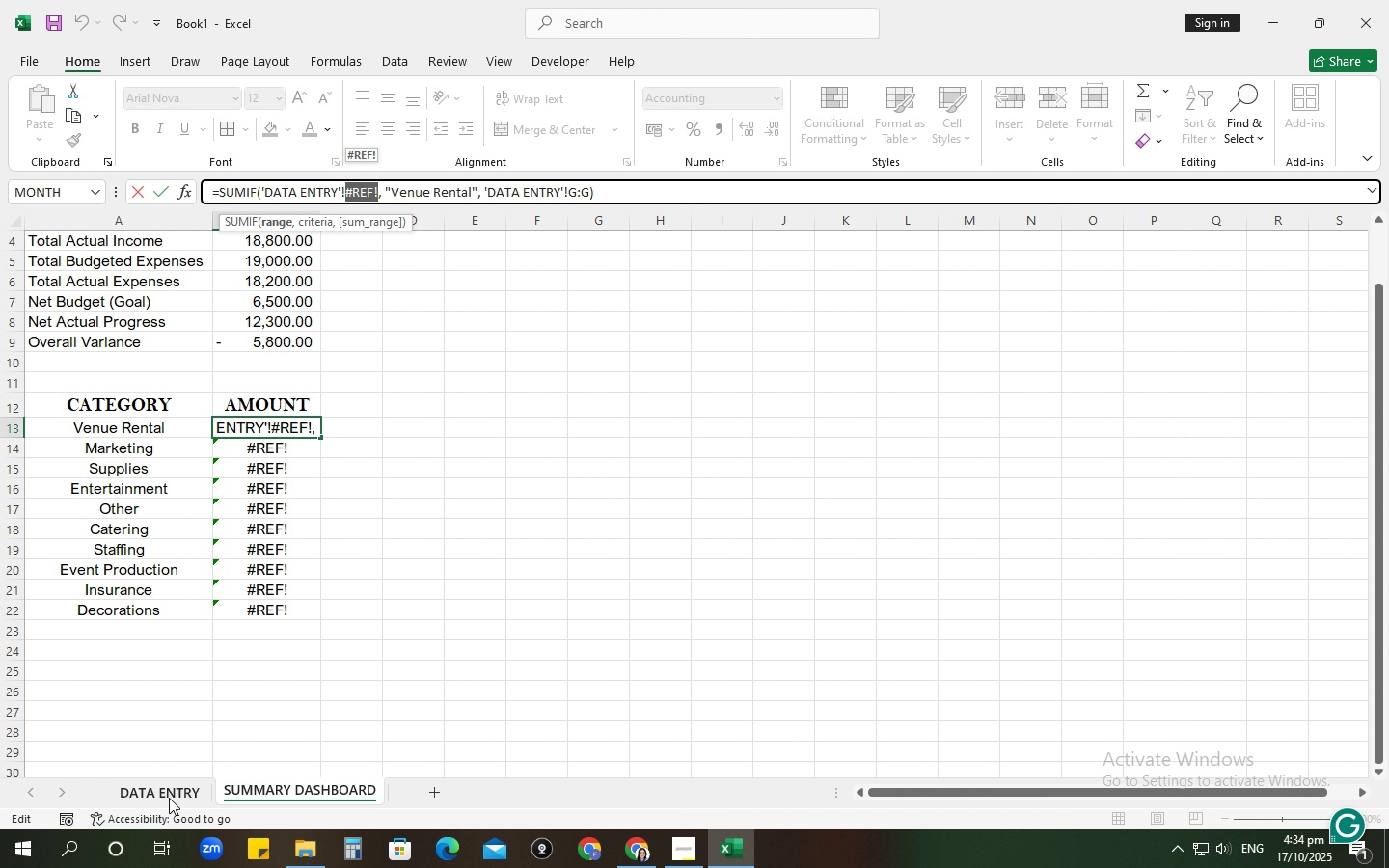 
left_click([169, 798])
 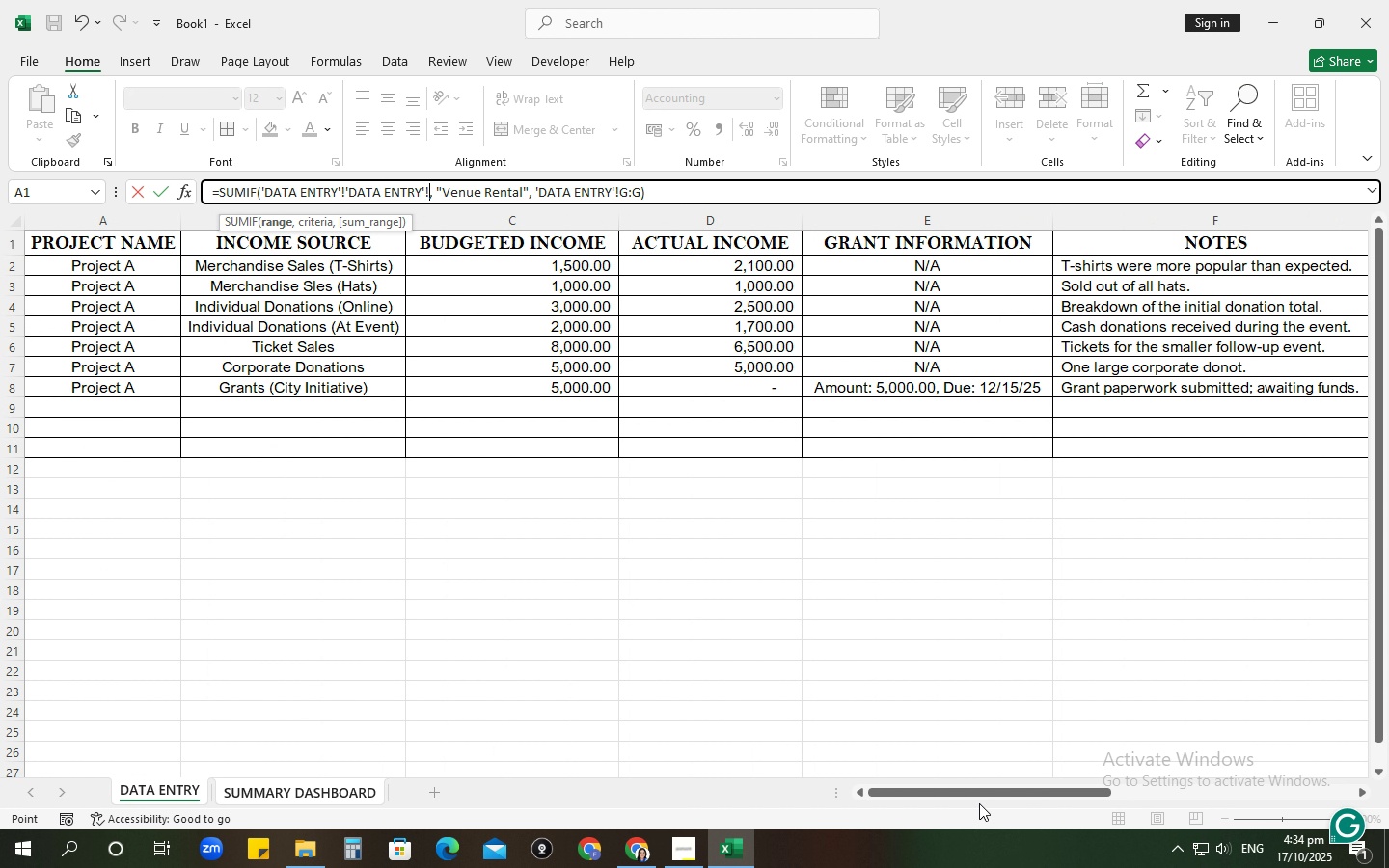 
left_click_drag(start_coordinate=[978, 796], to_coordinate=[1231, 749])
 